 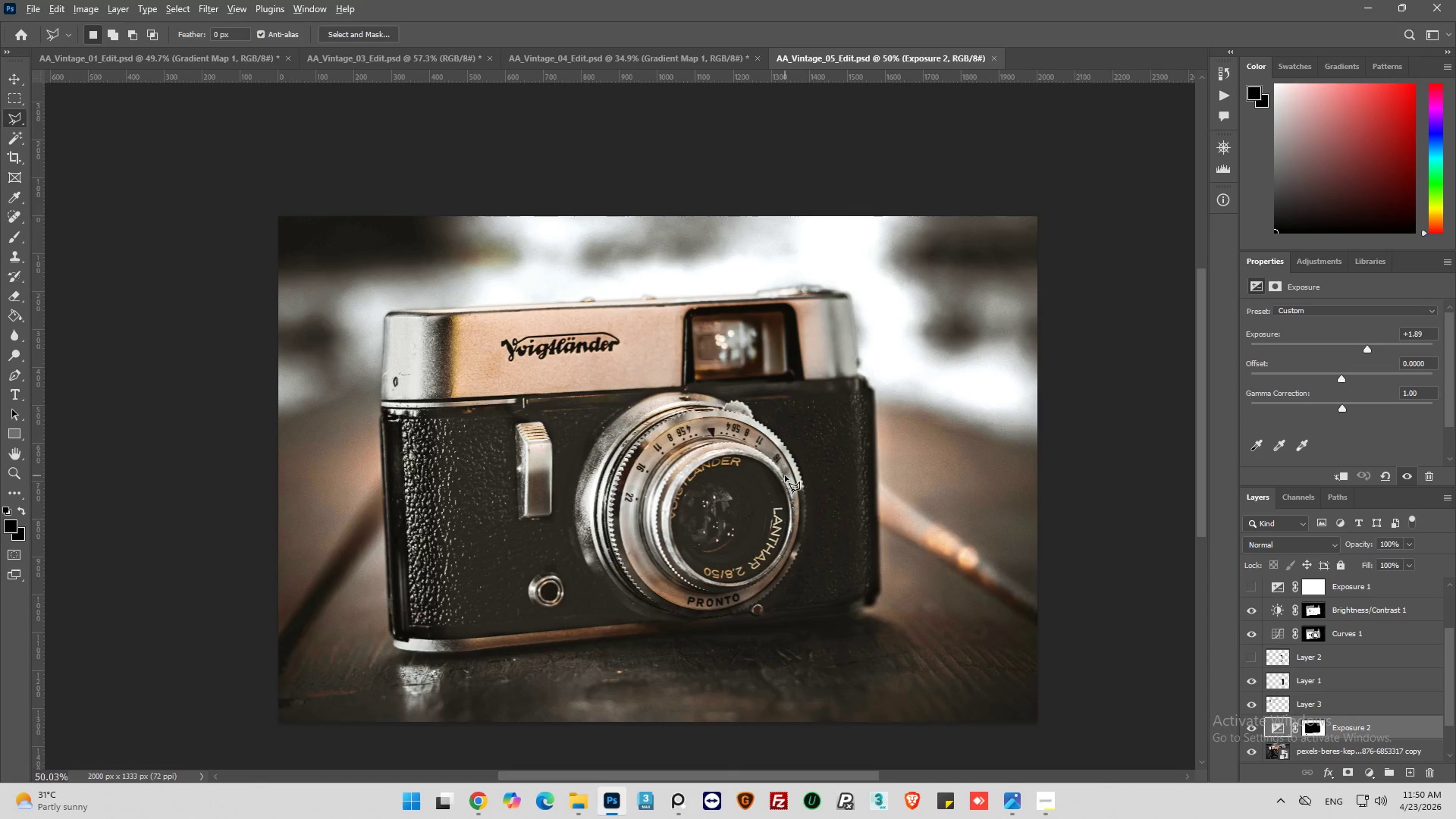 
hold_key(key=AltLeft, duration=0.38)
 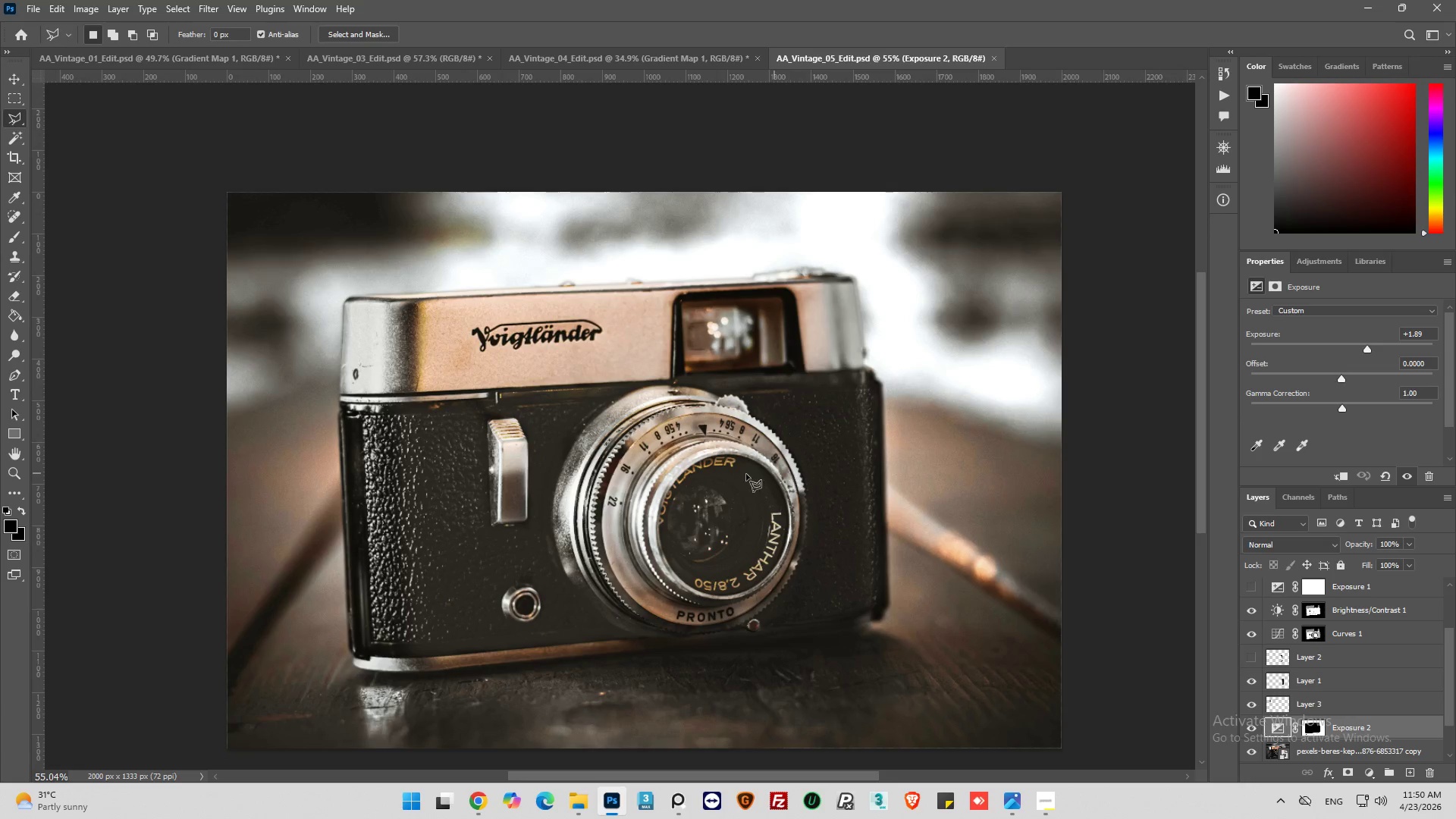 
key(Alt+AltLeft)
 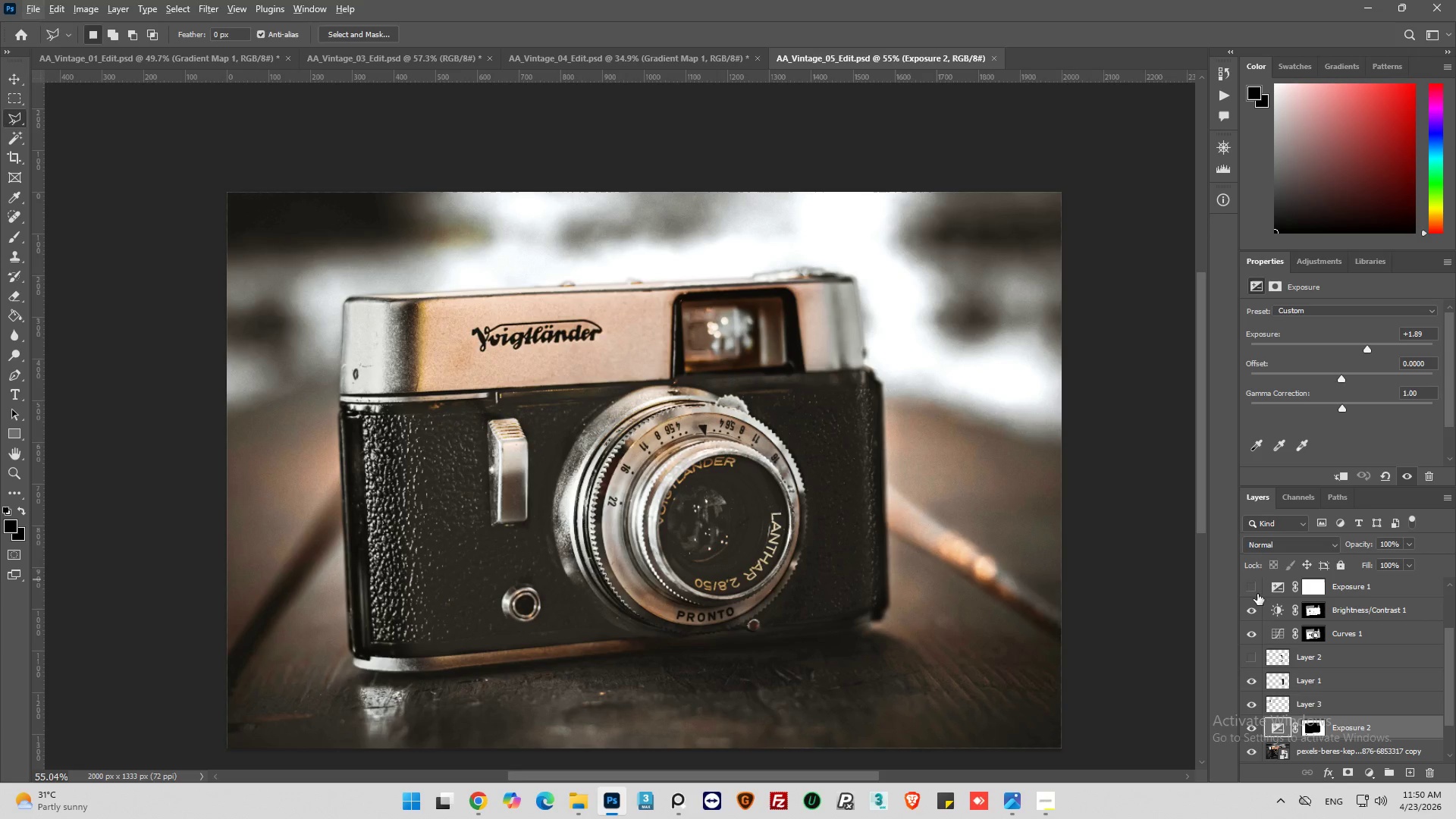 
scroll: coordinate [789, 473], scroll_direction: up, amount: 1.0
 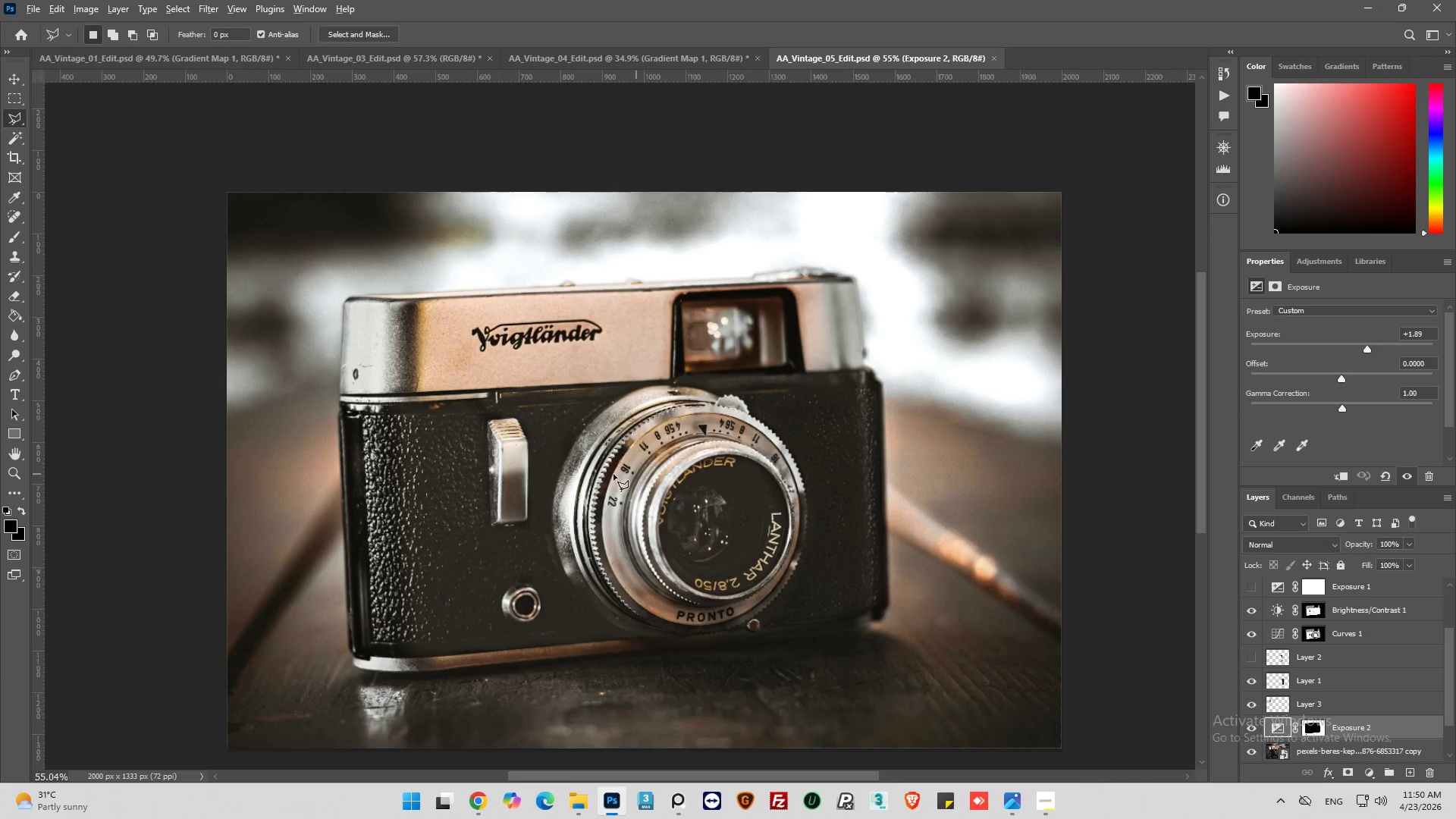 
left_click([1256, 590])
 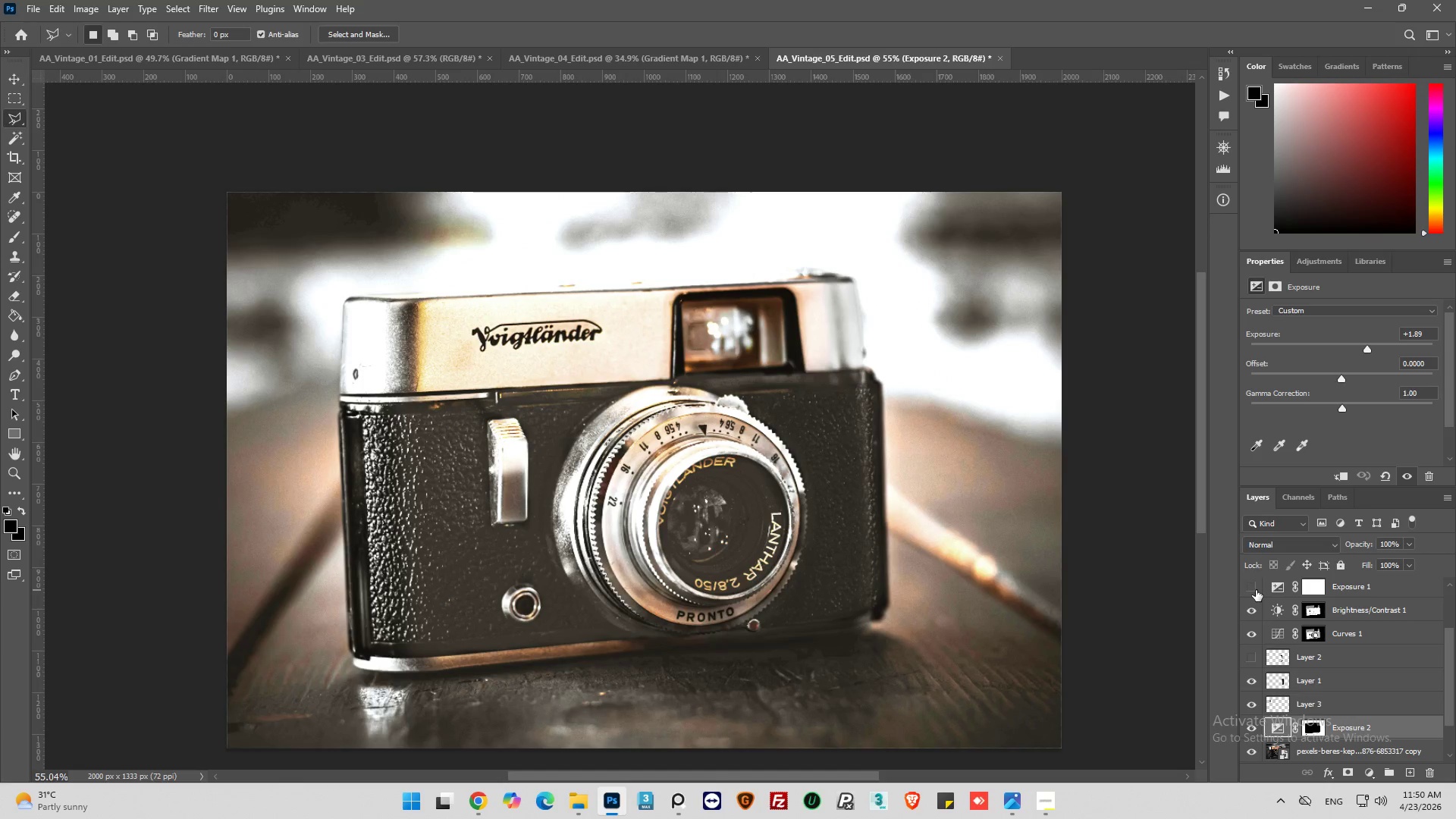 
left_click([1256, 590])
 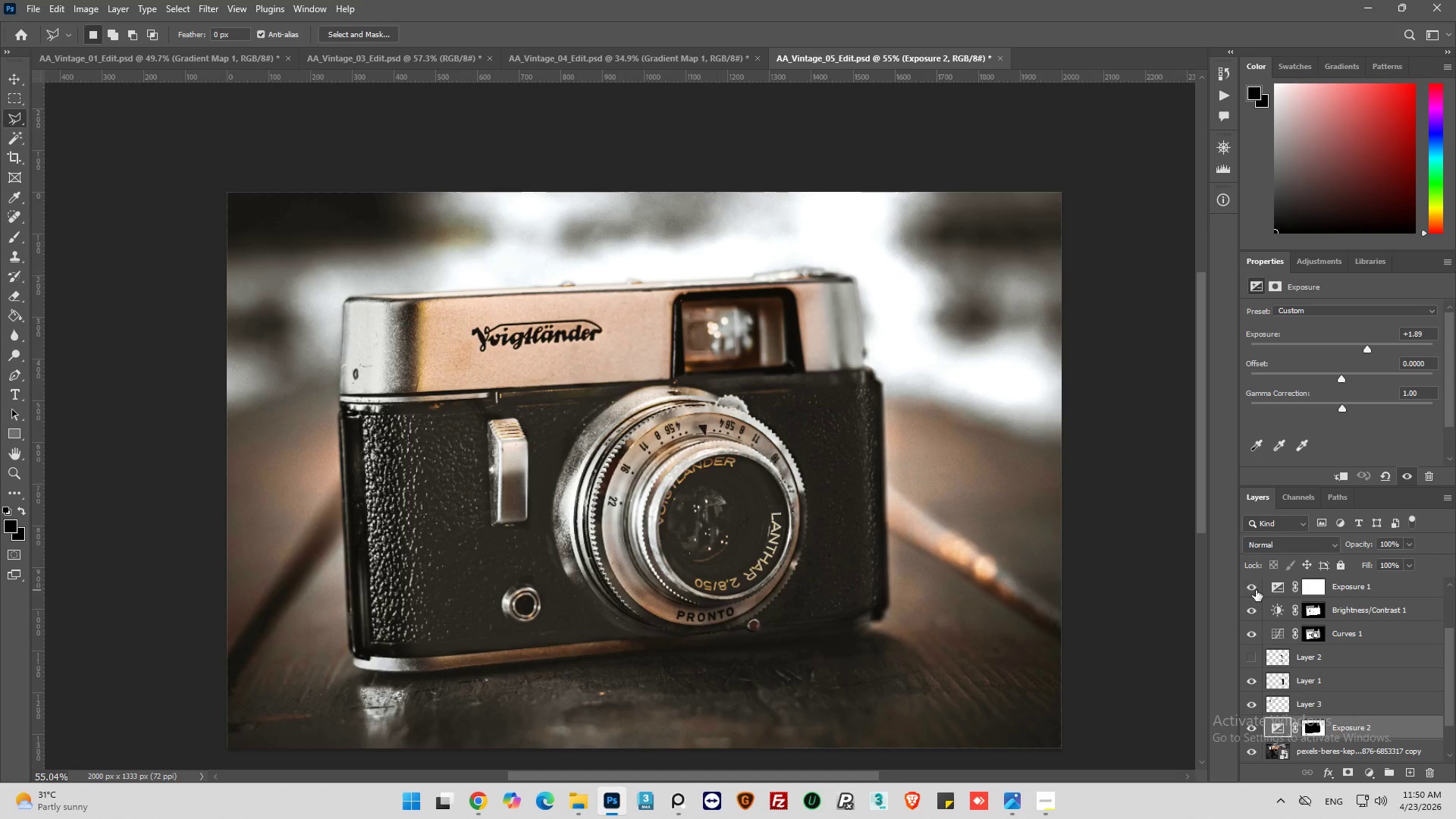 
left_click([1256, 590])
 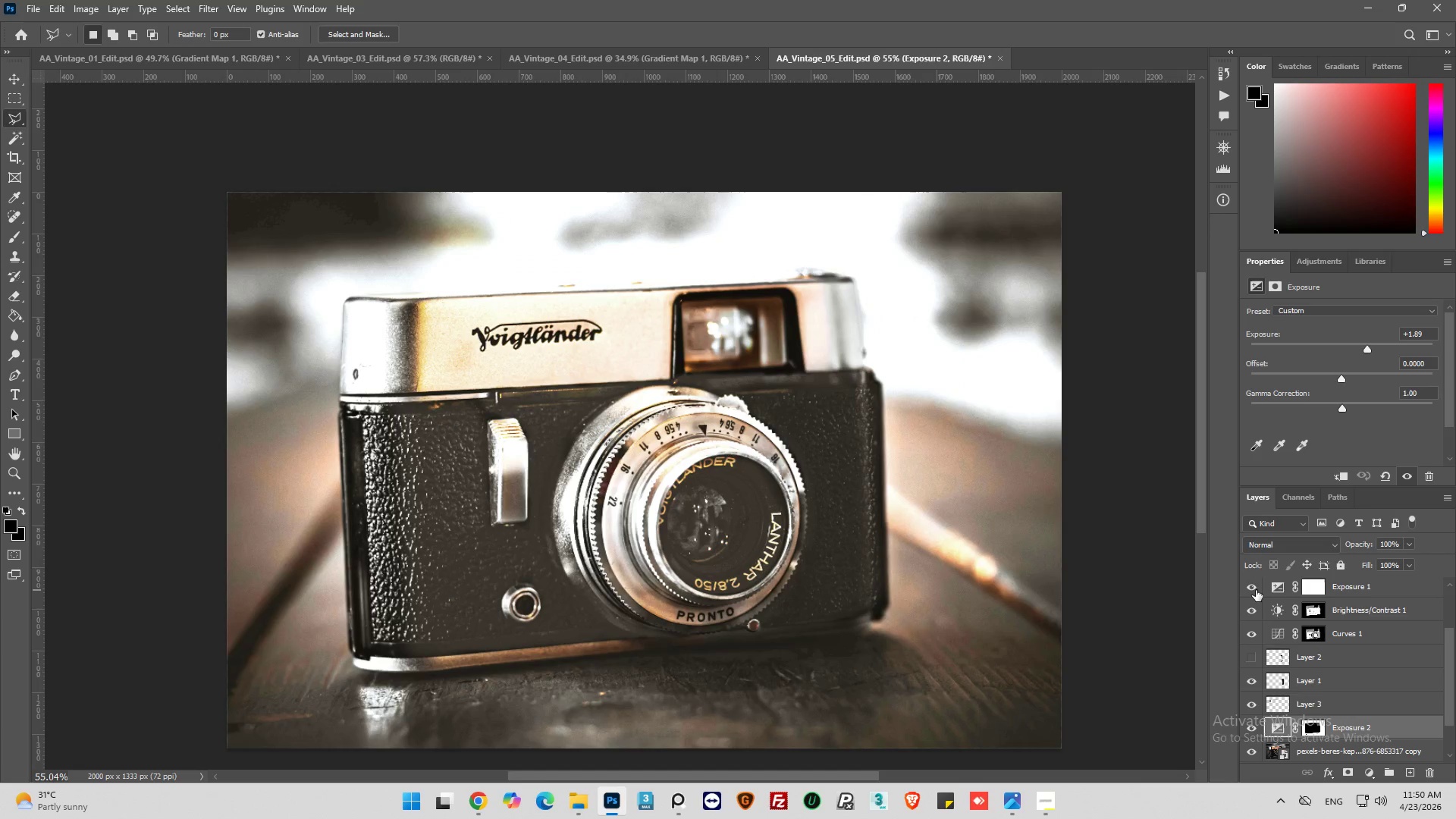 
left_click([1256, 590])
 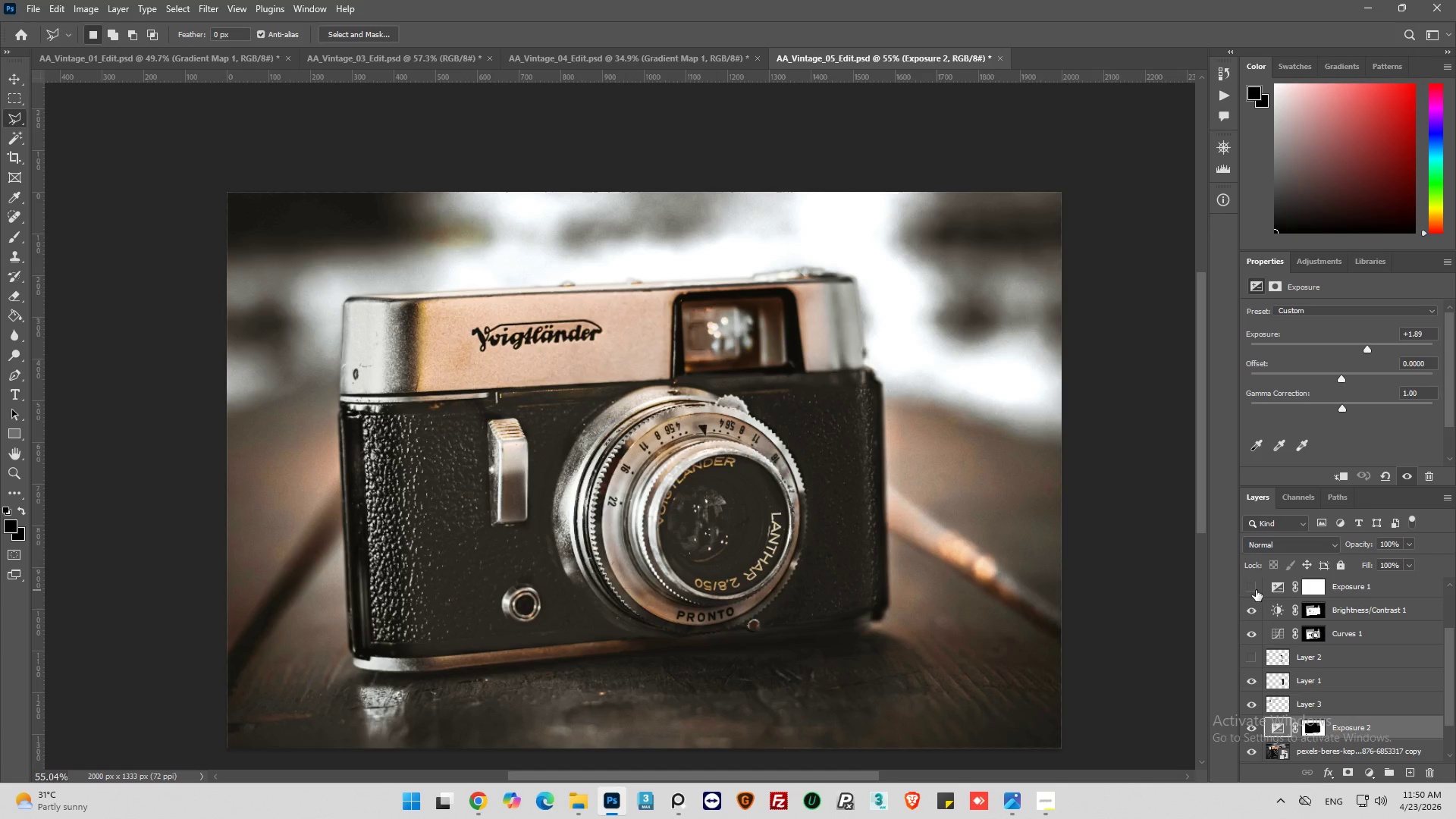 
left_click([1256, 590])
 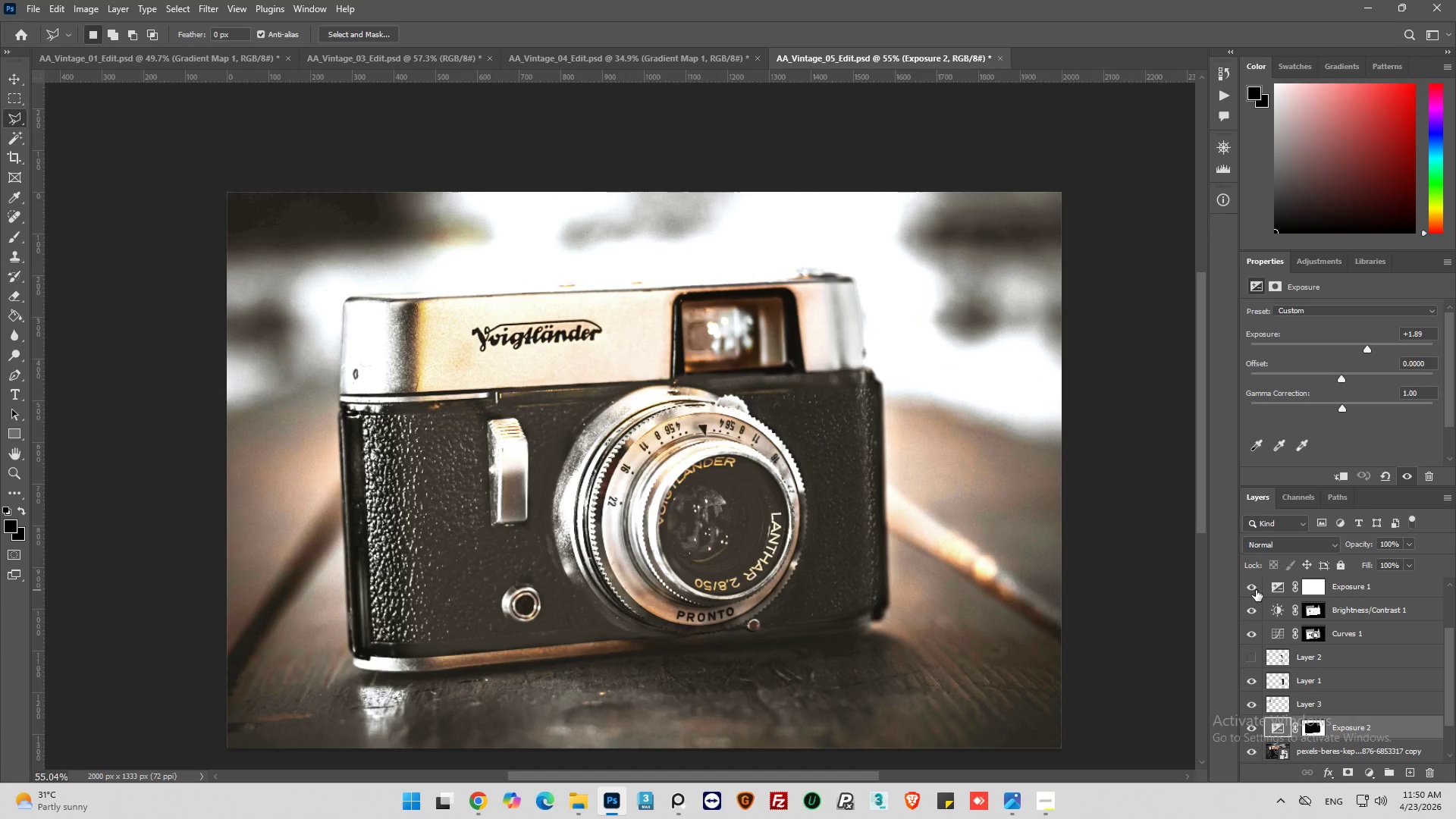 
left_click([1256, 590])
 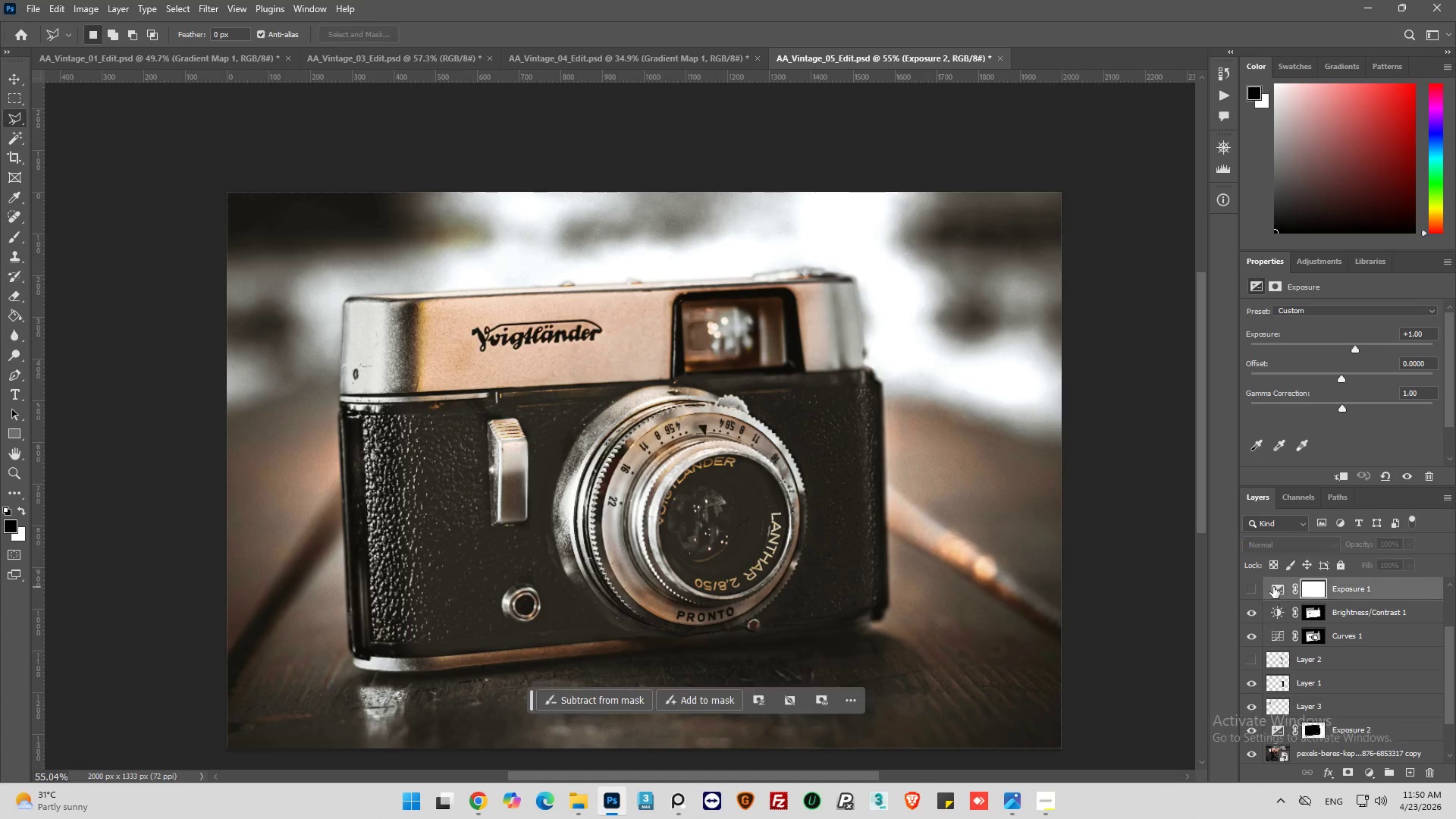 
left_click([1279, 592])
 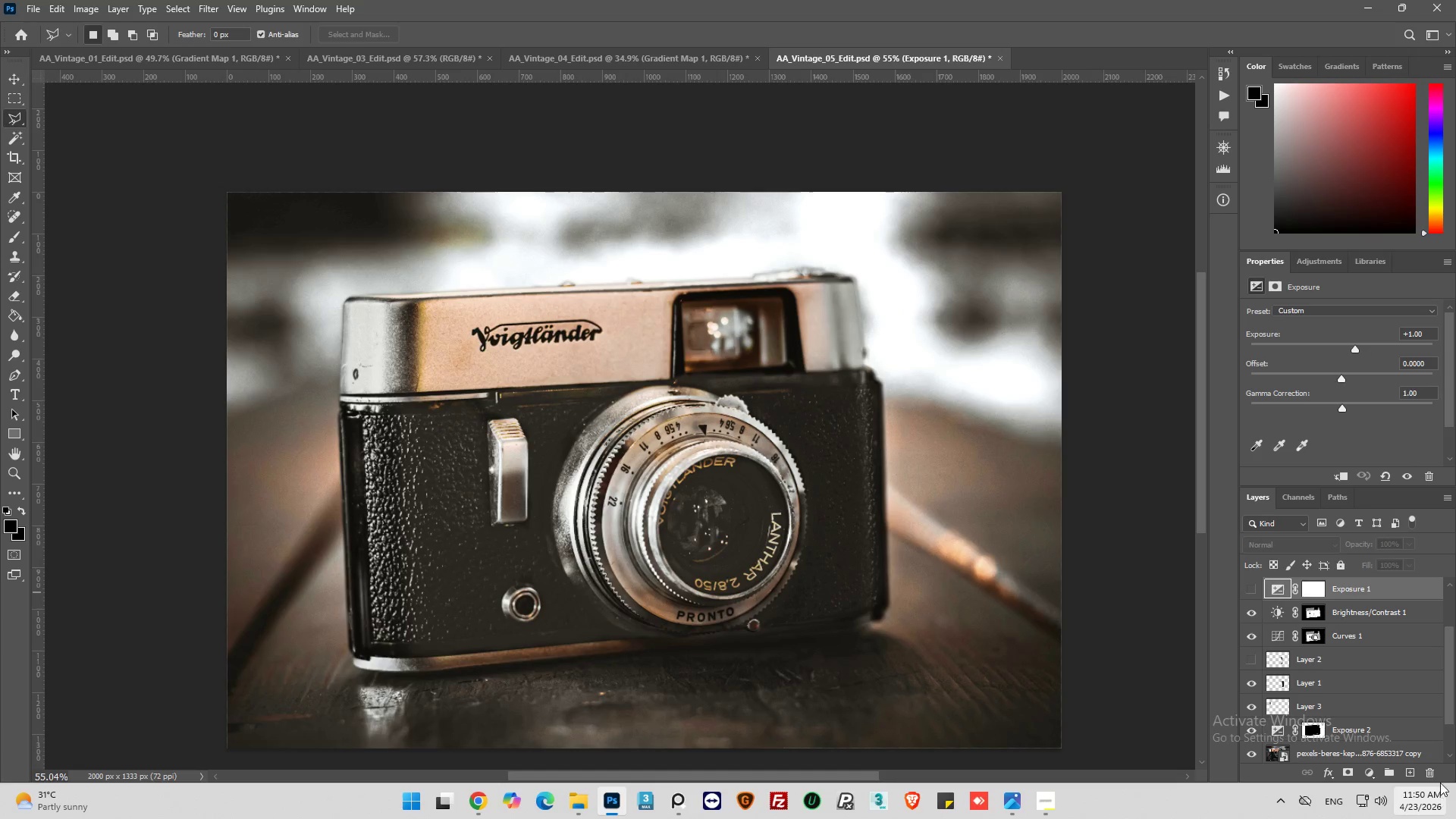 
left_click([1436, 767])
 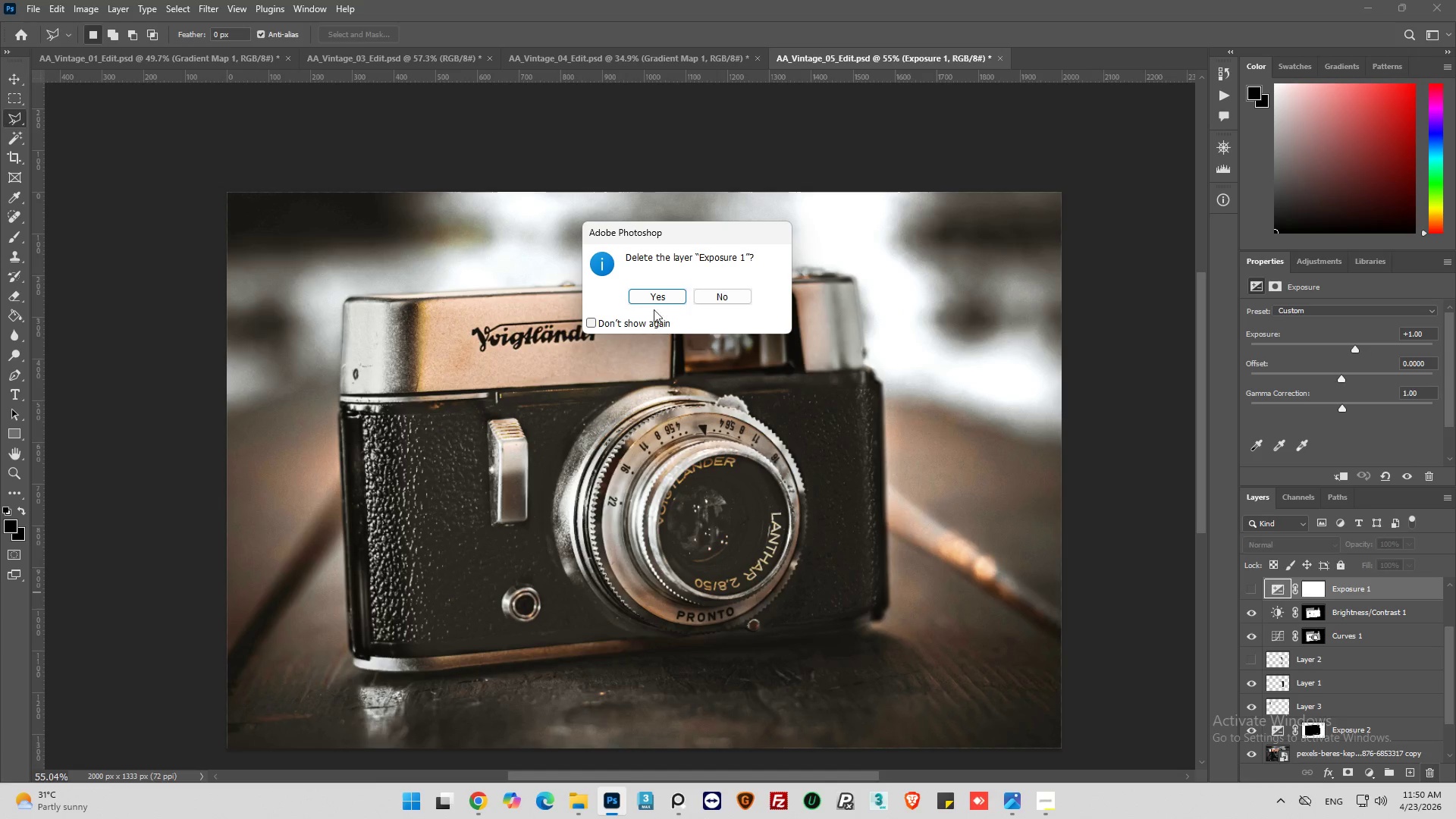 
left_click([653, 285])
 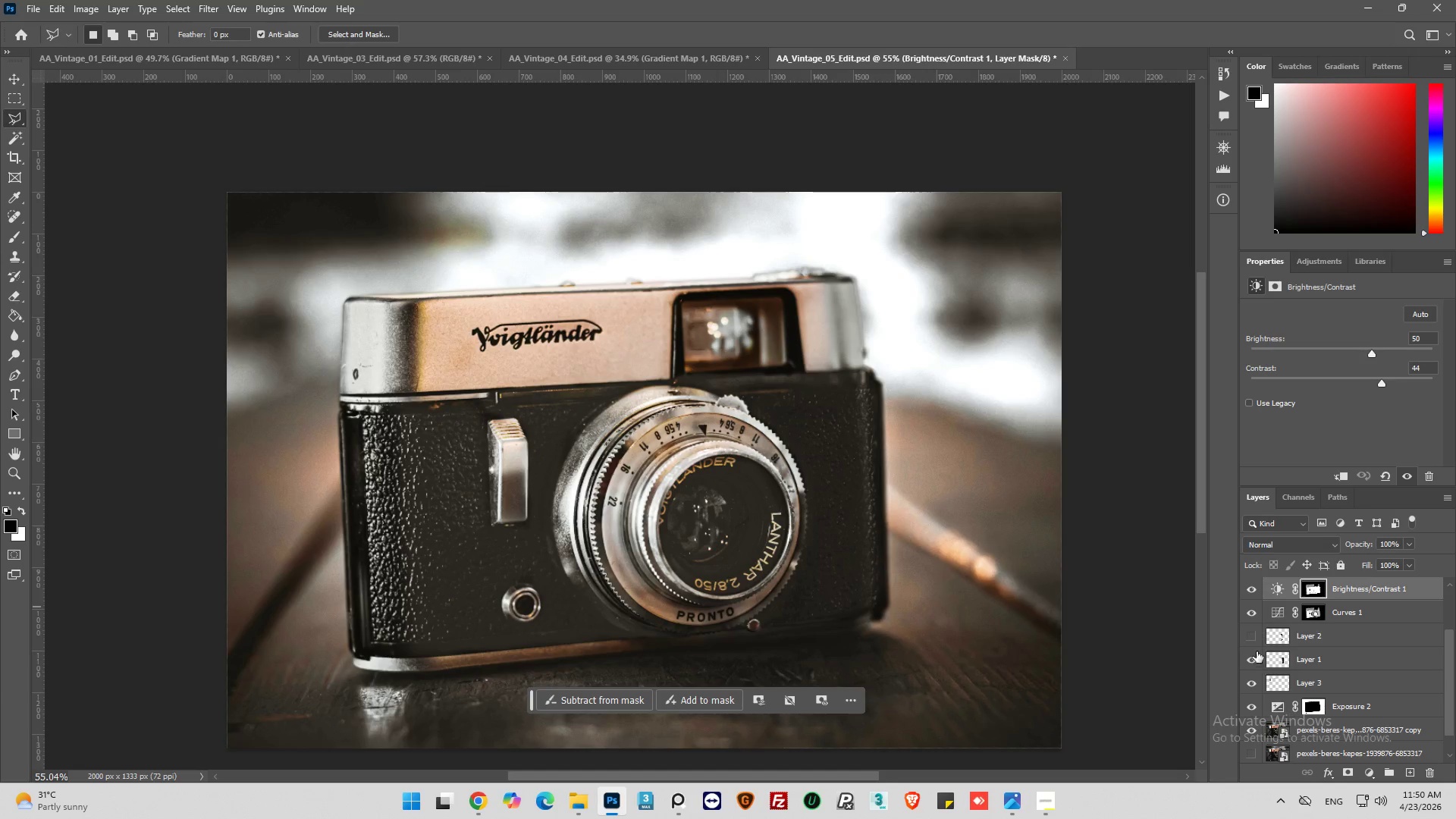 
left_click([1250, 637])
 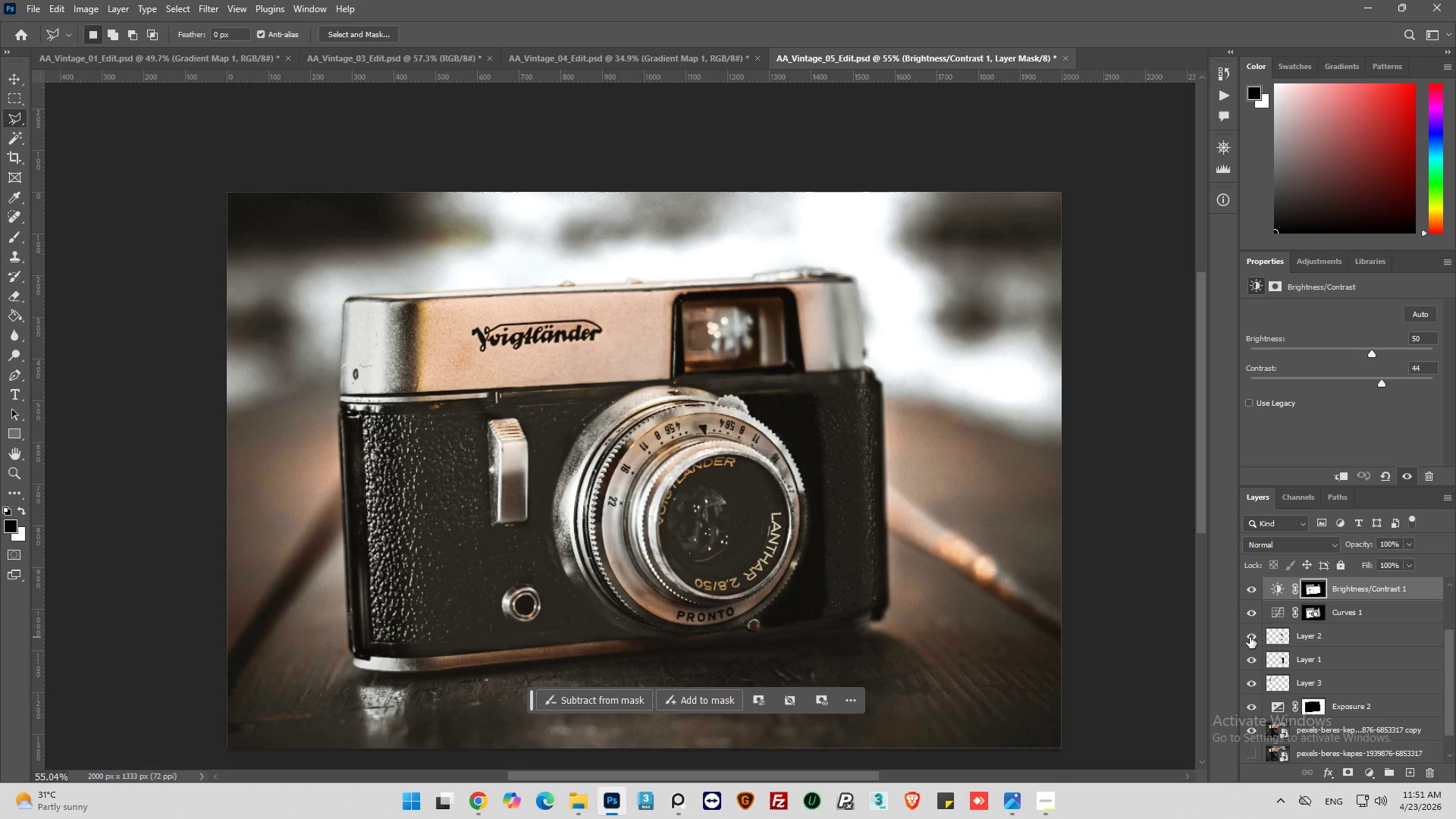 
left_click([1250, 637])
 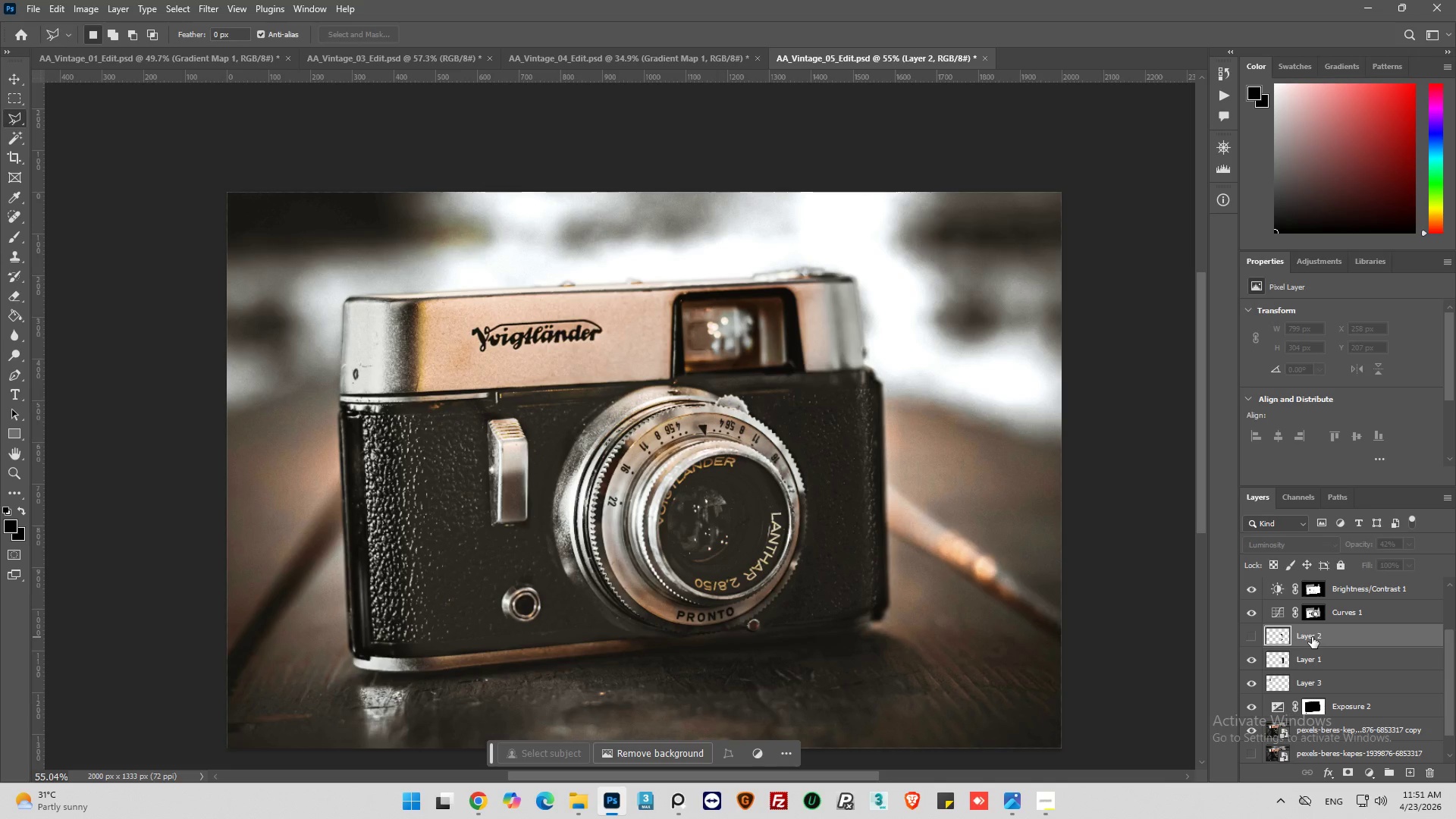 
key(Delete)
 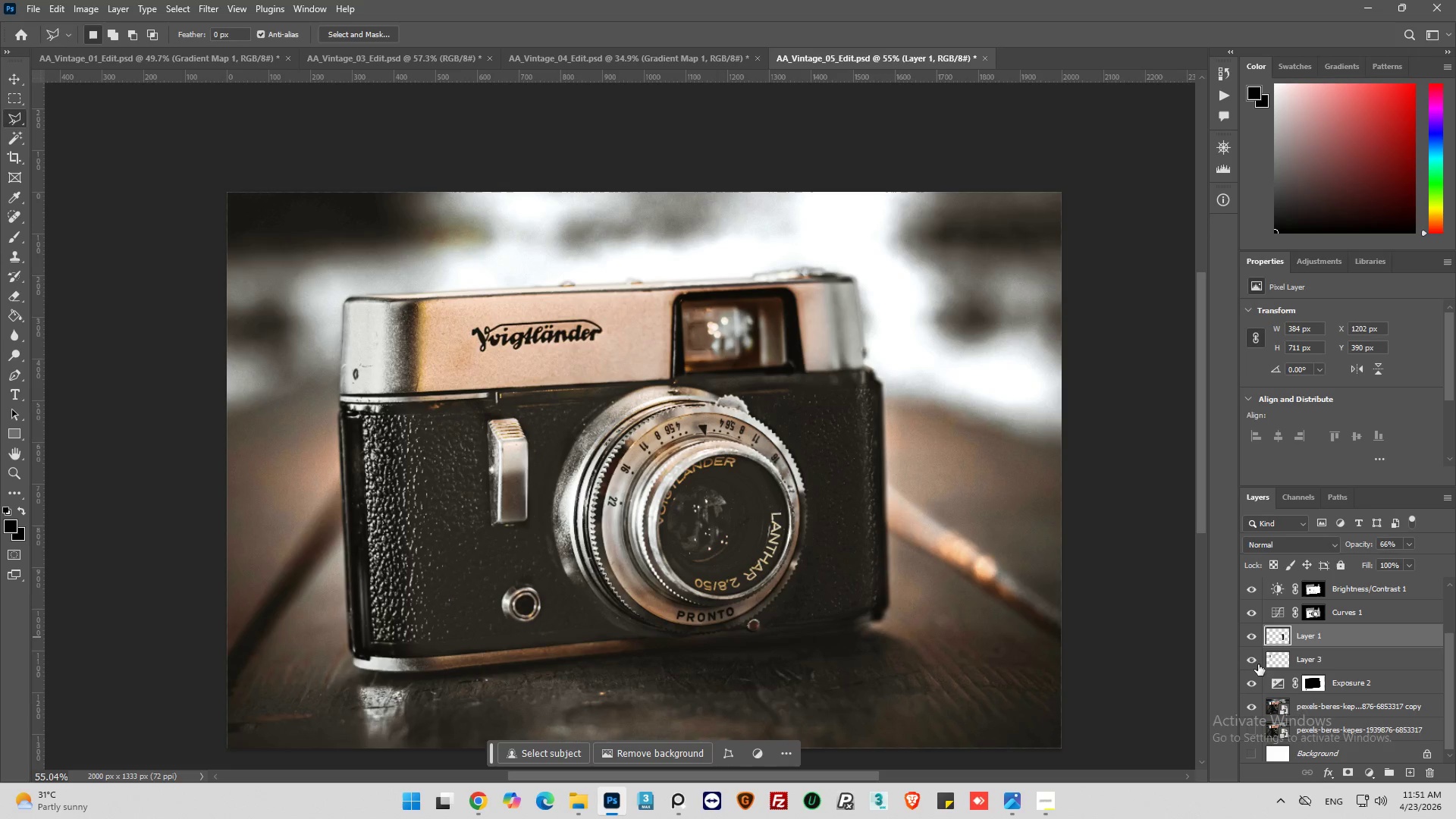 
left_click([1250, 659])
 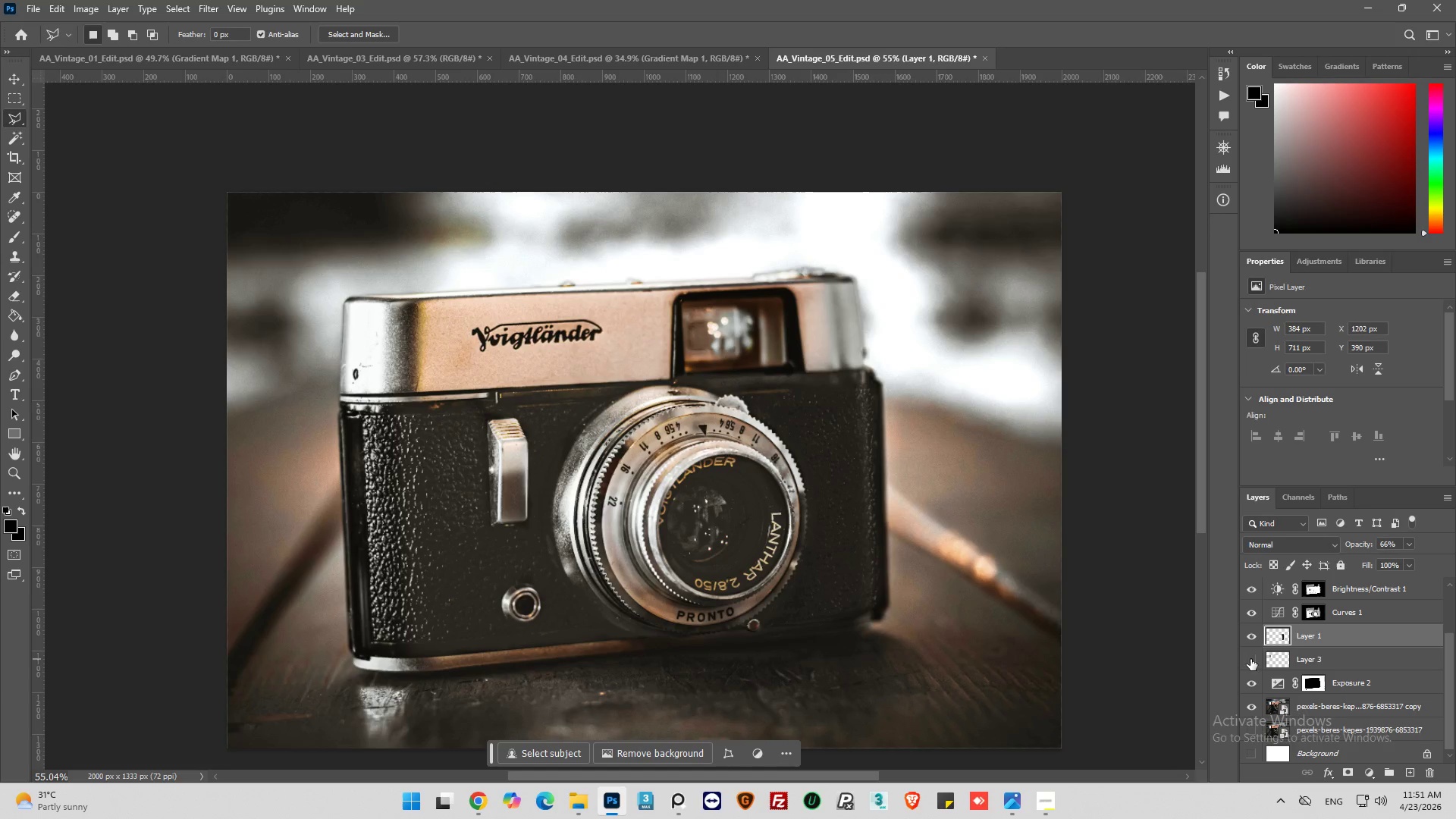 
left_click([1250, 659])
 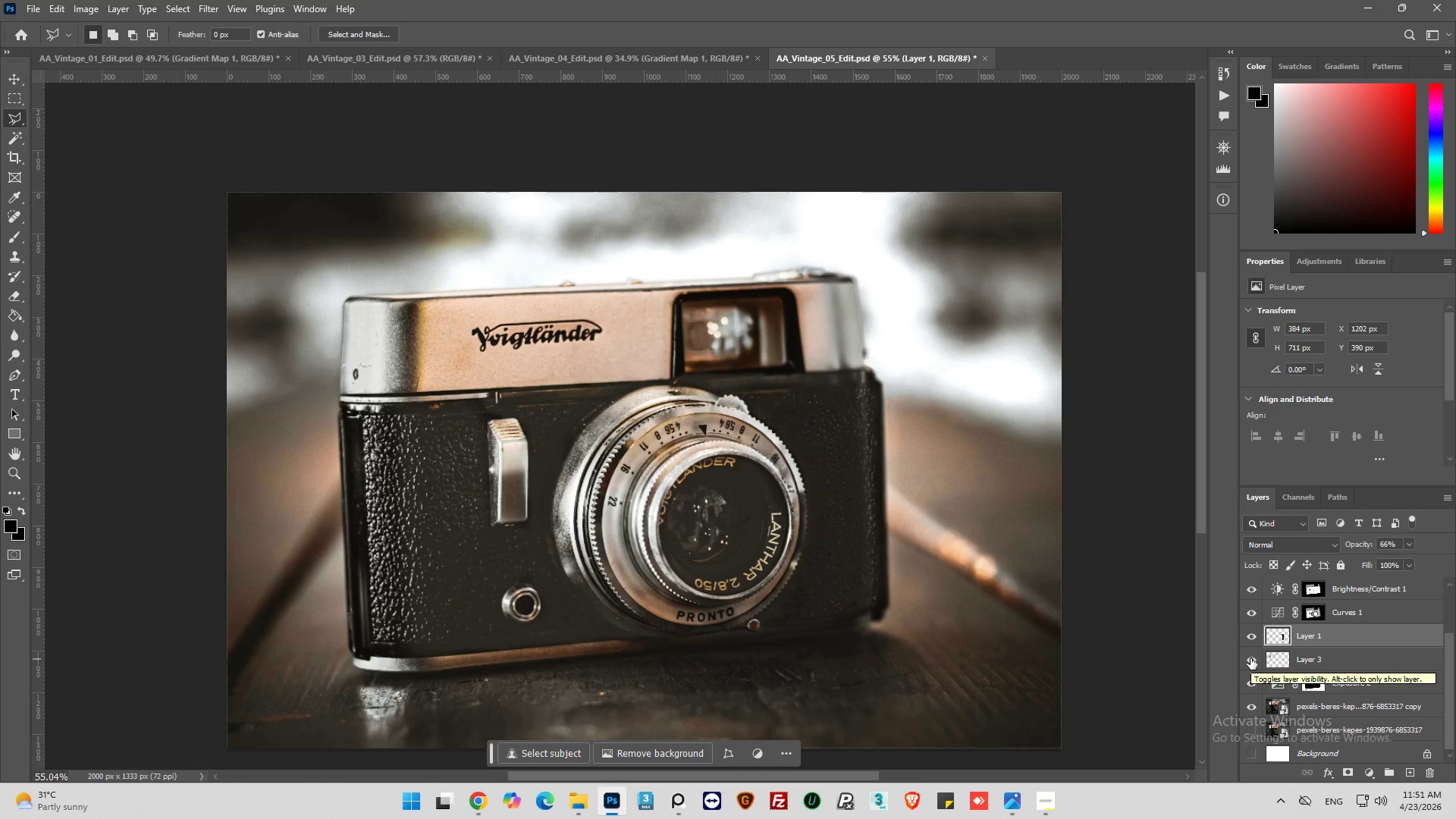 
wait(8.75)
 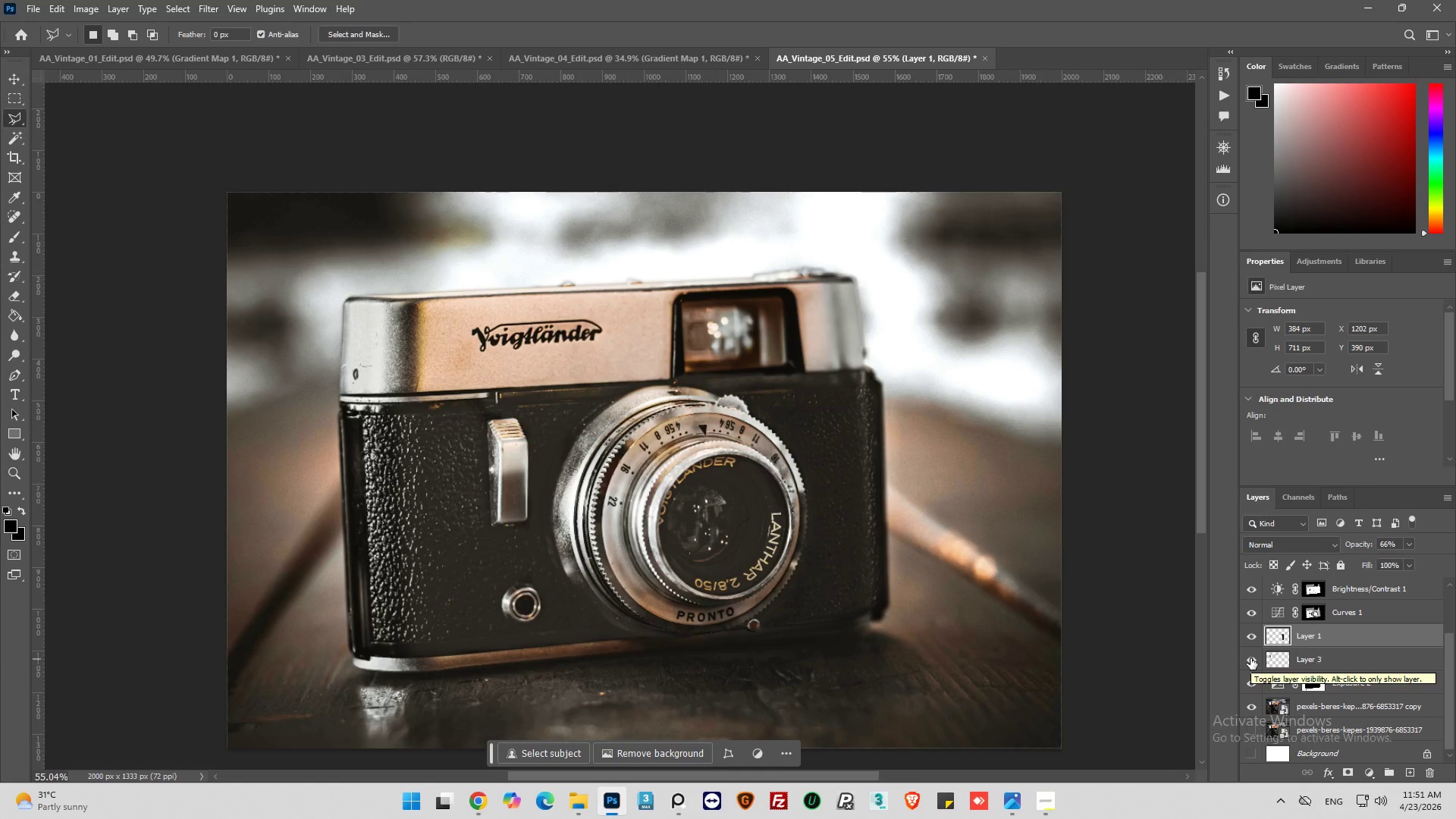 
left_click([1254, 614])
 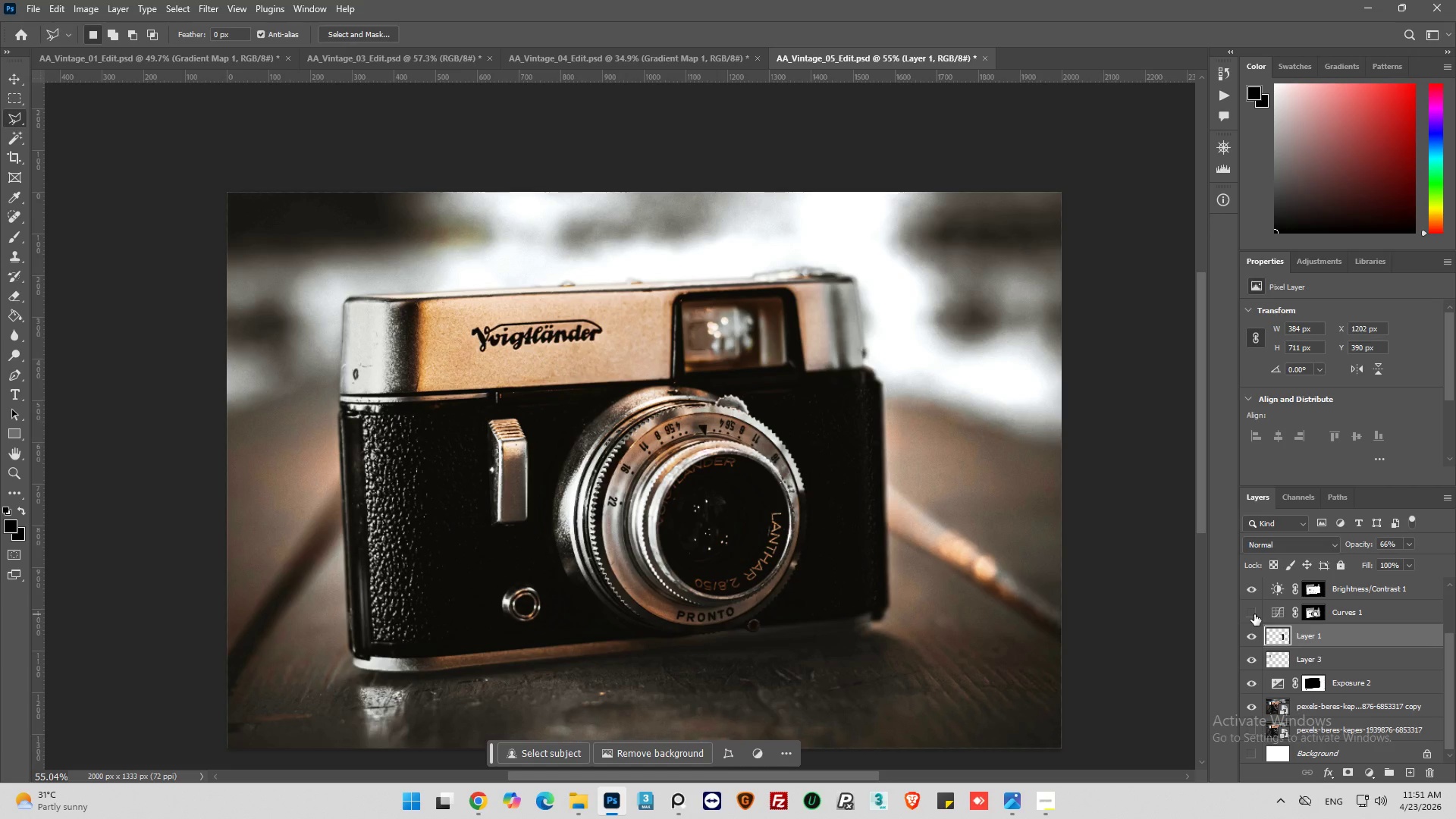 
left_click([1254, 614])
 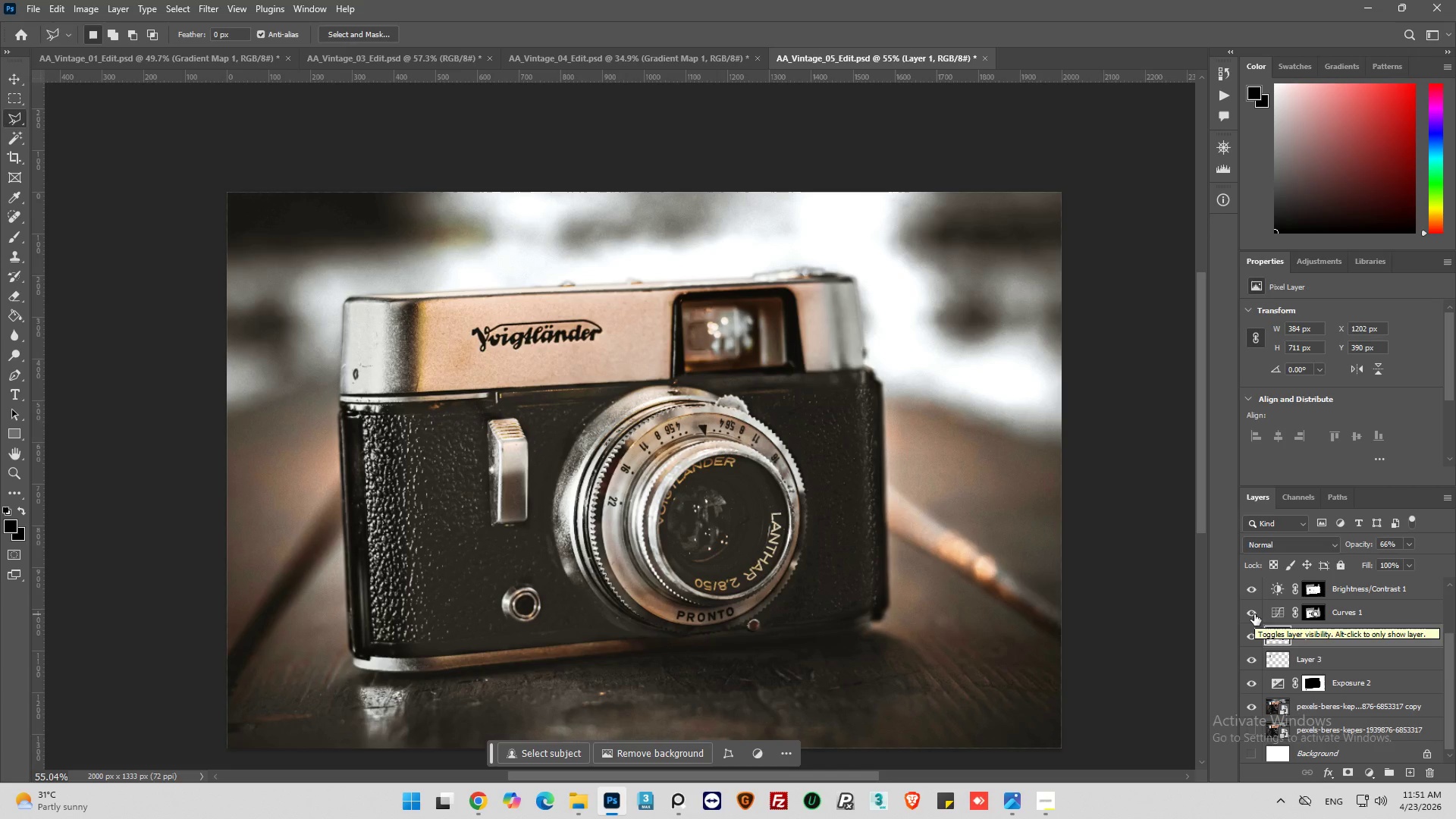 
scroll: coordinate [1276, 617], scroll_direction: up, amount: 10.0
 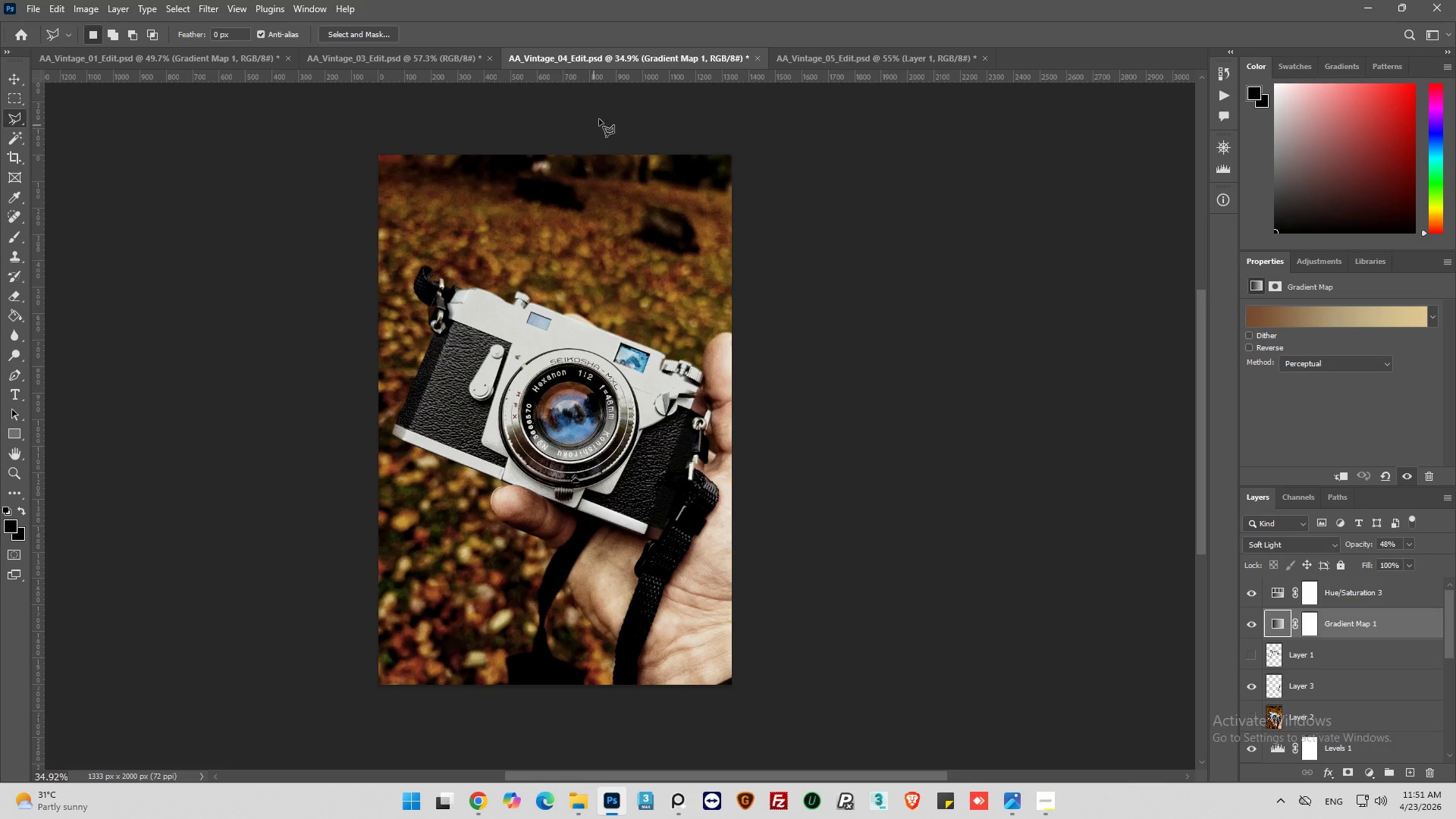 
left_click([400, 52])
 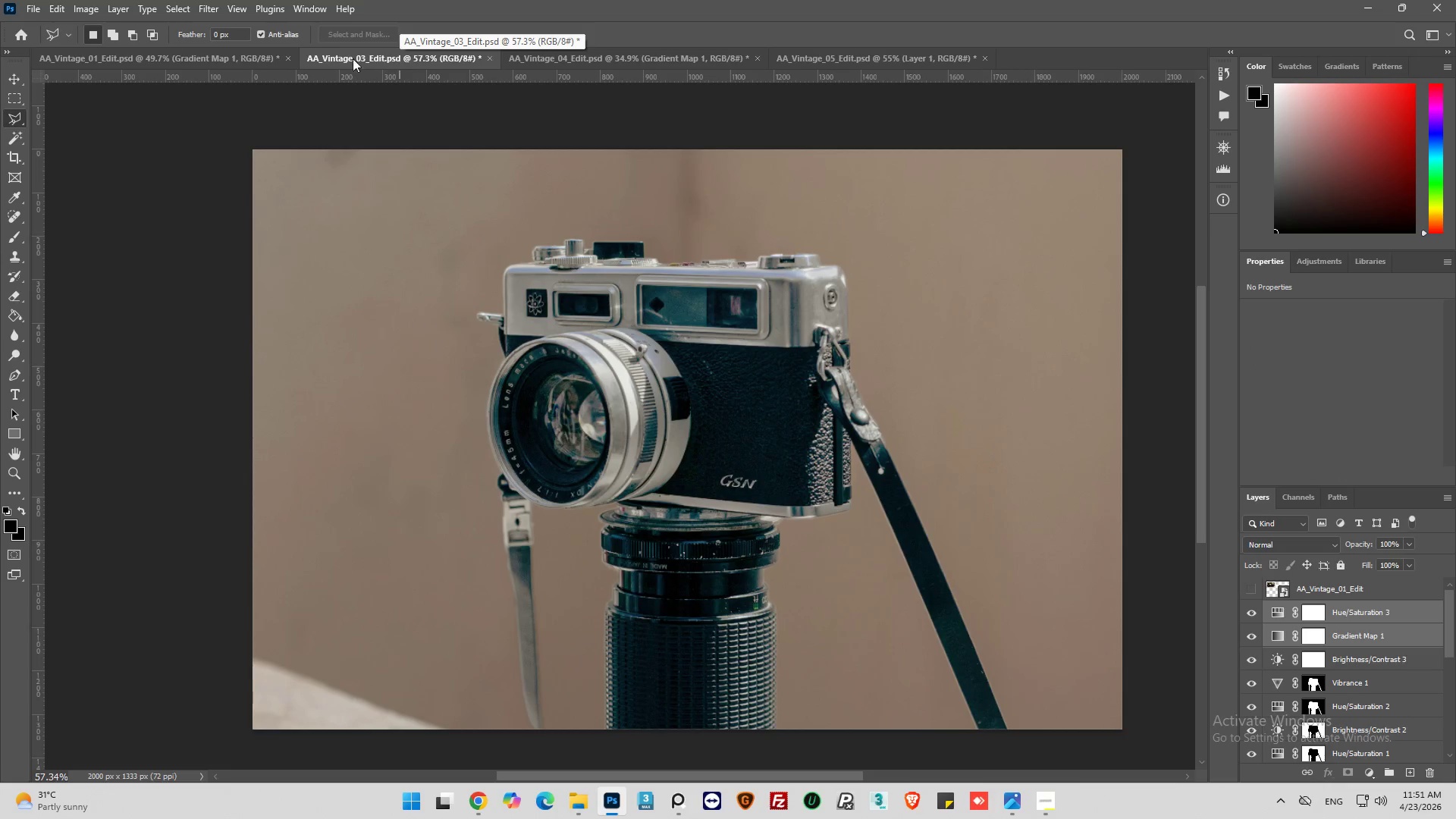 
left_click([257, 57])
 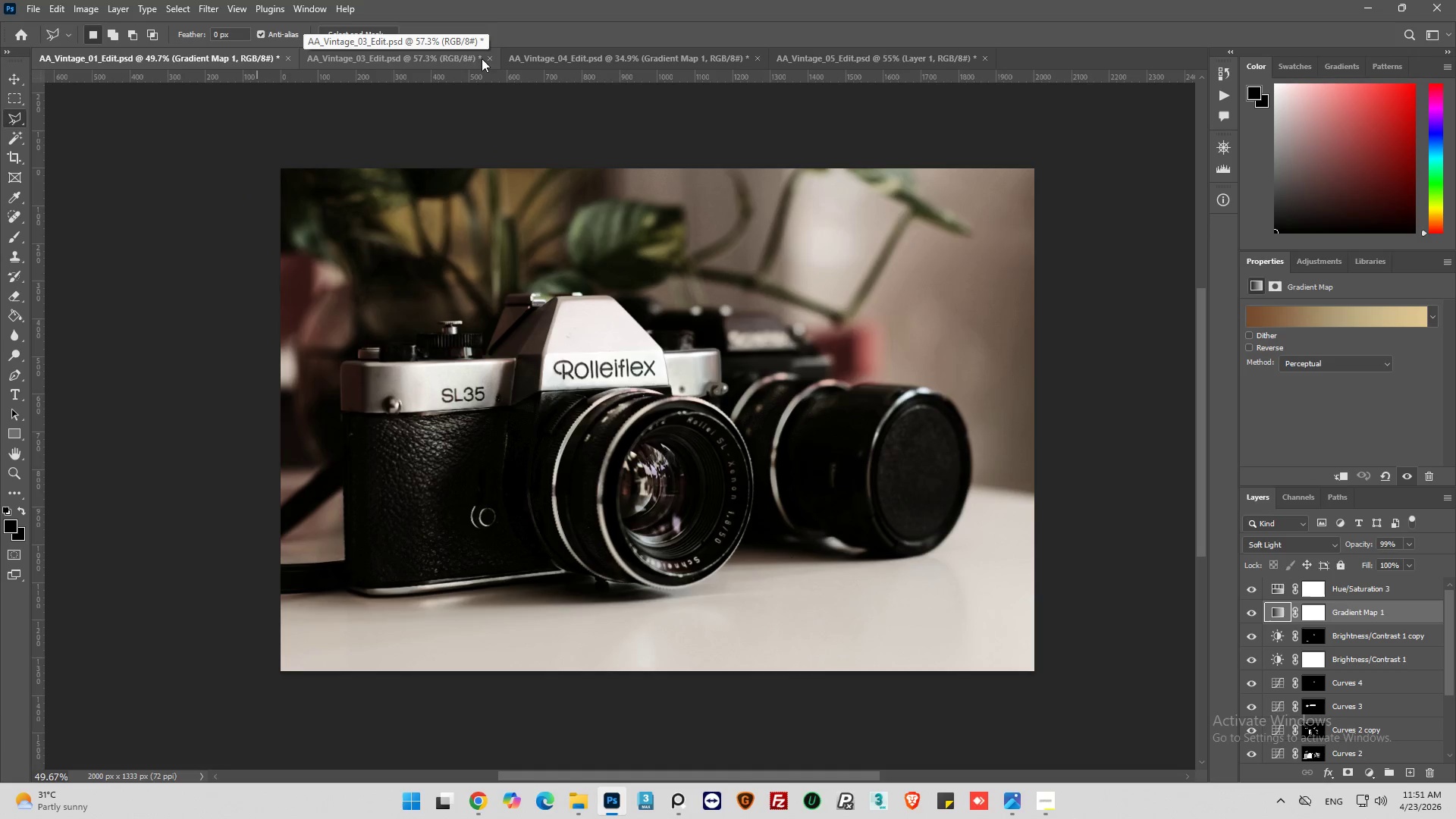 
left_click([580, 63])
 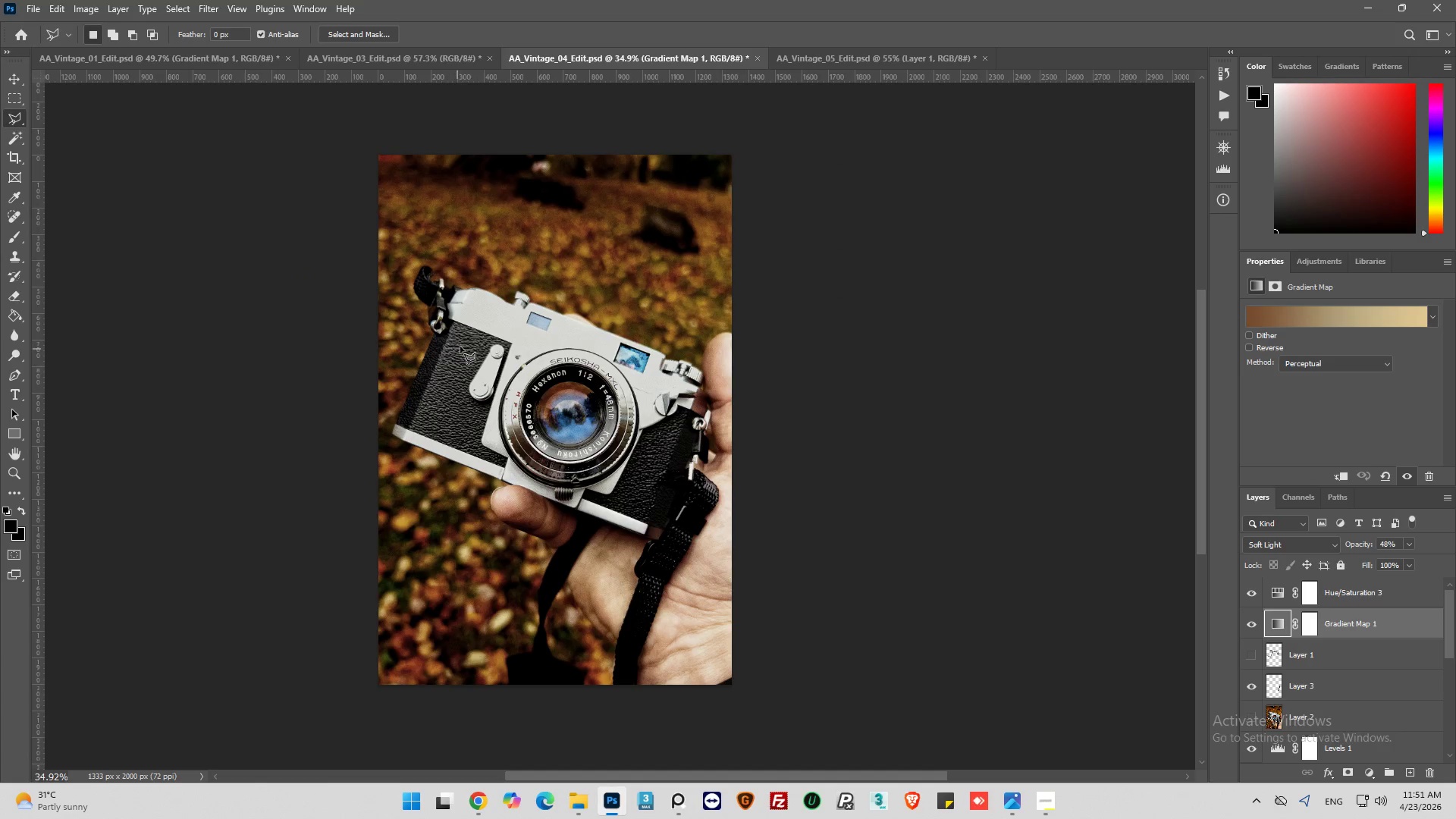 
hold_key(key=AltLeft, duration=0.89)
scroll: coordinate [668, 438], scroll_direction: up, amount: 15.0
 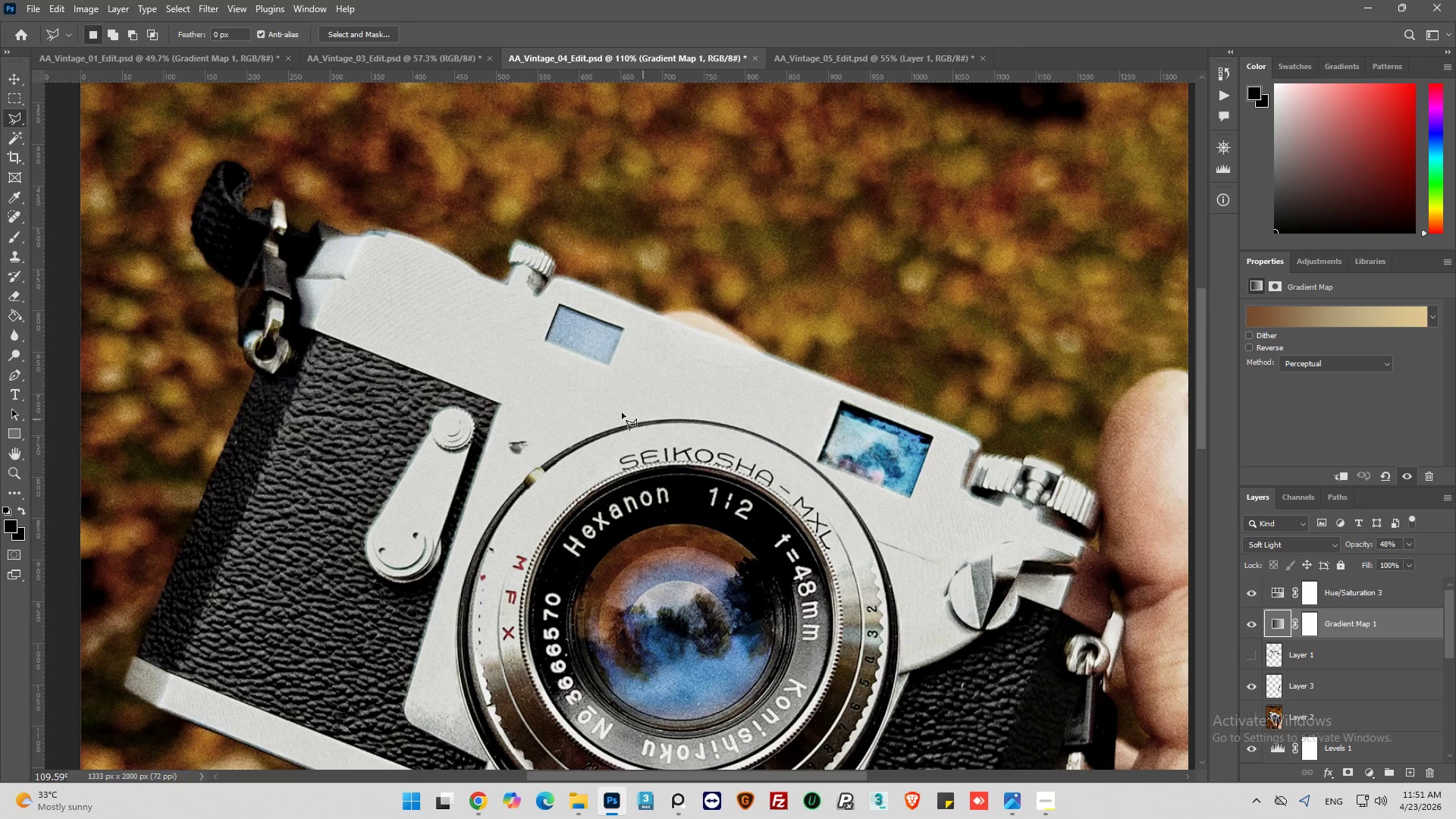 
key(Alt+AltLeft)
 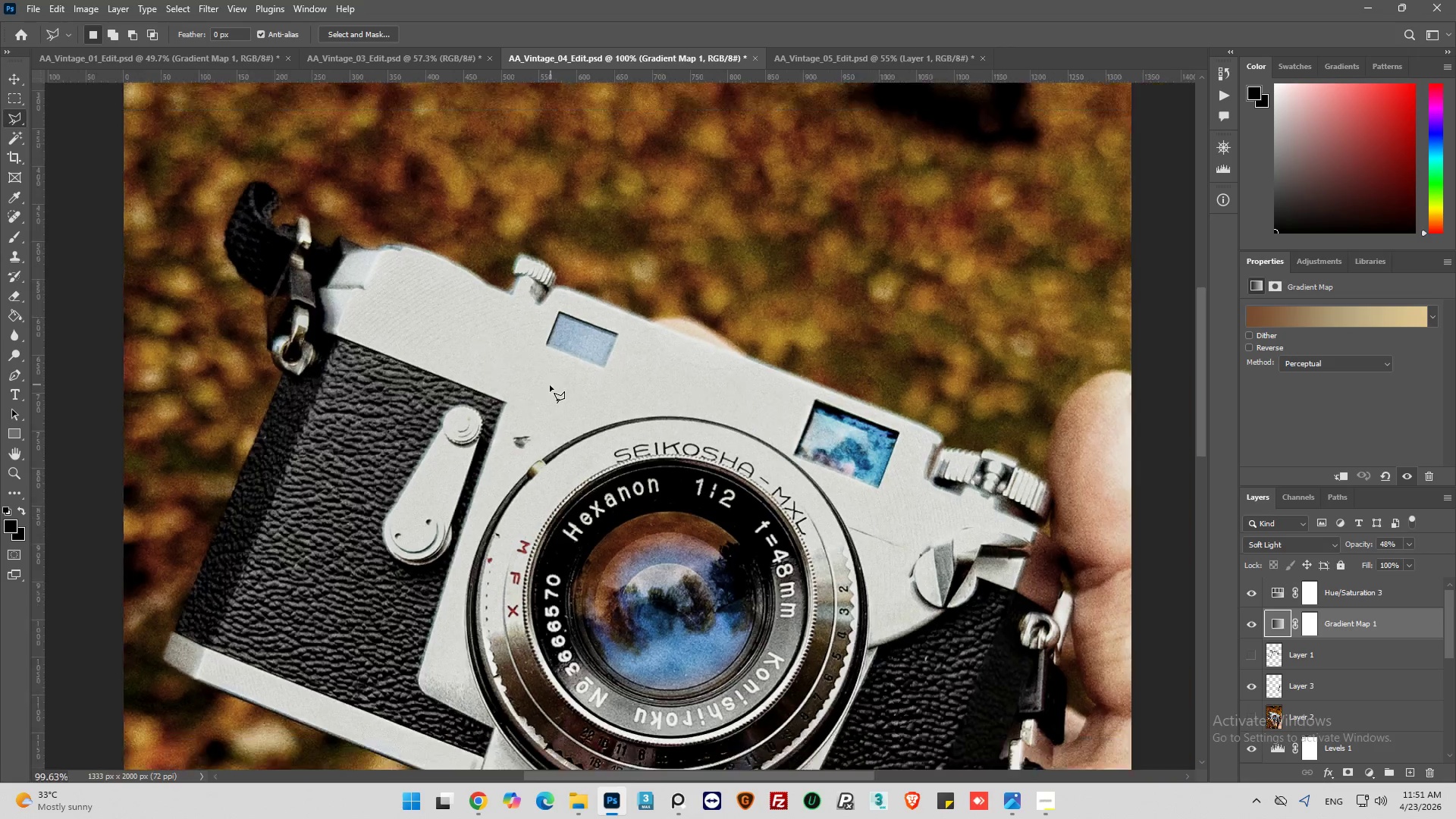 
scroll: coordinate [546, 385], scroll_direction: down, amount: 4.0
 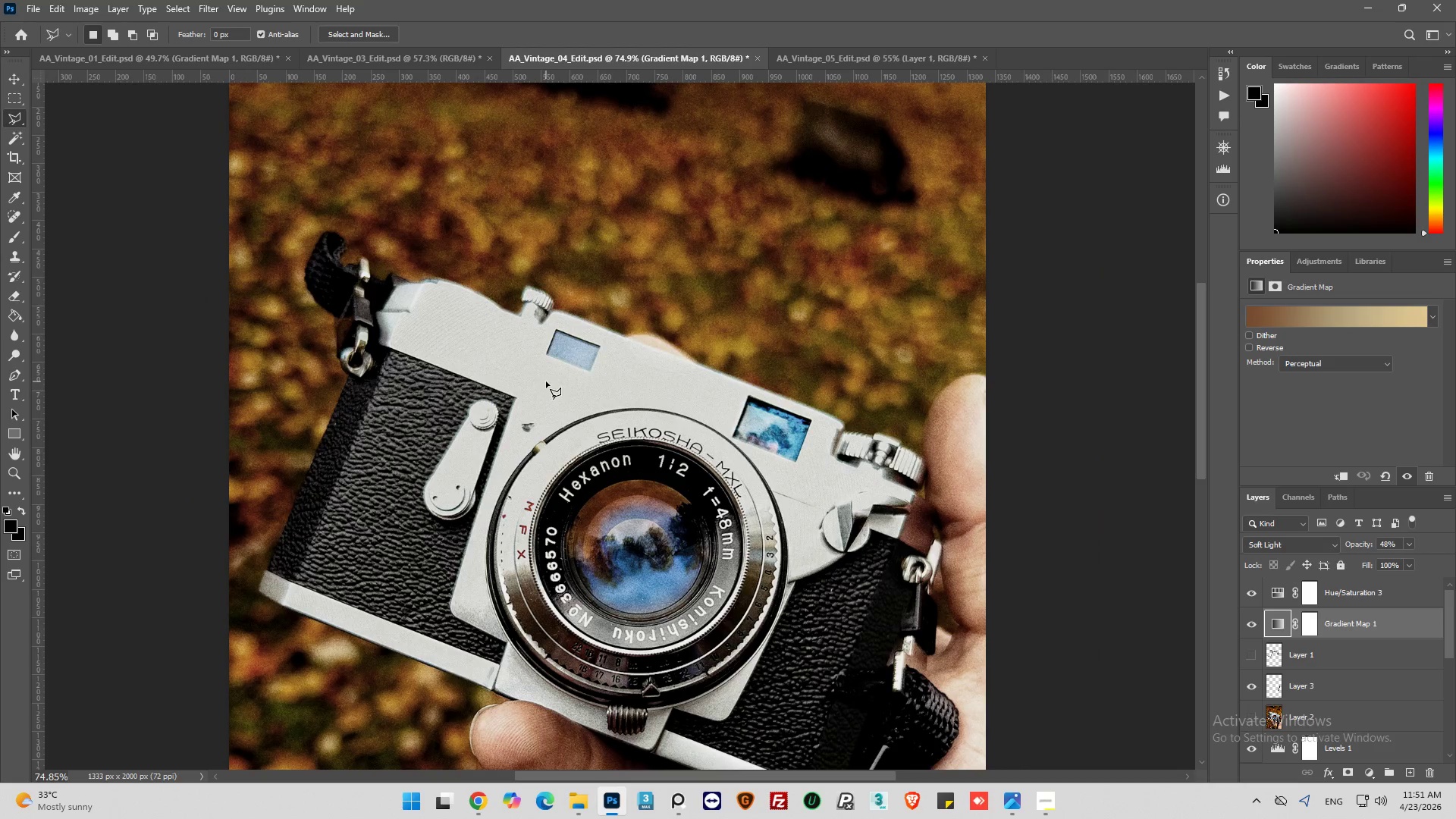 
hold_key(key=AltLeft, duration=0.56)
 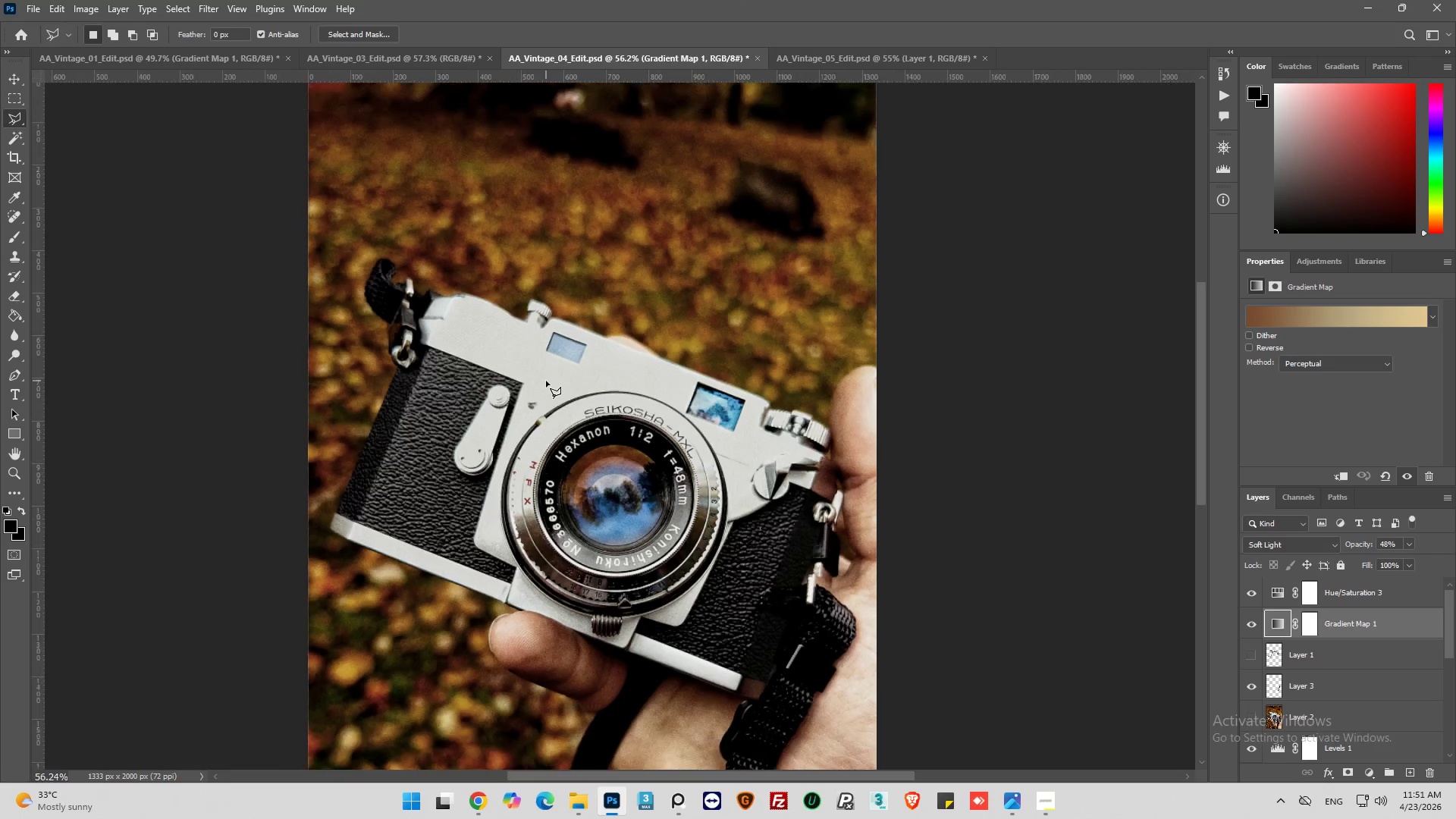 
key(Alt+AltLeft)
 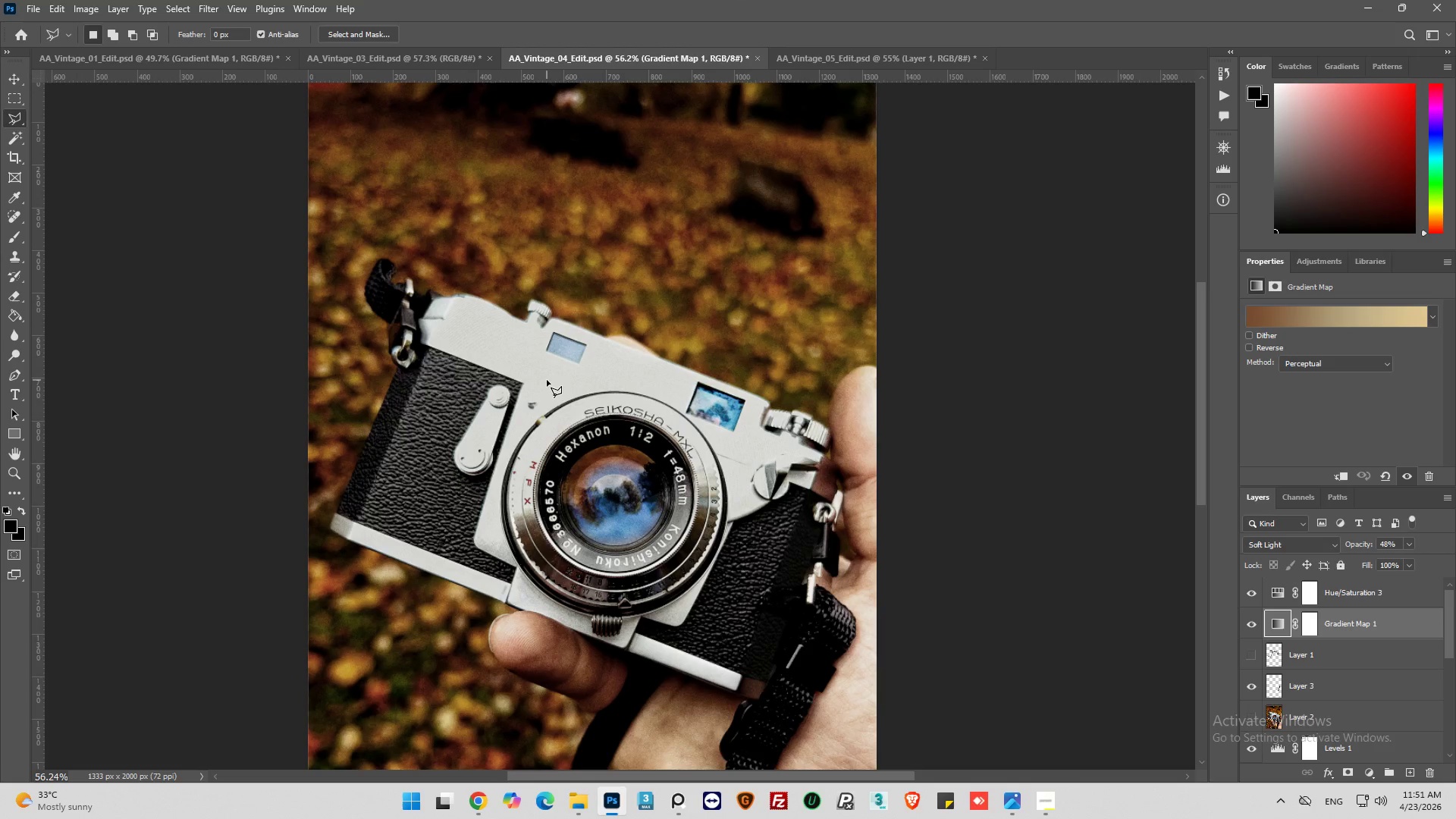 
scroll: coordinate [546, 381], scroll_direction: down, amount: 4.0
 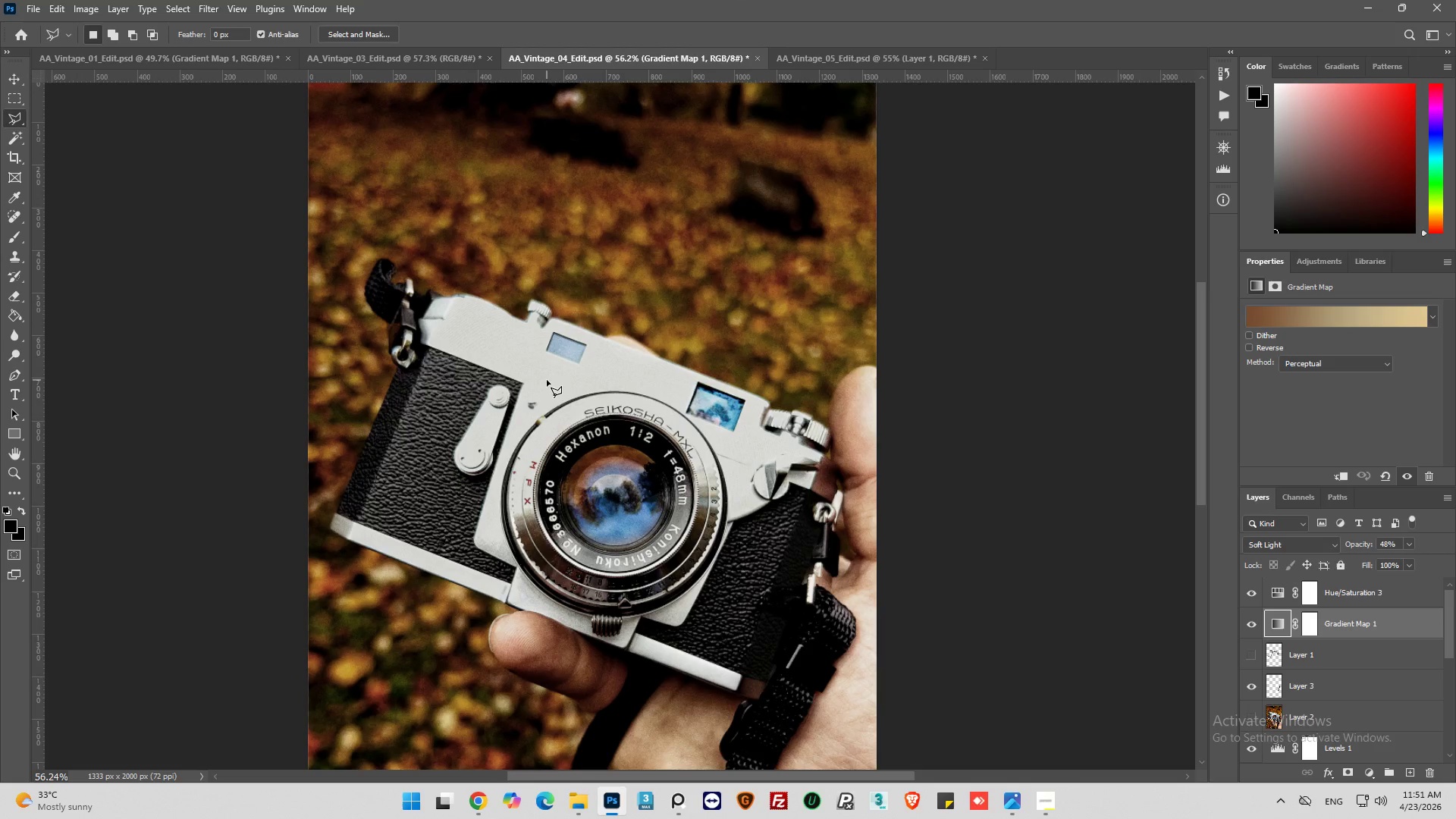 
key(Alt+AltLeft)
 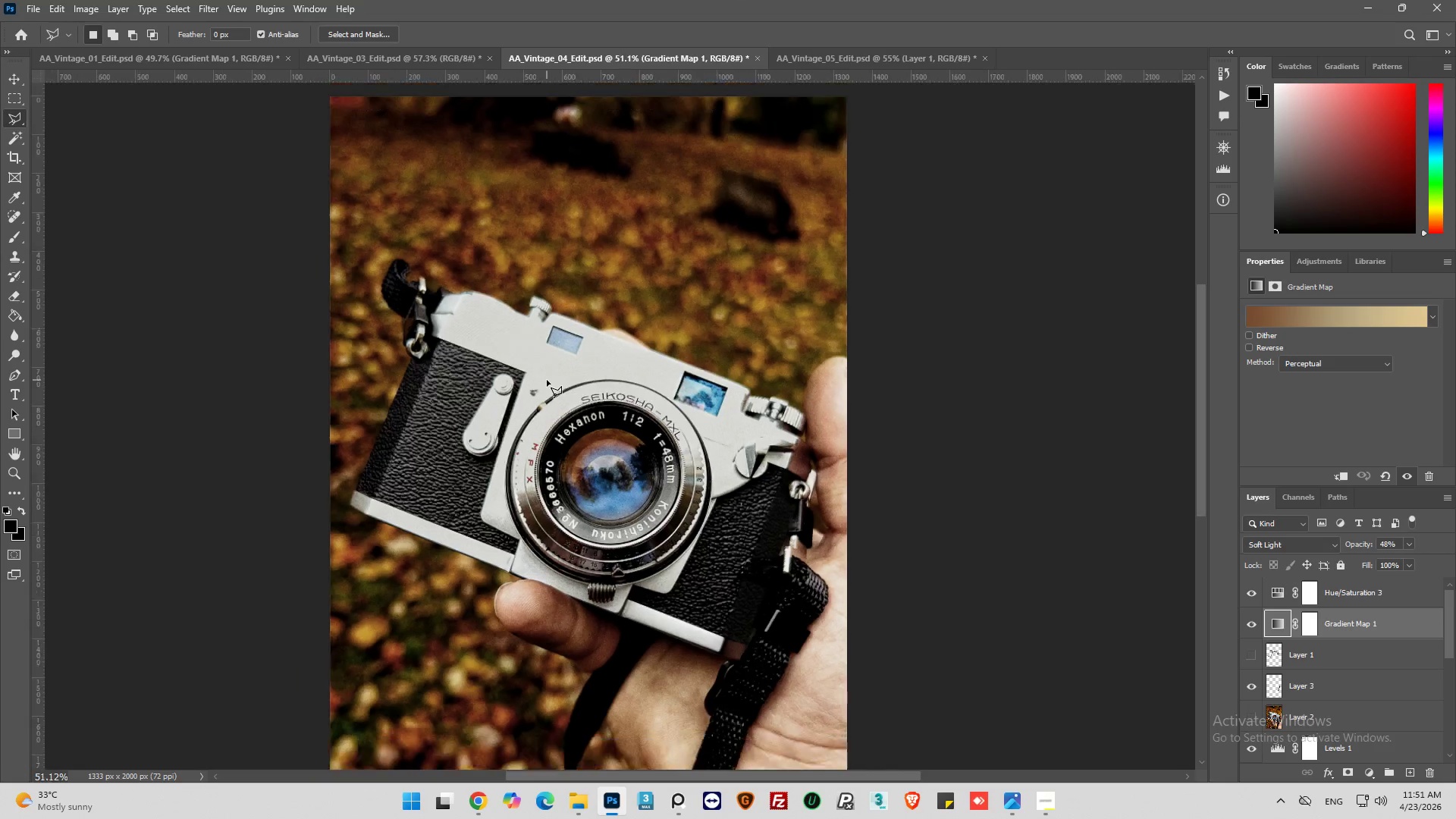 
hold_key(key=AltLeft, duration=0.31)
scroll: coordinate [1379, 723], scroll_direction: down, amount: 23.0
 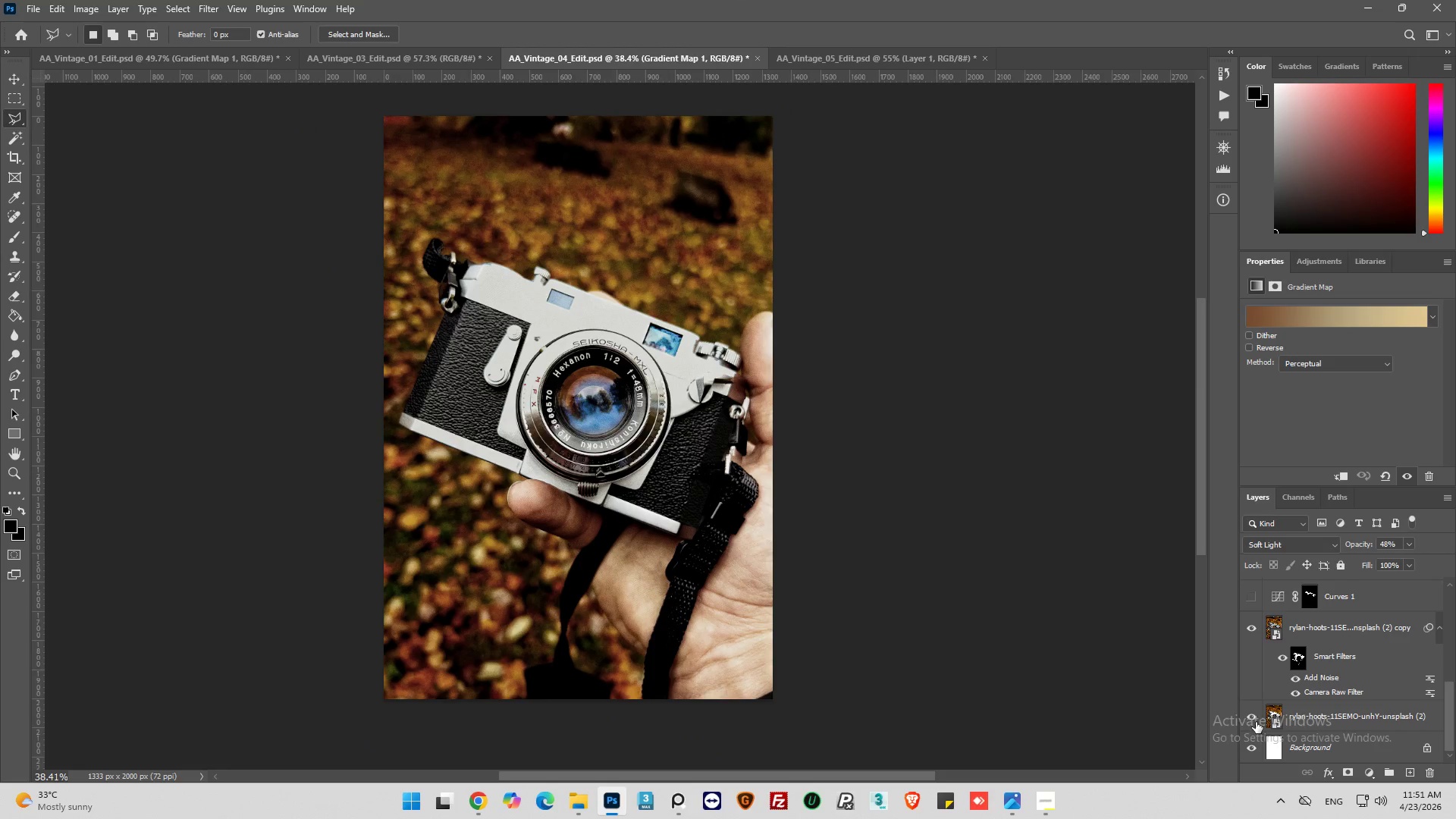 
hold_key(key=AltLeft, duration=3.66)
left_click([1246, 719])
 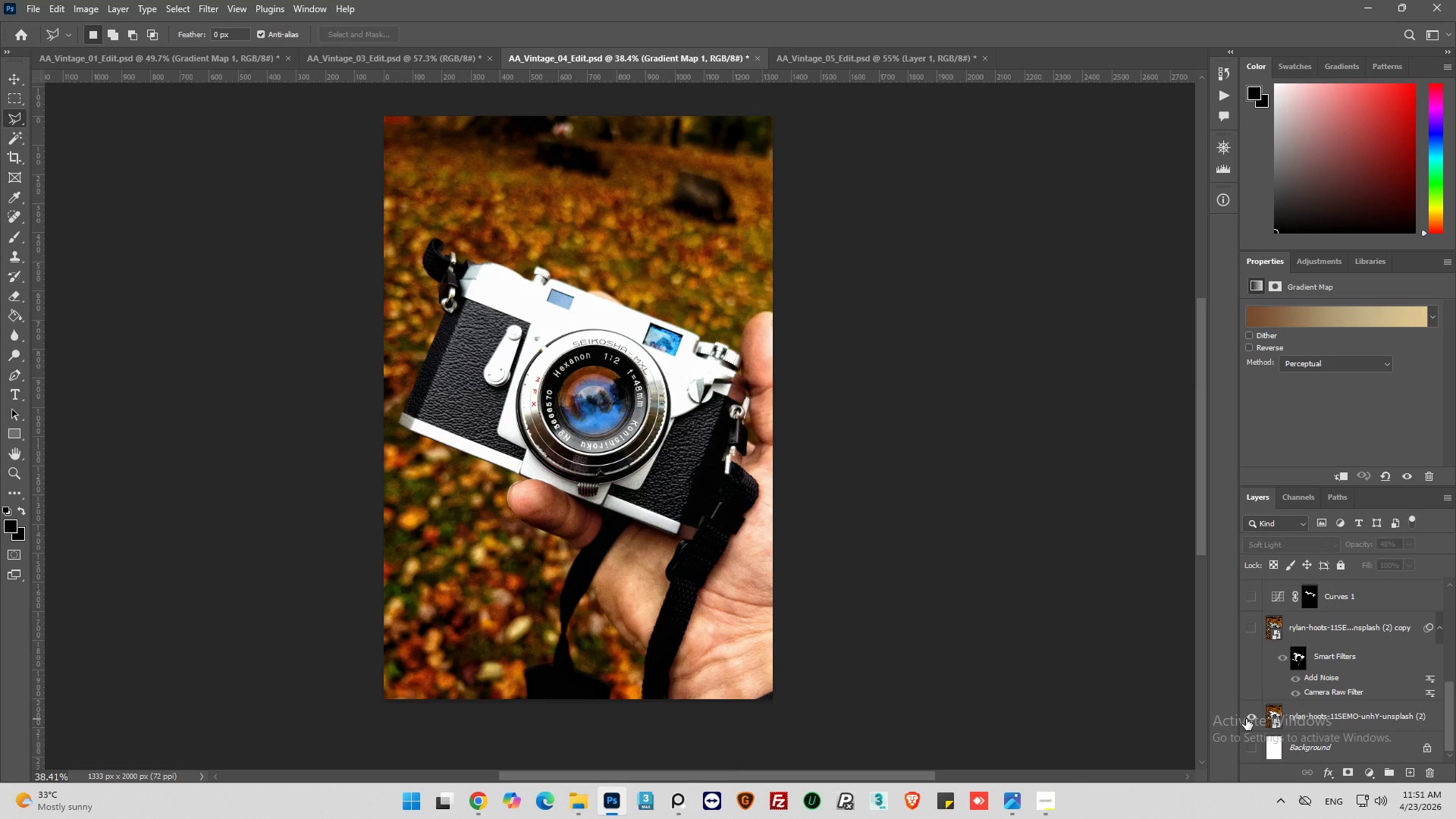 
left_click([1246, 719])
 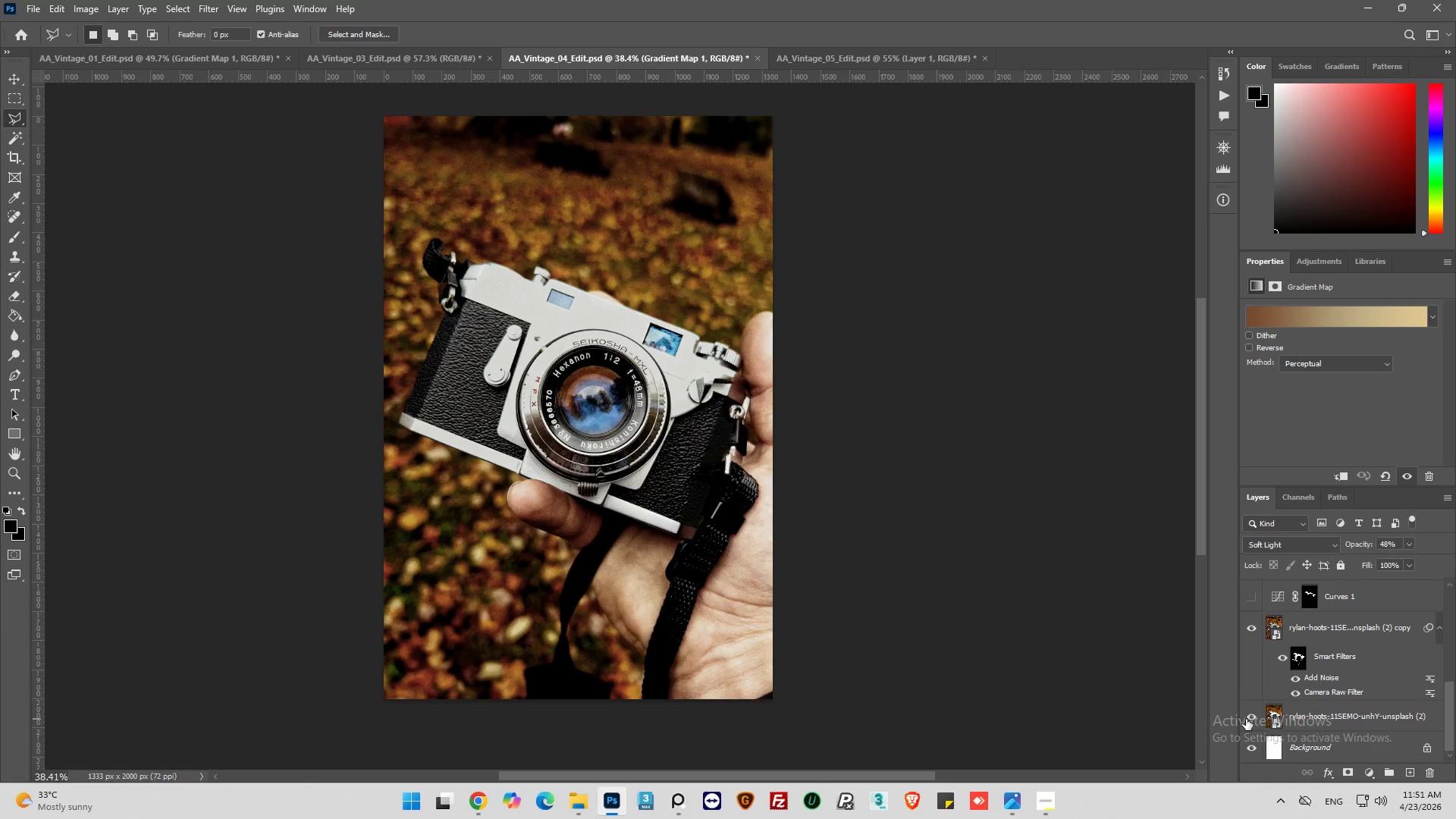 
left_click([1246, 719])
 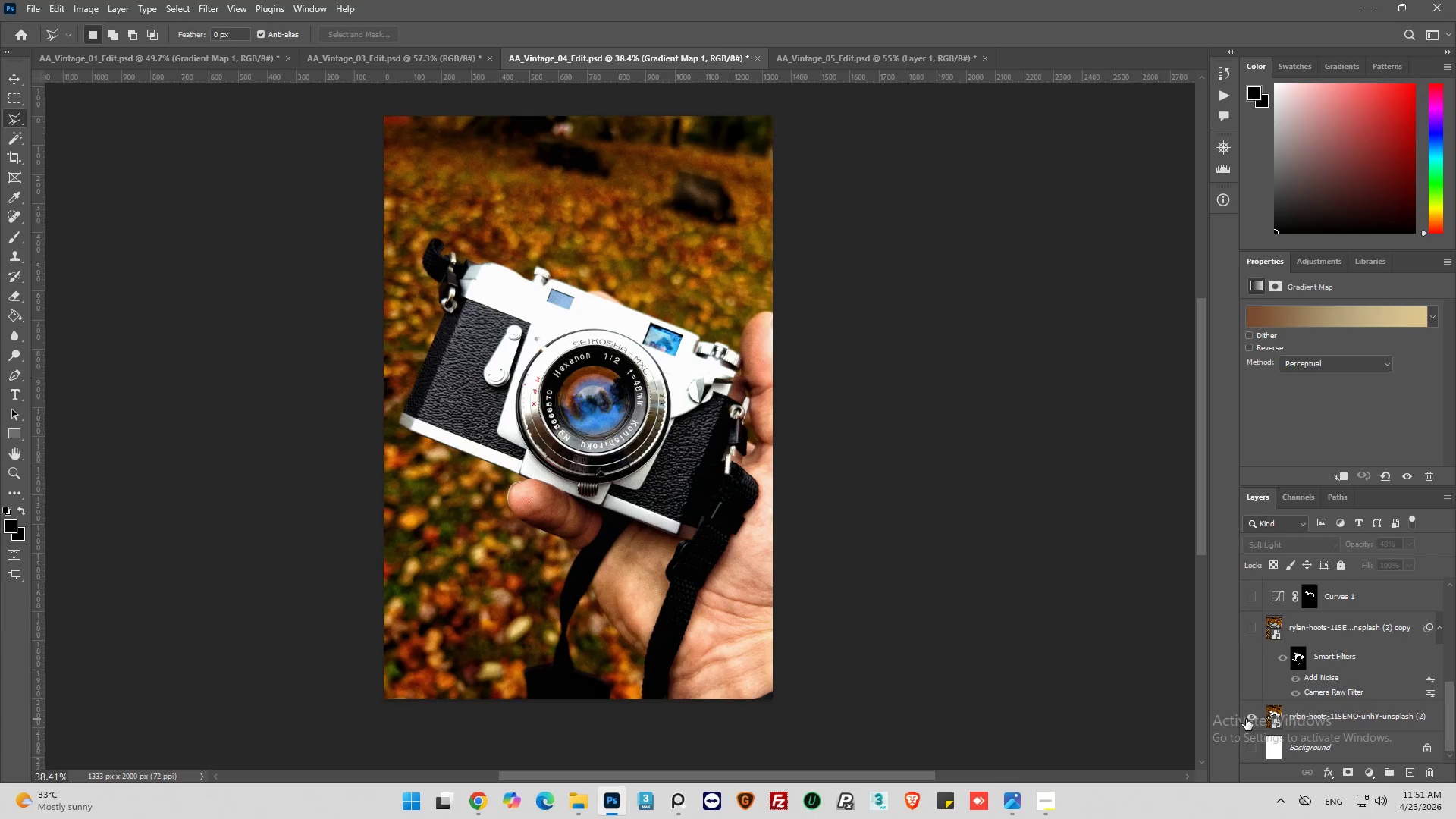 
left_click([1246, 719])
 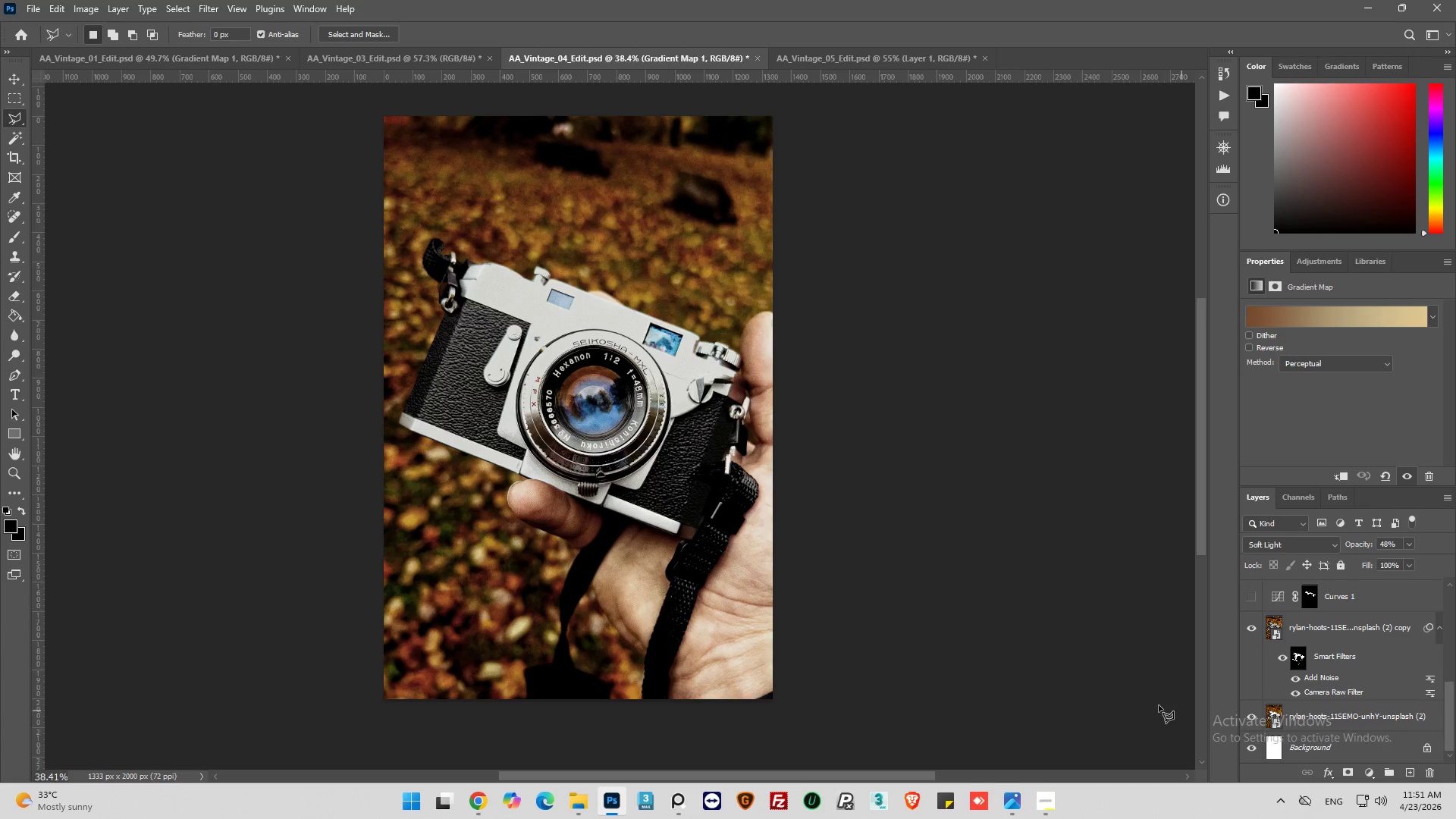 
hold_key(key=AltLeft, duration=1.06)
scroll: coordinate [680, 410], scroll_direction: up, amount: 15.0
 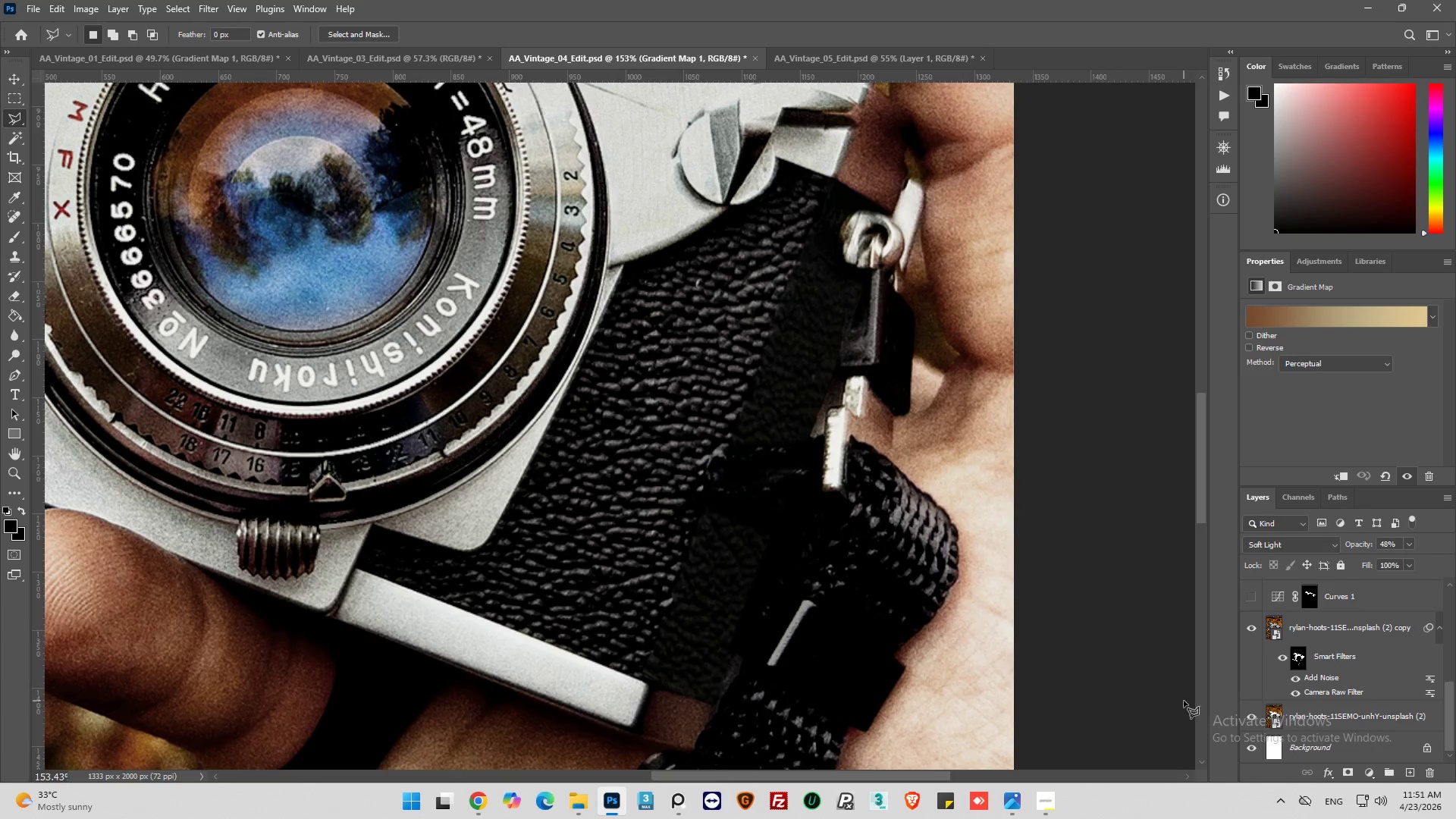 
hold_key(key=AltLeft, duration=1.91)
left_click([1249, 719])
 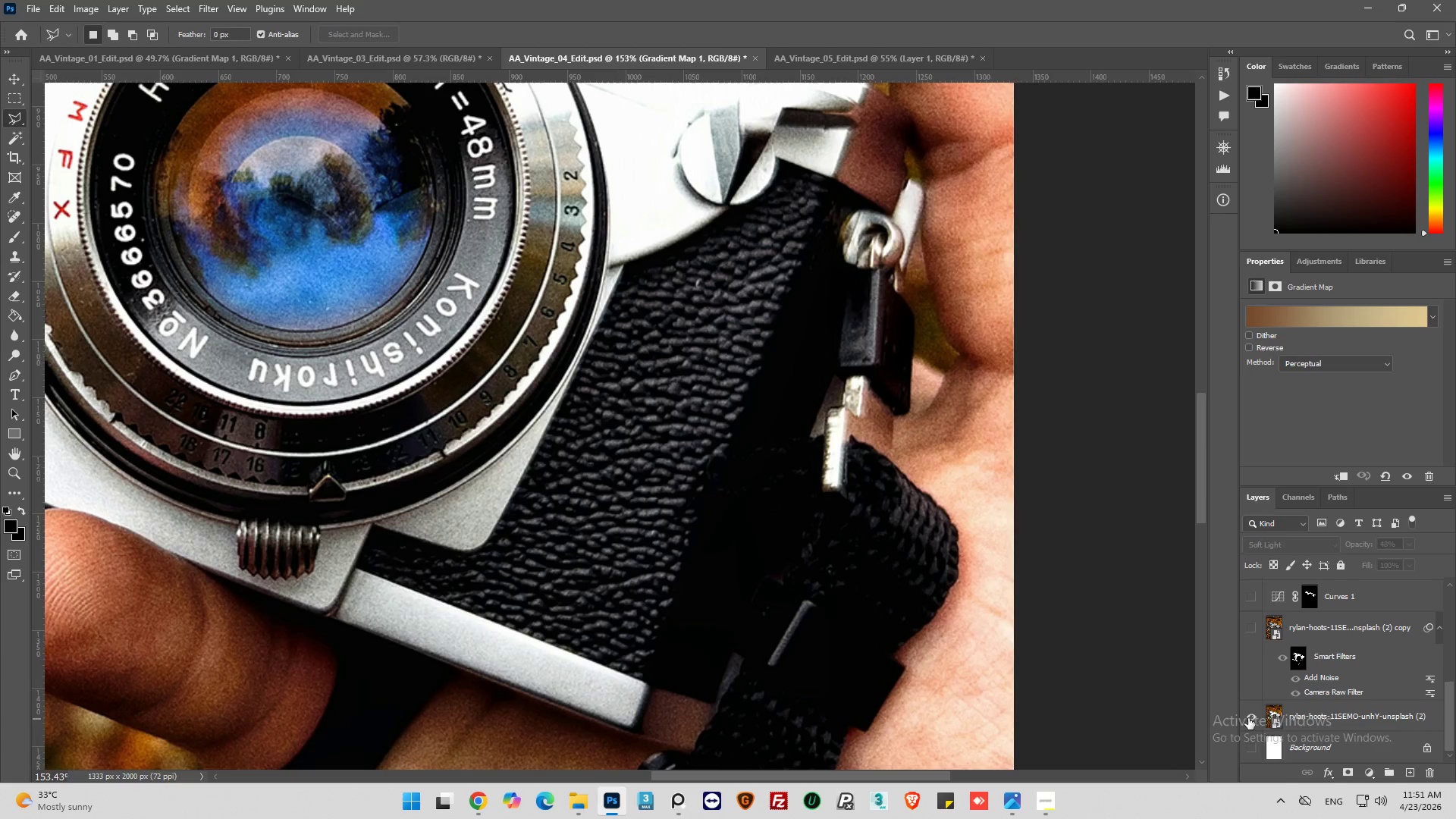 
left_click([1248, 718])
 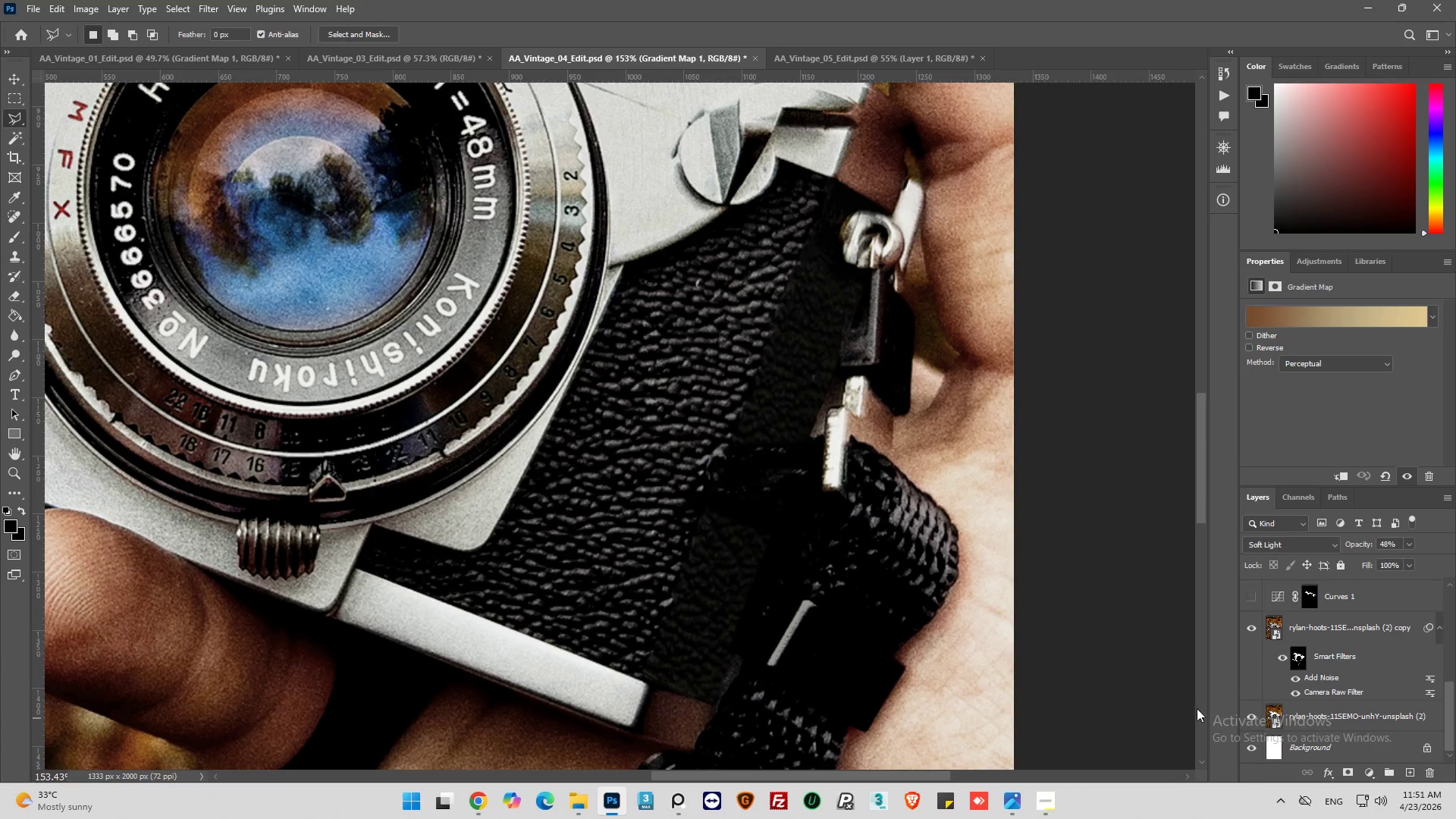 
hold_key(key=AltLeft, duration=0.33)
 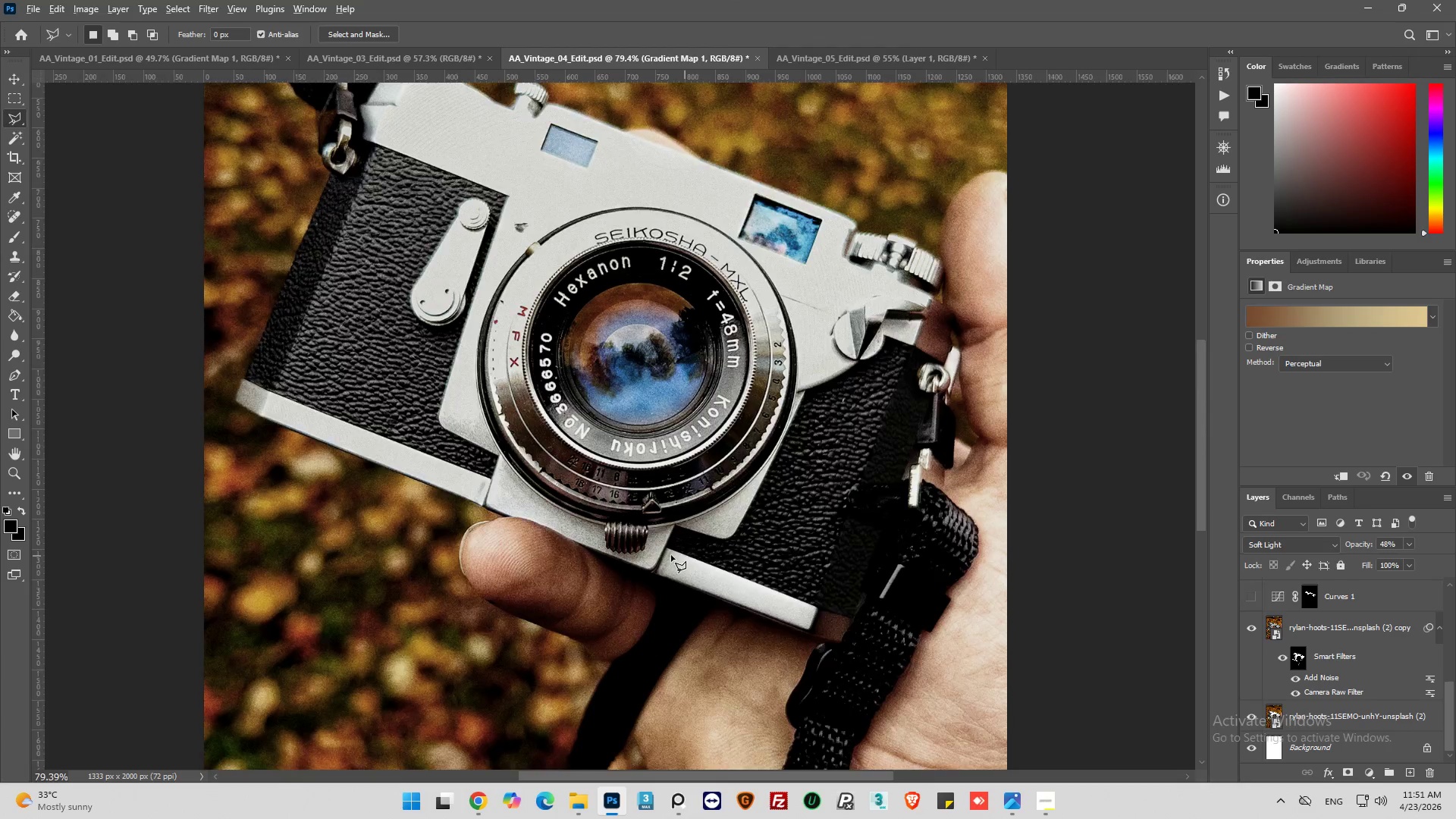 
key(Alt+AltLeft)
 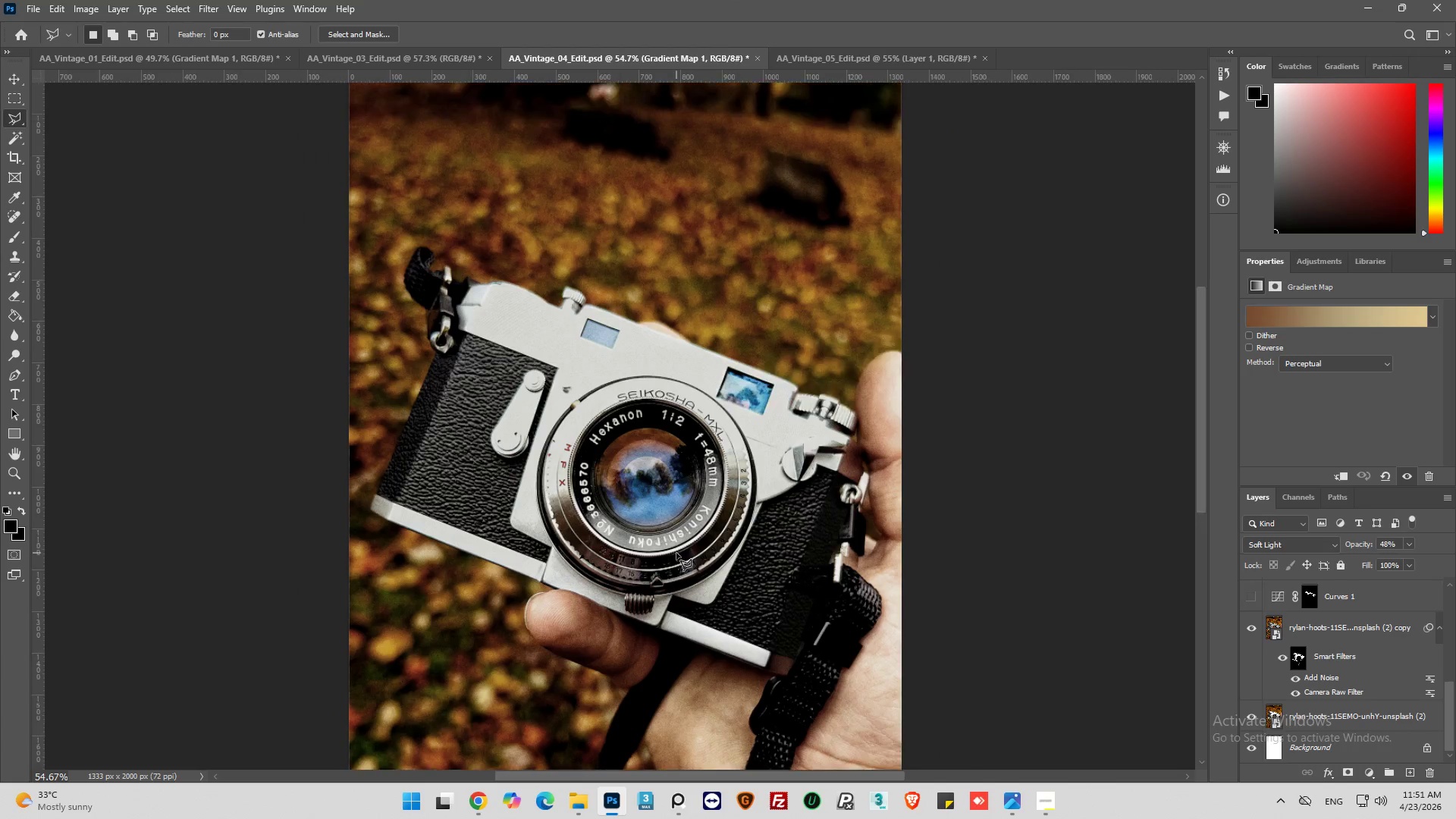 
key(Alt+AltLeft)
 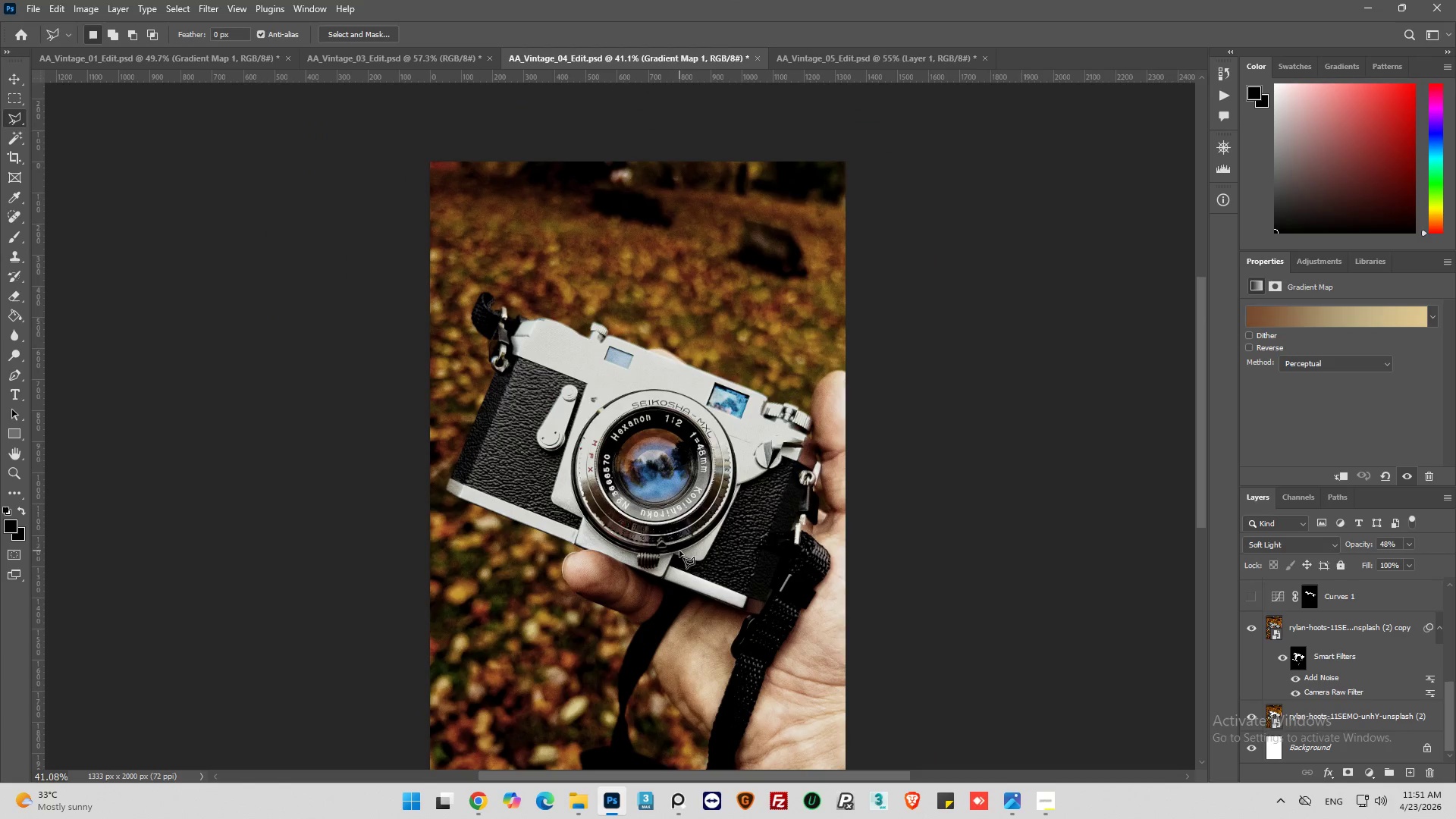 
scroll: coordinate [679, 552], scroll_direction: down, amount: 15.0
 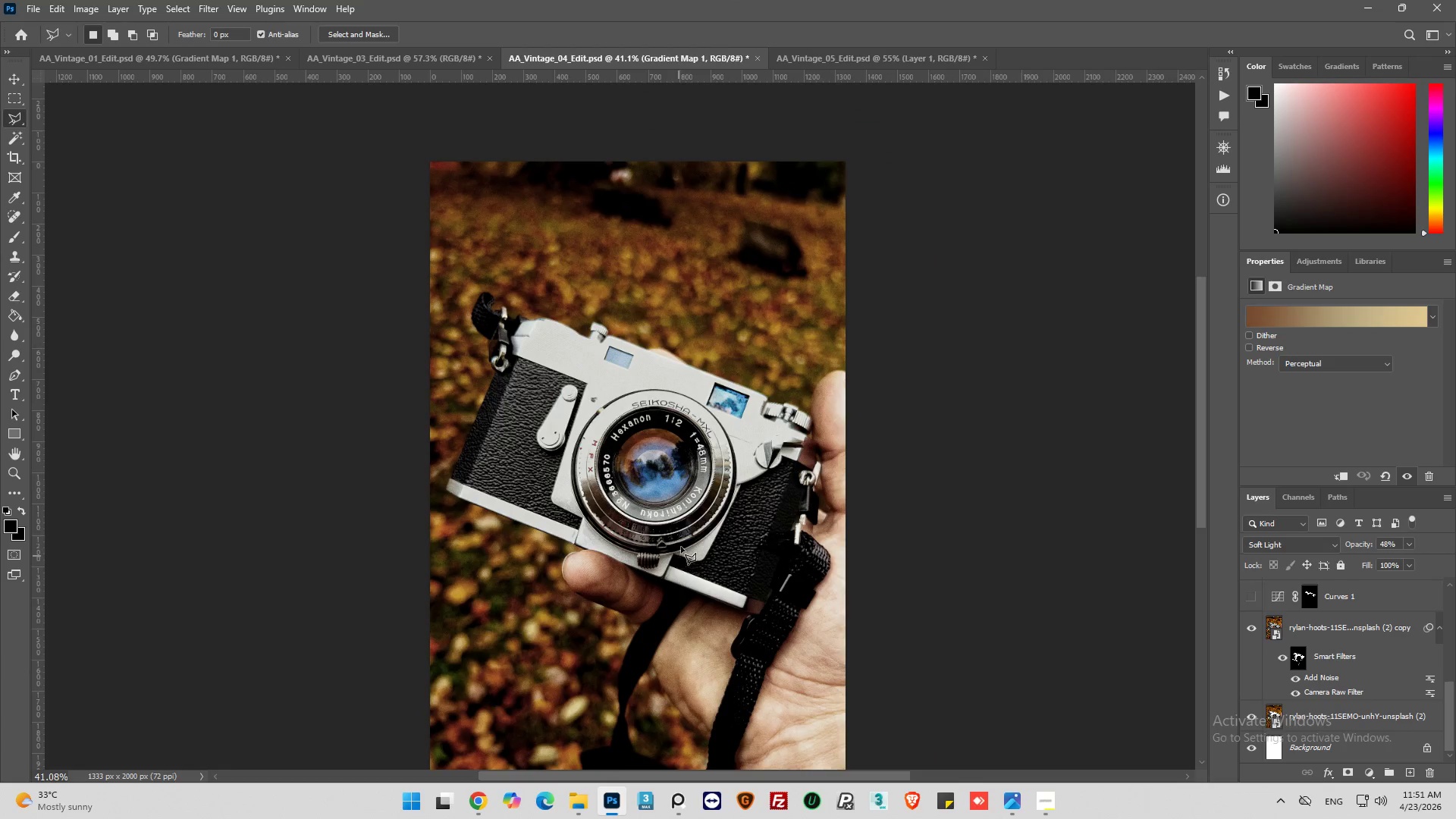 
key(Alt+AltLeft)
 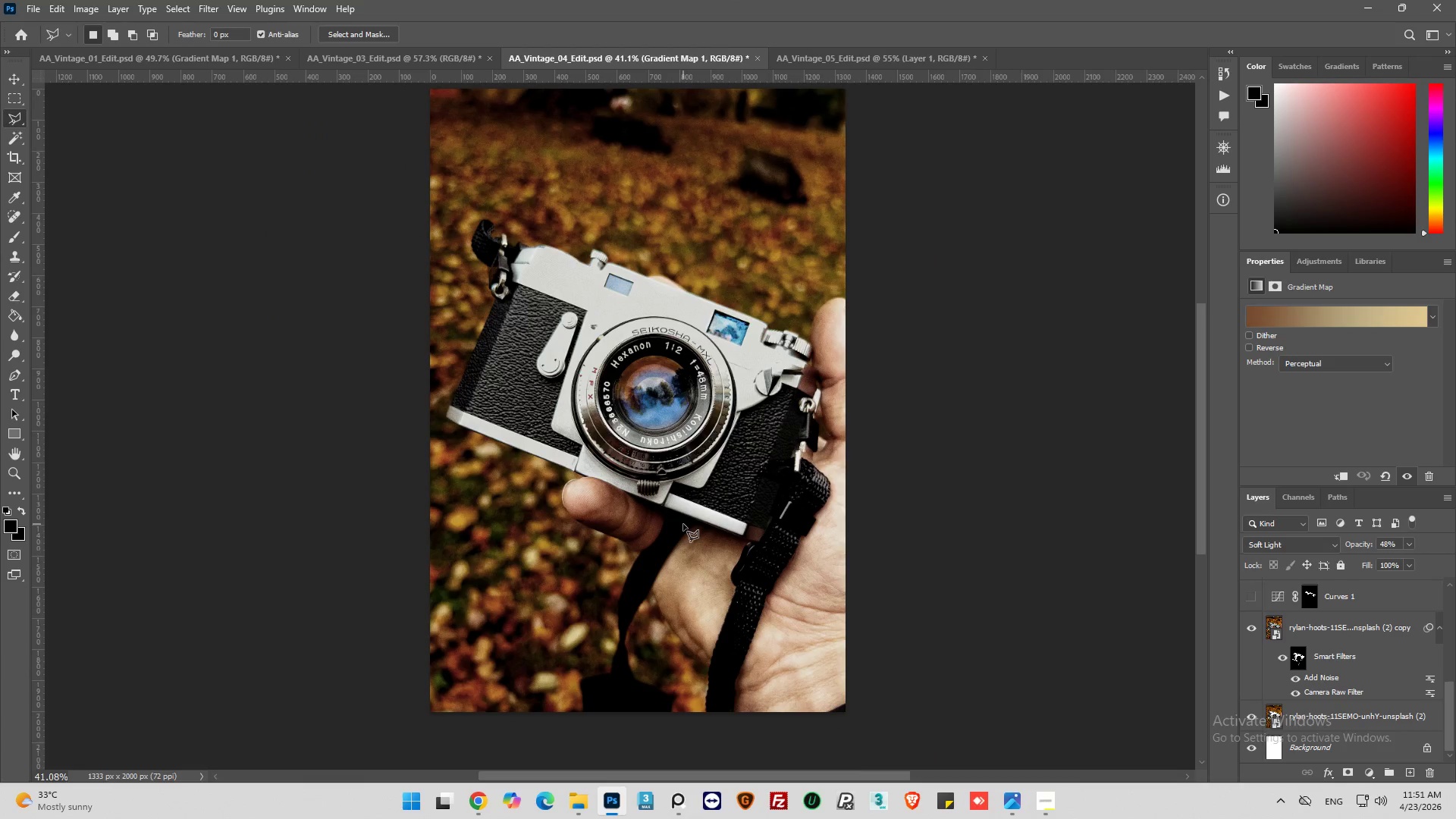 
key(Alt+AltLeft)
 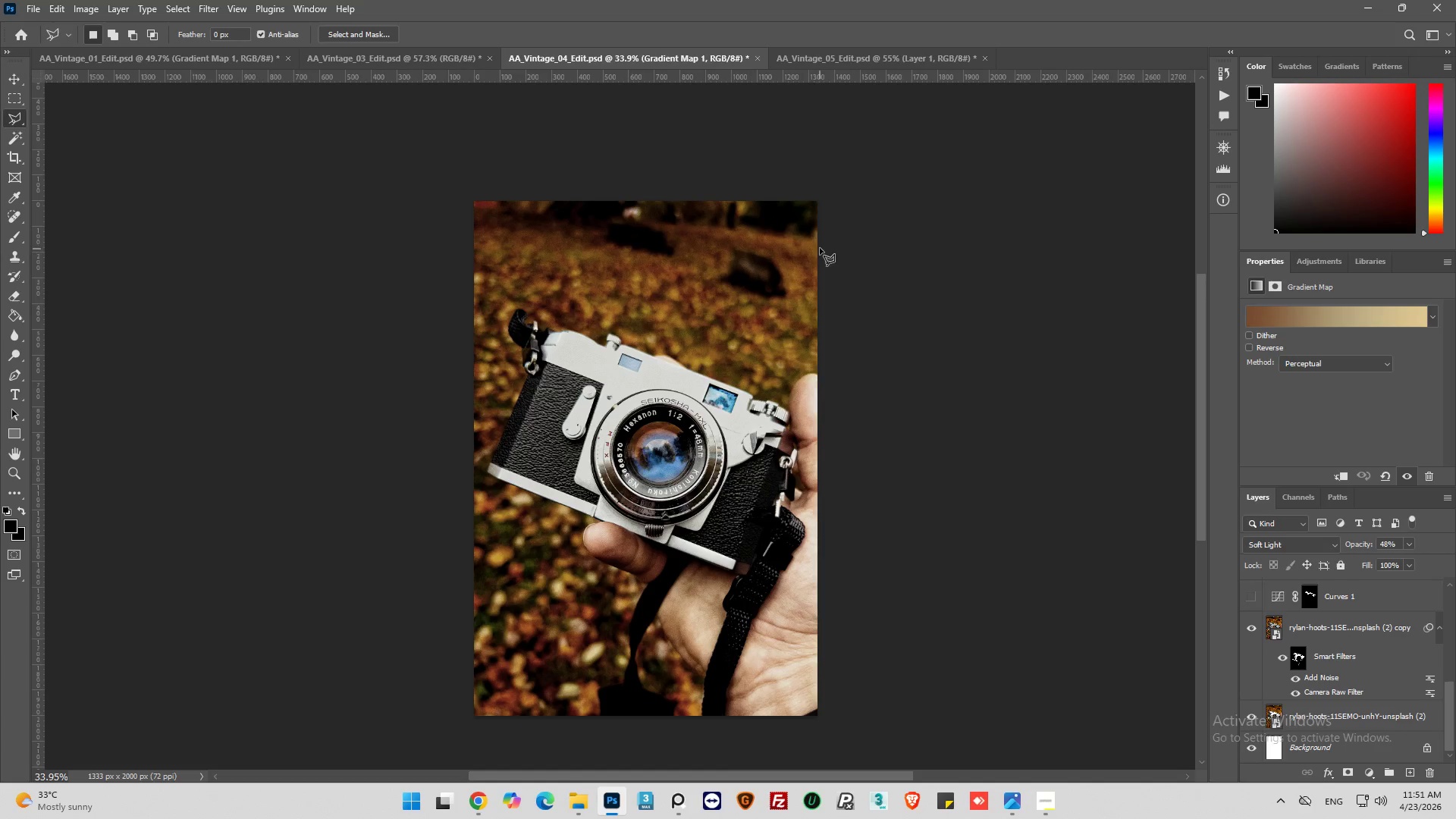 
scroll: coordinate [683, 524], scroll_direction: down, amount: 5.0
 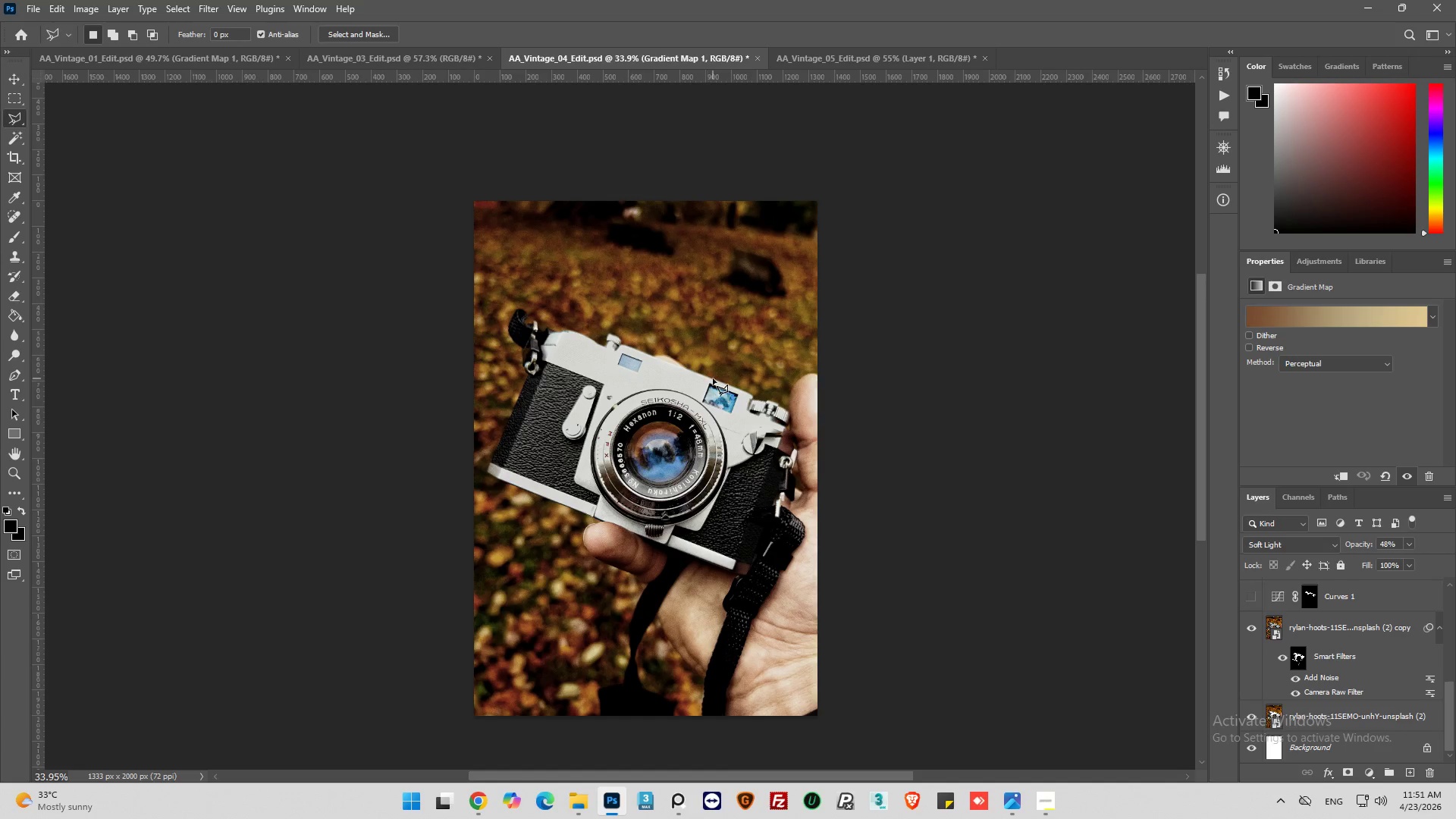 
left_click([828, 54])
 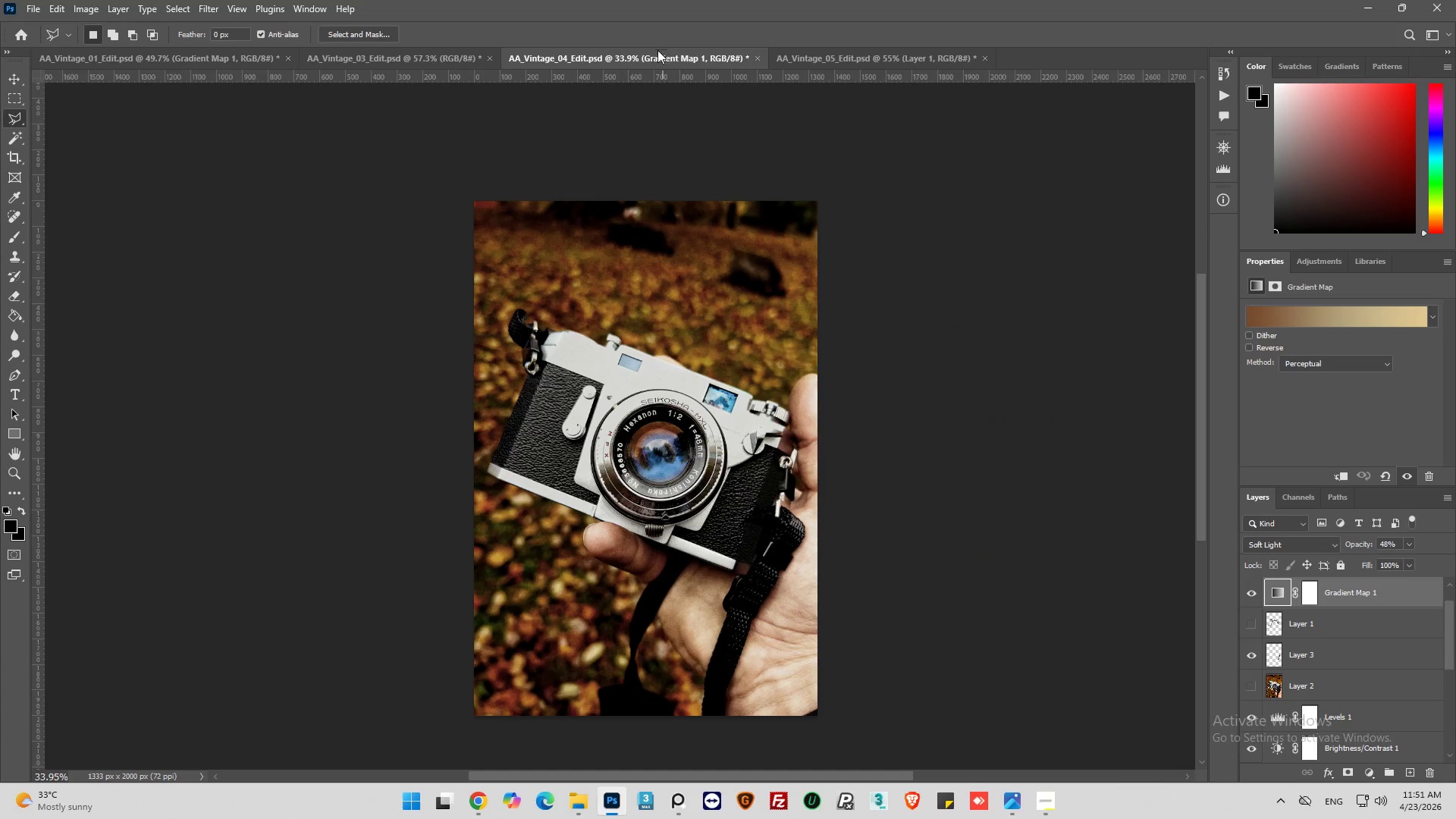 
left_click([435, 58])
 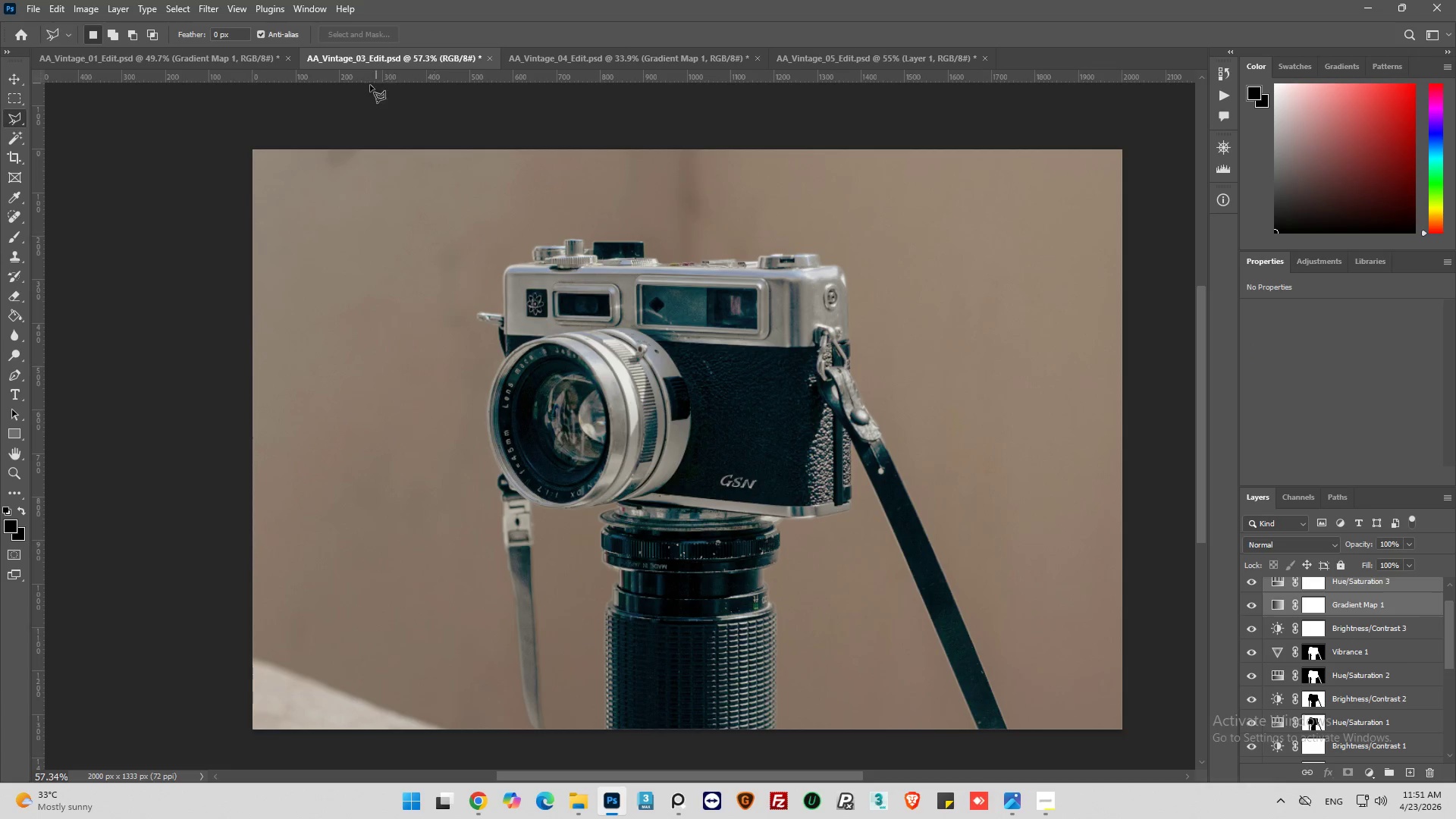 
left_click([212, 61])
 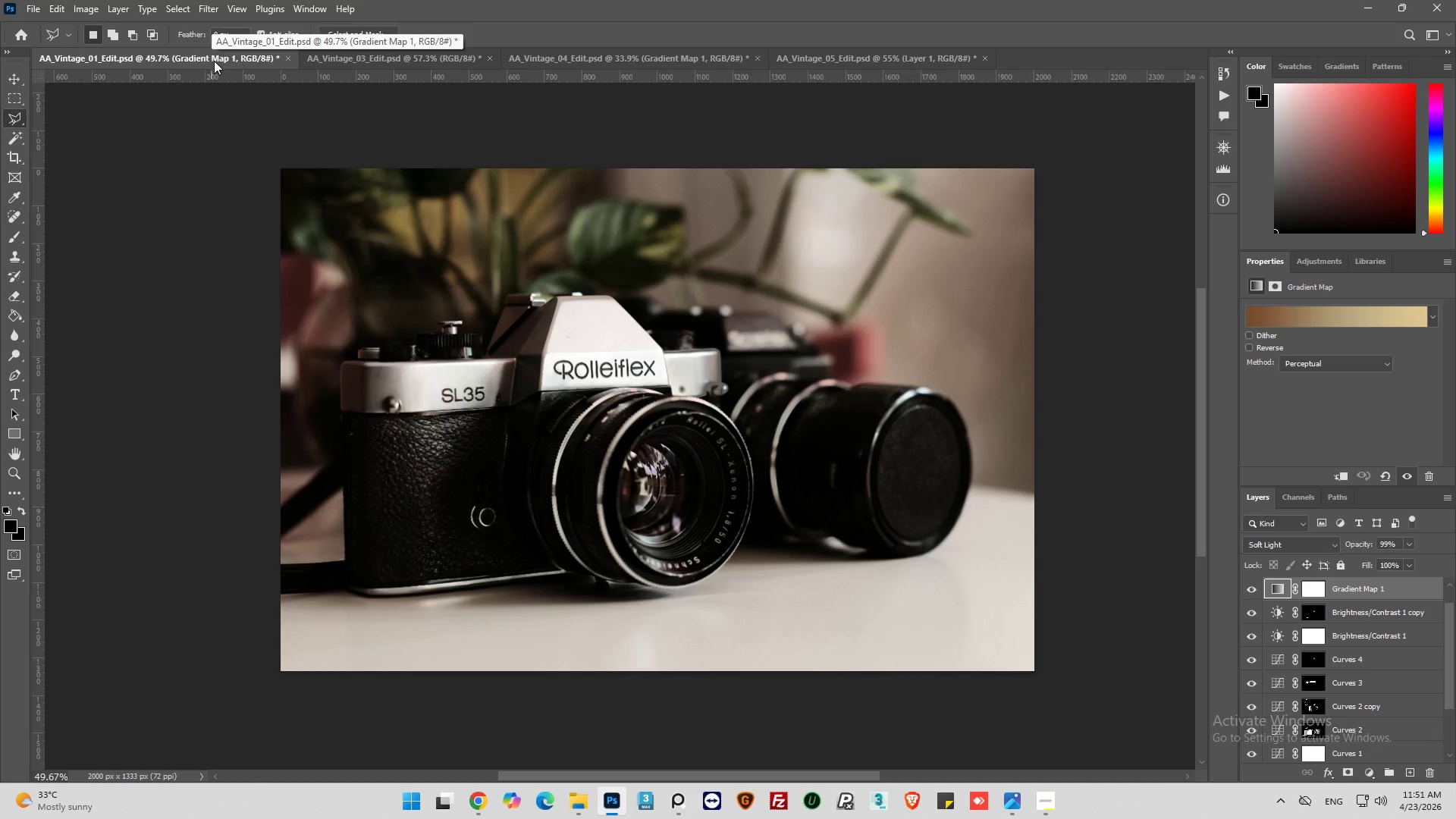 
hold_key(key=AltLeft, duration=0.73)
scroll: coordinate [436, 504], scroll_direction: up, amount: 9.0
 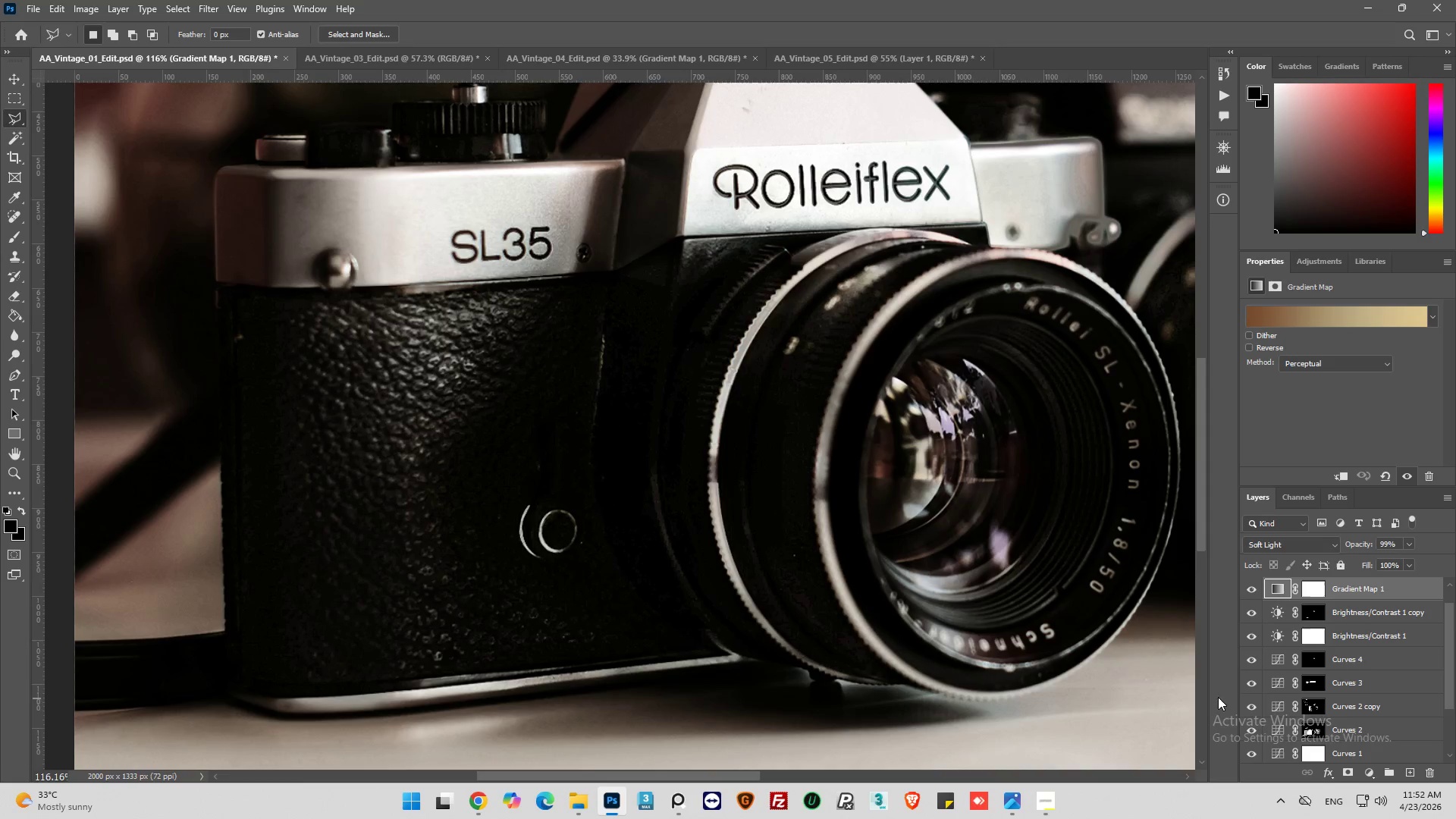 
scroll: coordinate [1297, 667], scroll_direction: down, amount: 14.0
 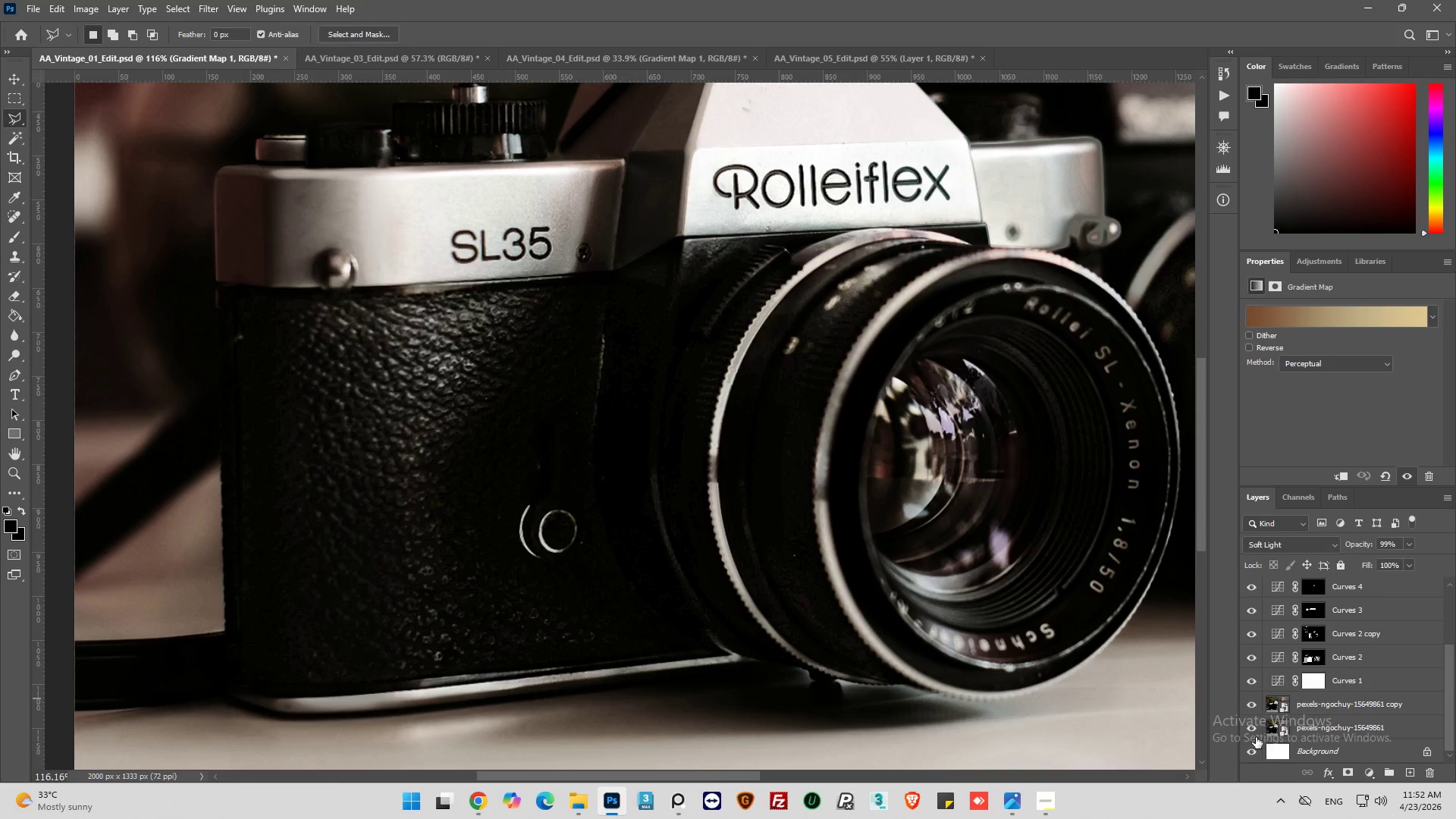 
hold_key(key=AltLeft, duration=2.55)
left_click([1246, 729])
 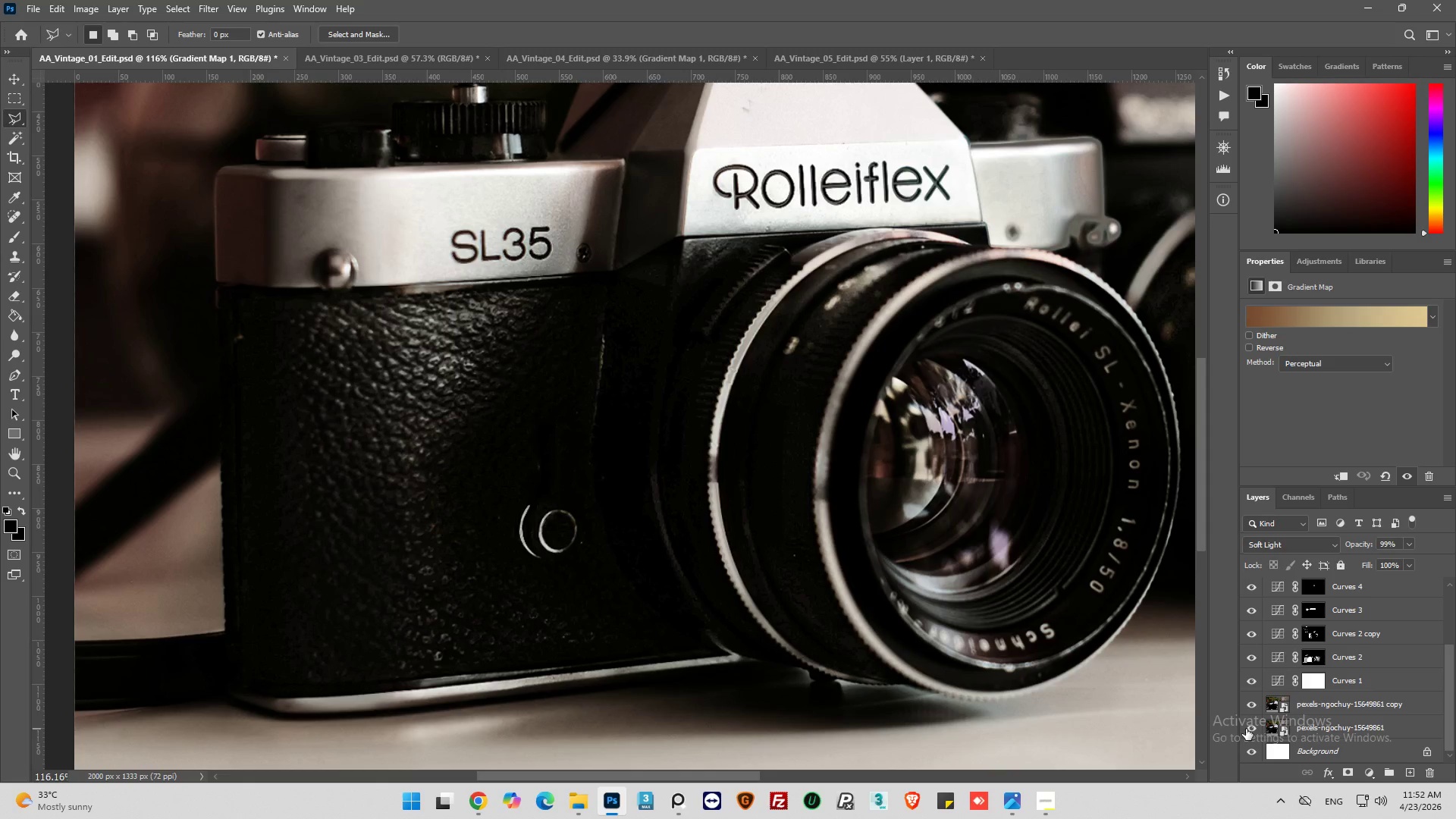 
hold_key(key=AltLeft, duration=1.92)
left_click([1246, 729])
 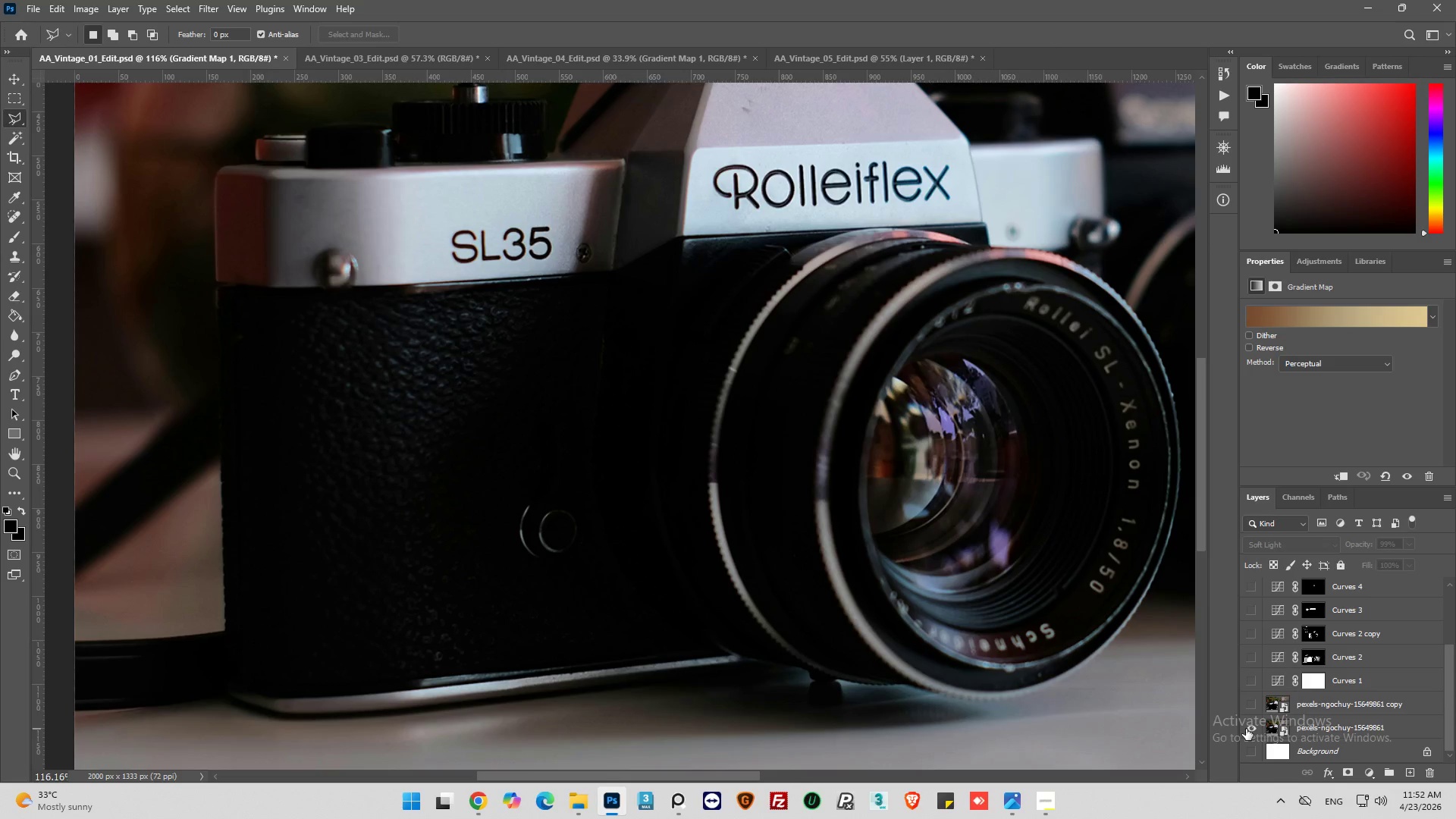 
left_click([1246, 729])
 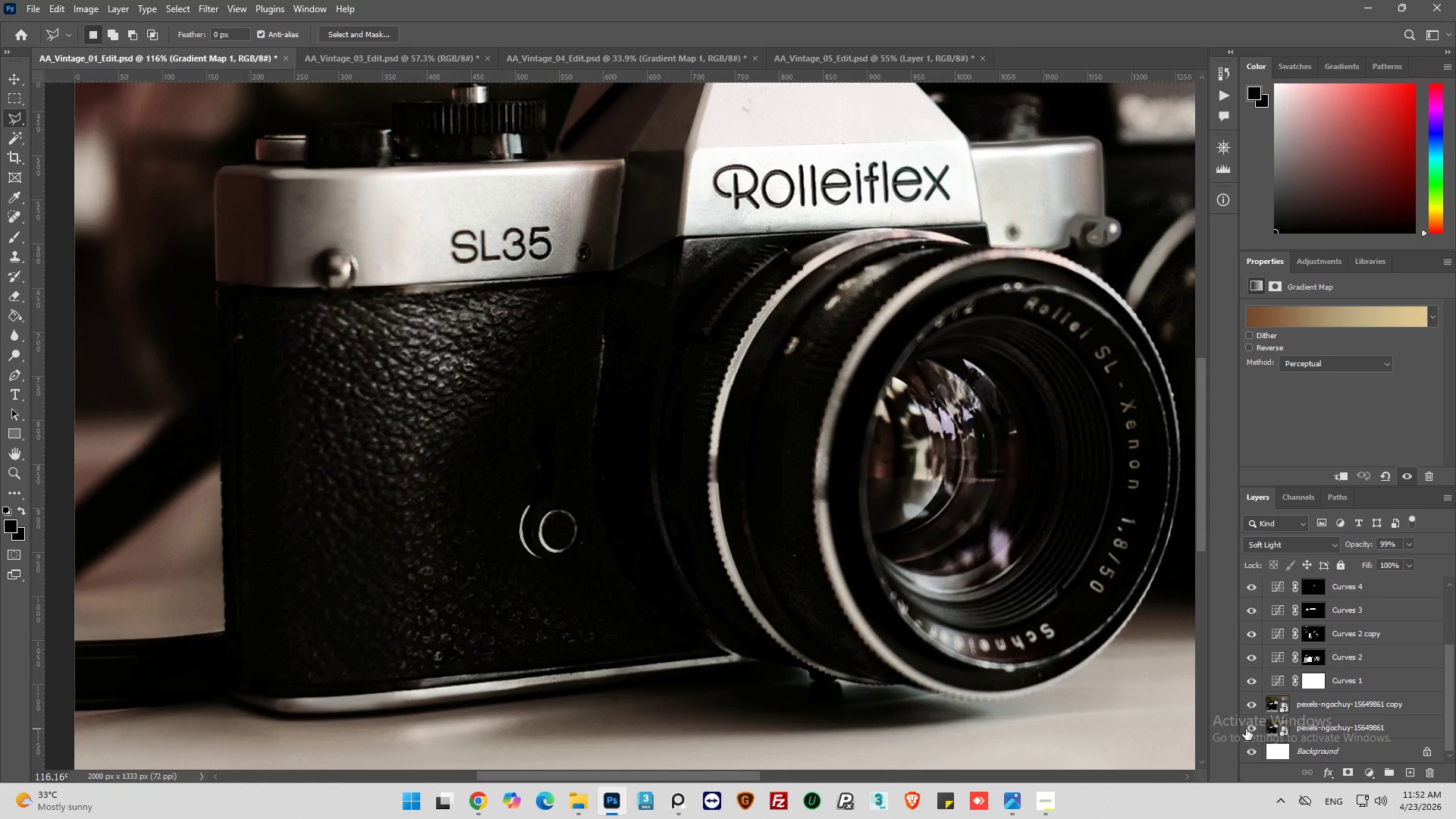 
hold_key(key=AltLeft, duration=0.48)
scroll: coordinate [432, 571], scroll_direction: down, amount: 5.0
 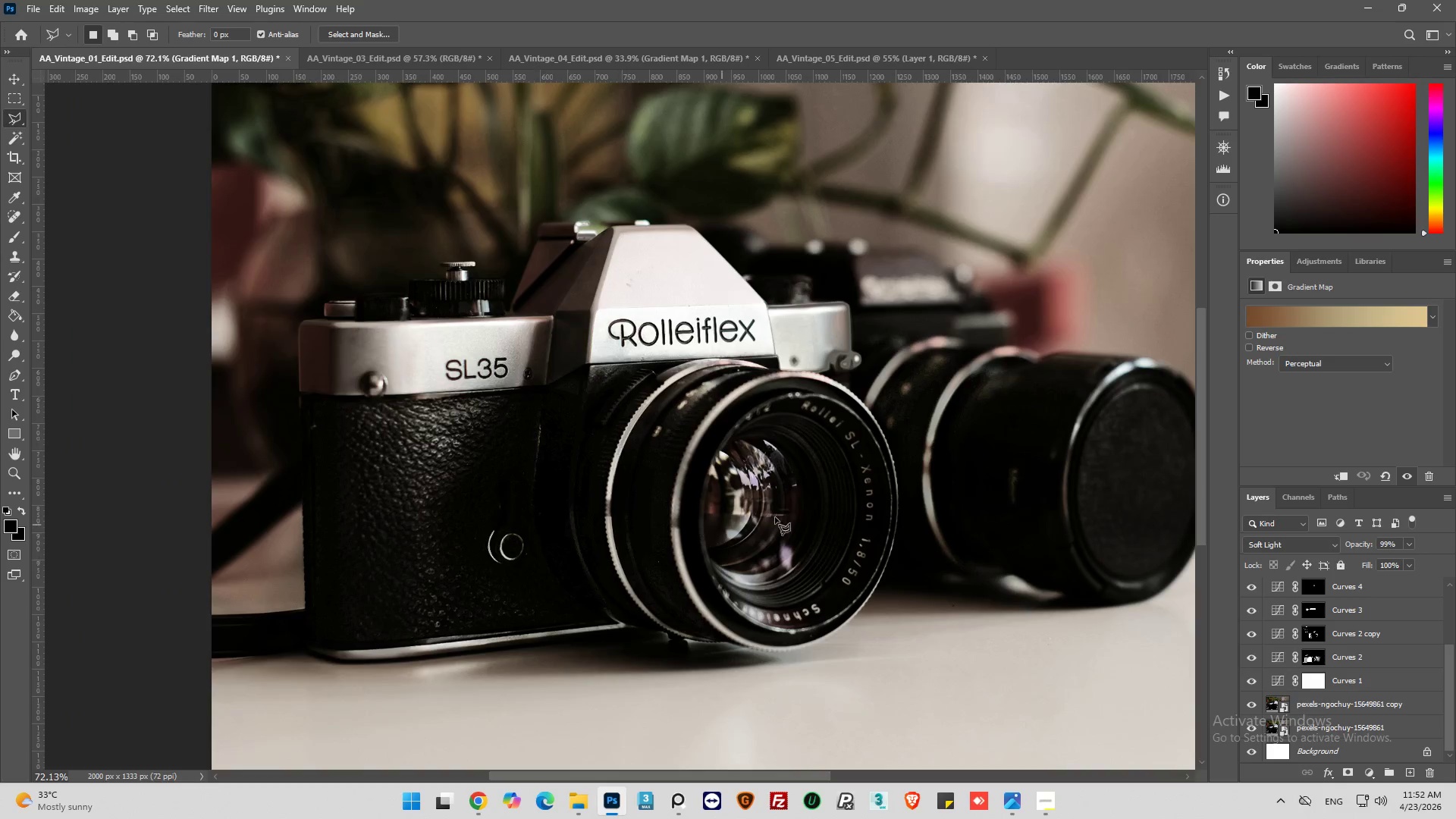 
hold_key(key=AltLeft, duration=0.39)
scroll: coordinate [880, 469], scroll_direction: up, amount: 3.0
 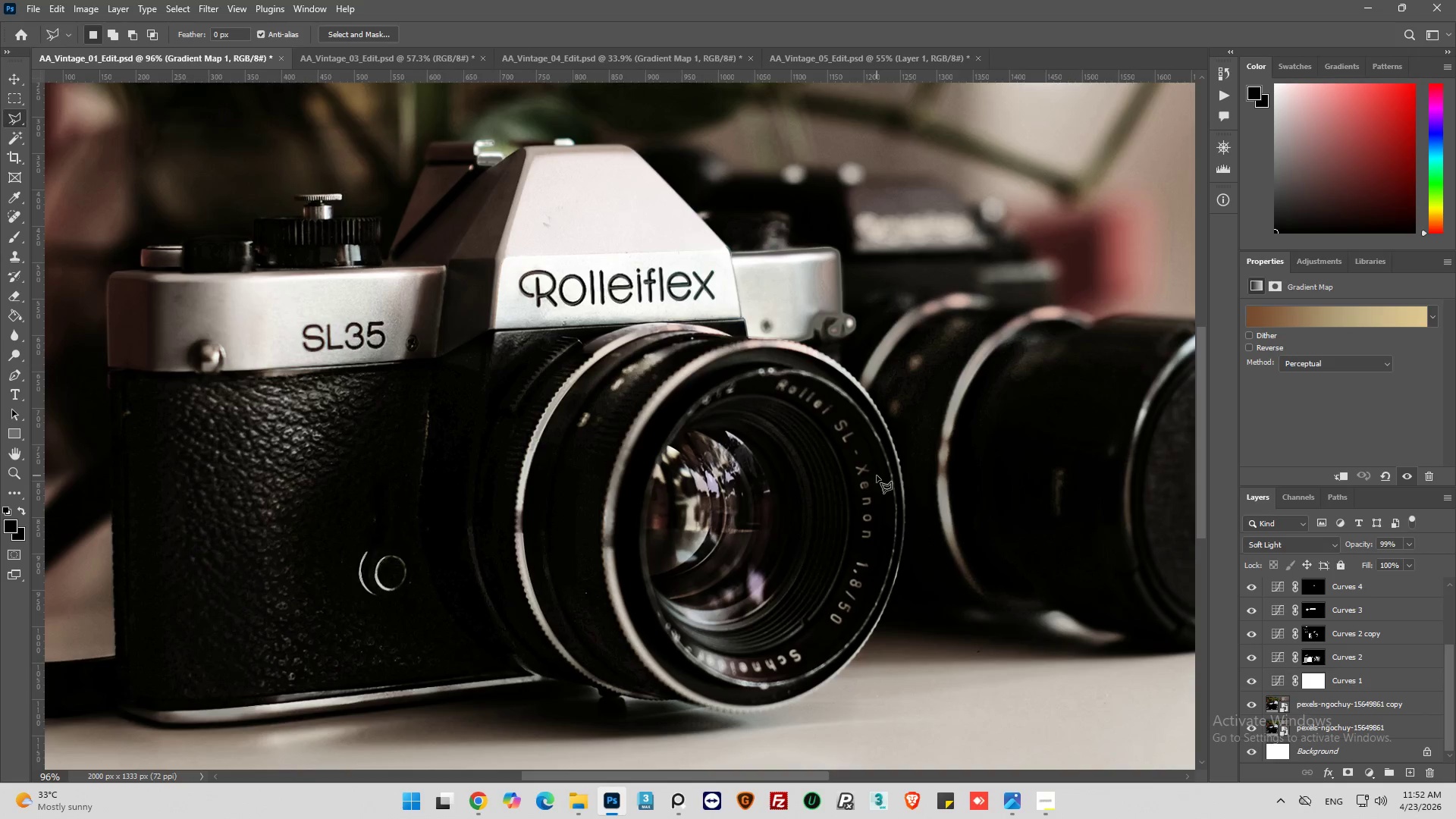 
hold_key(key=AltLeft, duration=0.61)
scroll: coordinate [318, 494], scroll_direction: none, amount: 0.0
 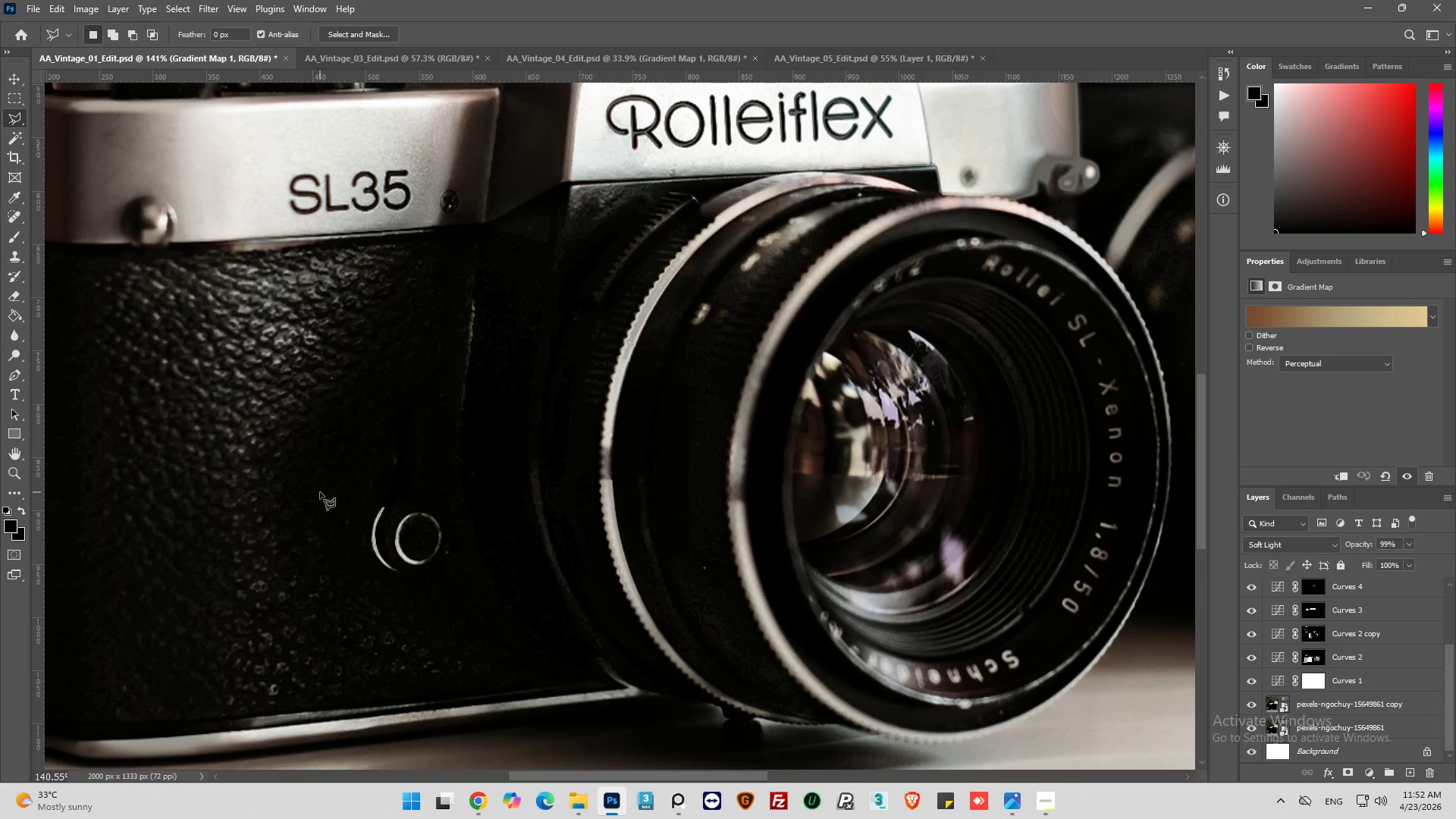 
key(Alt+AltLeft)
 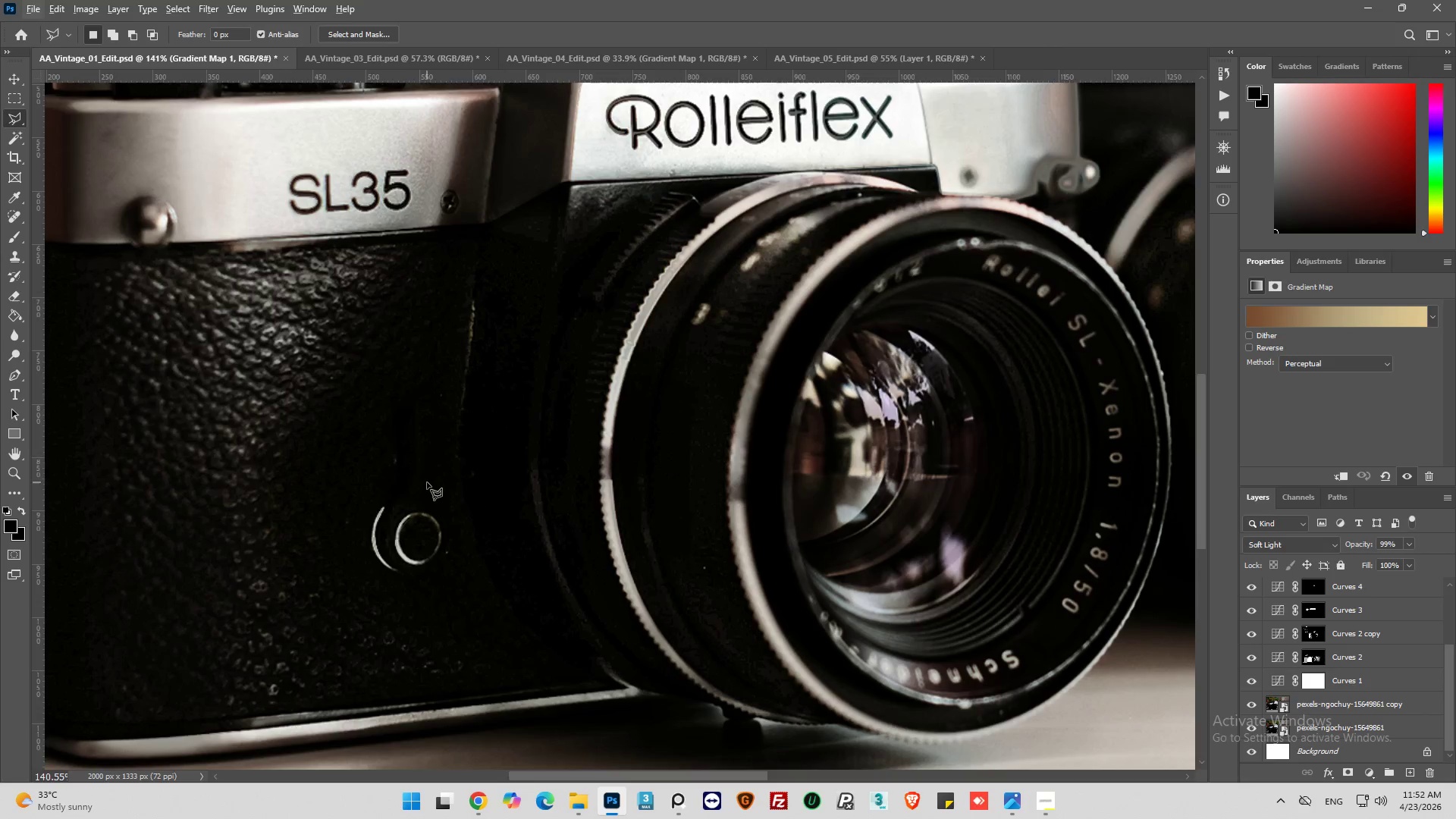 
hold_key(key=AltLeft, duration=0.38)
scroll: coordinate [444, 481], scroll_direction: down, amount: 7.0
 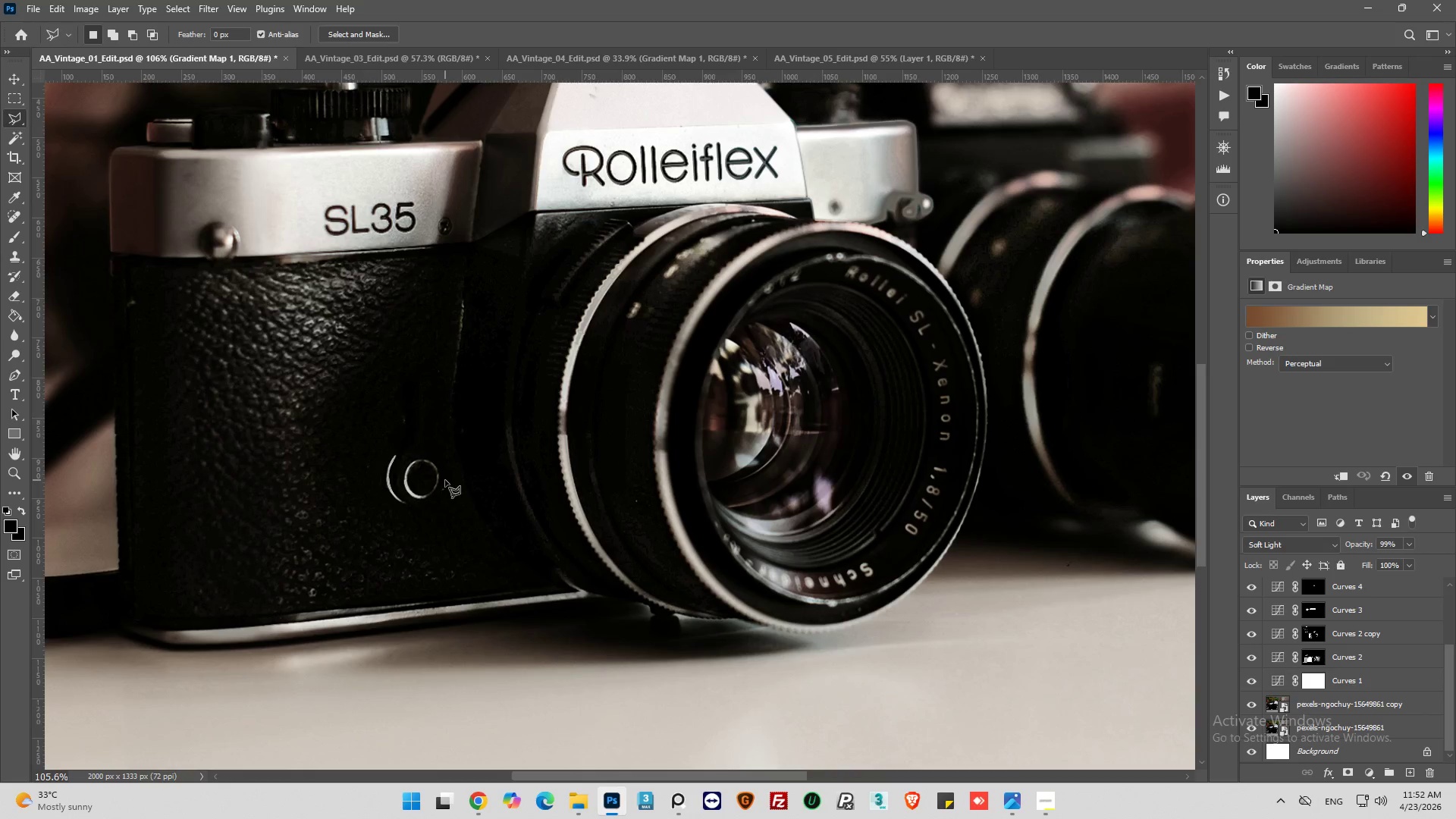 
hold_key(key=AltLeft, duration=0.39)
 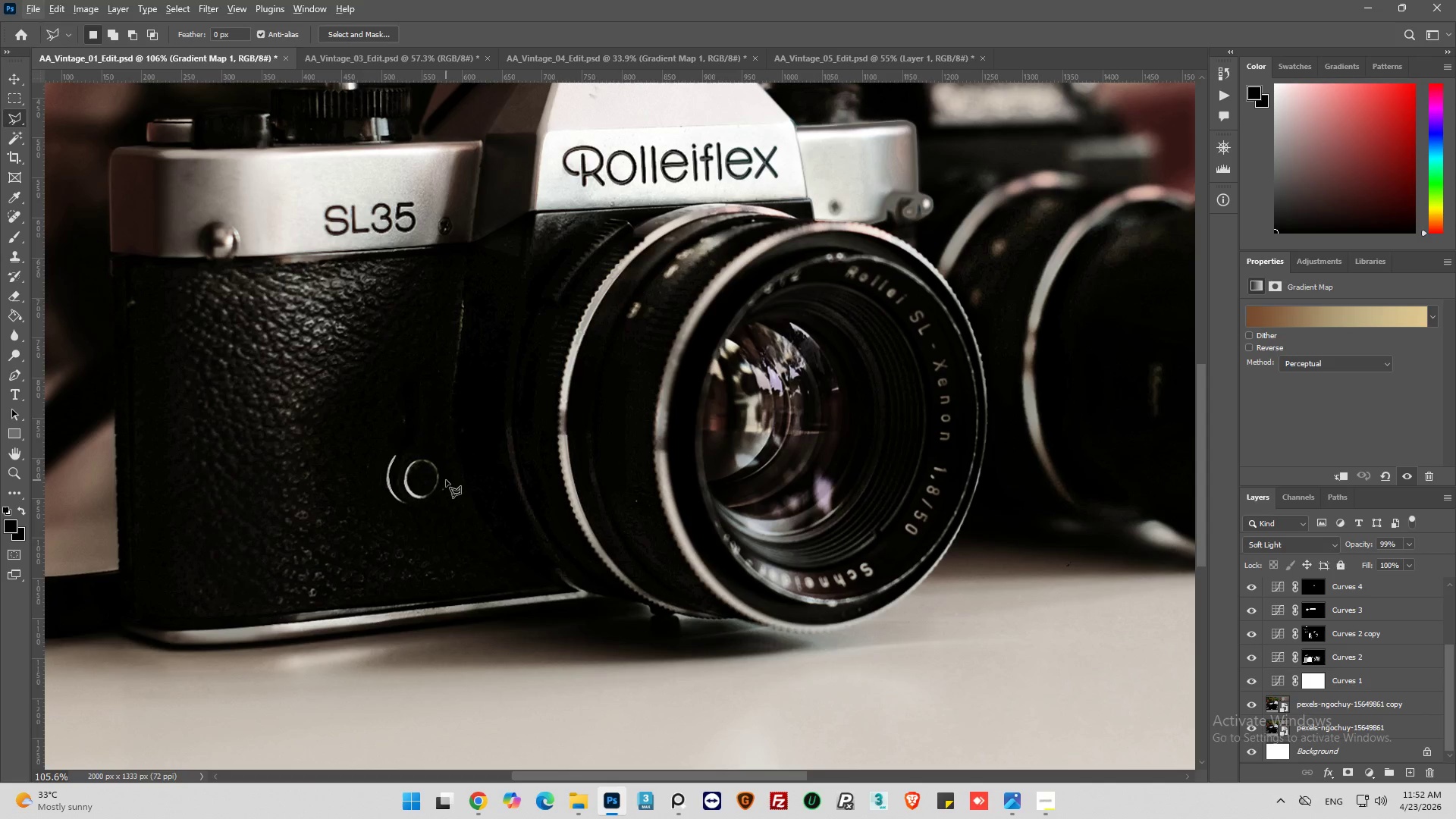 
hold_key(key=AltLeft, duration=0.34)
 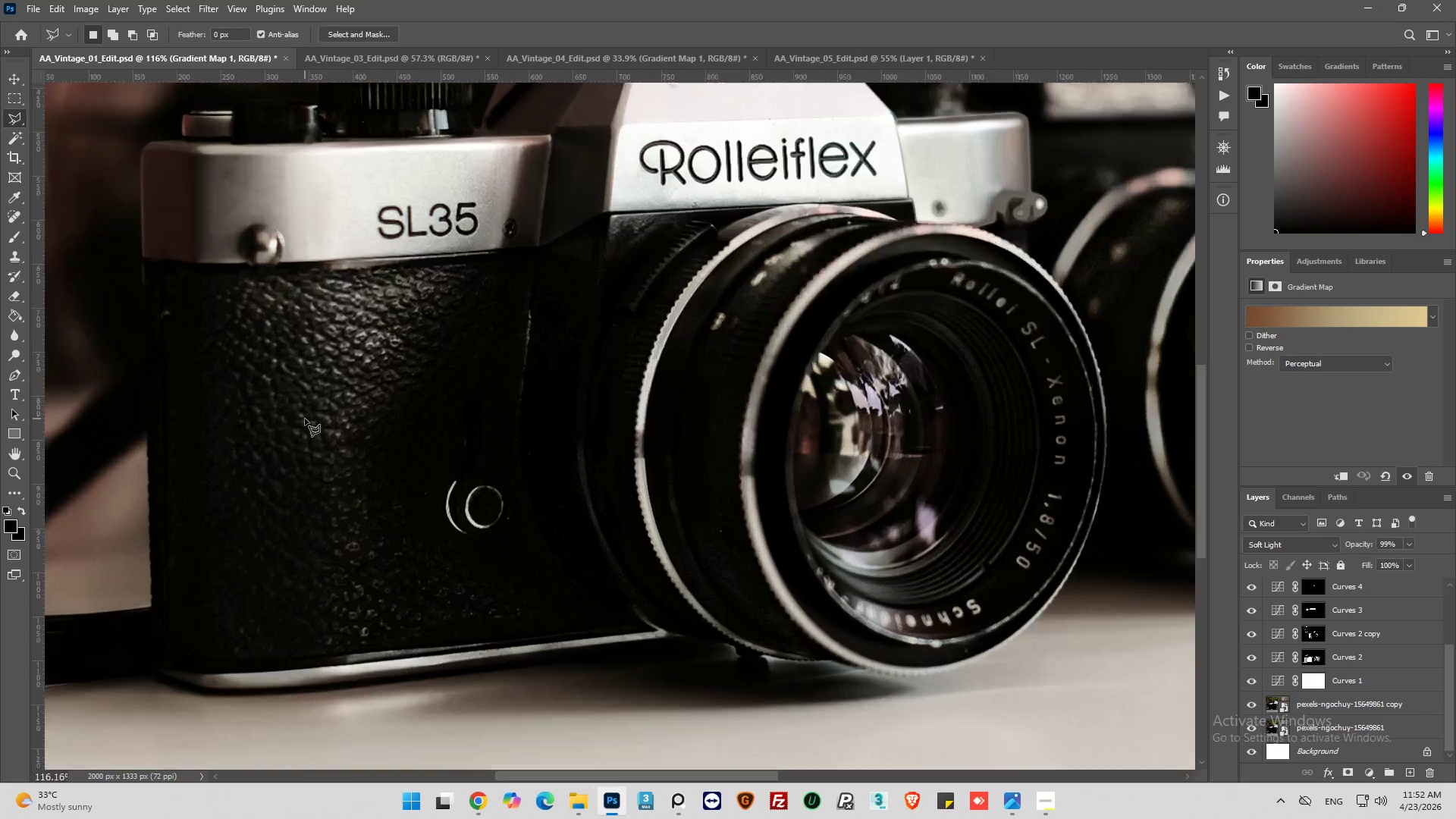 
hold_key(key=AltLeft, duration=0.52)
 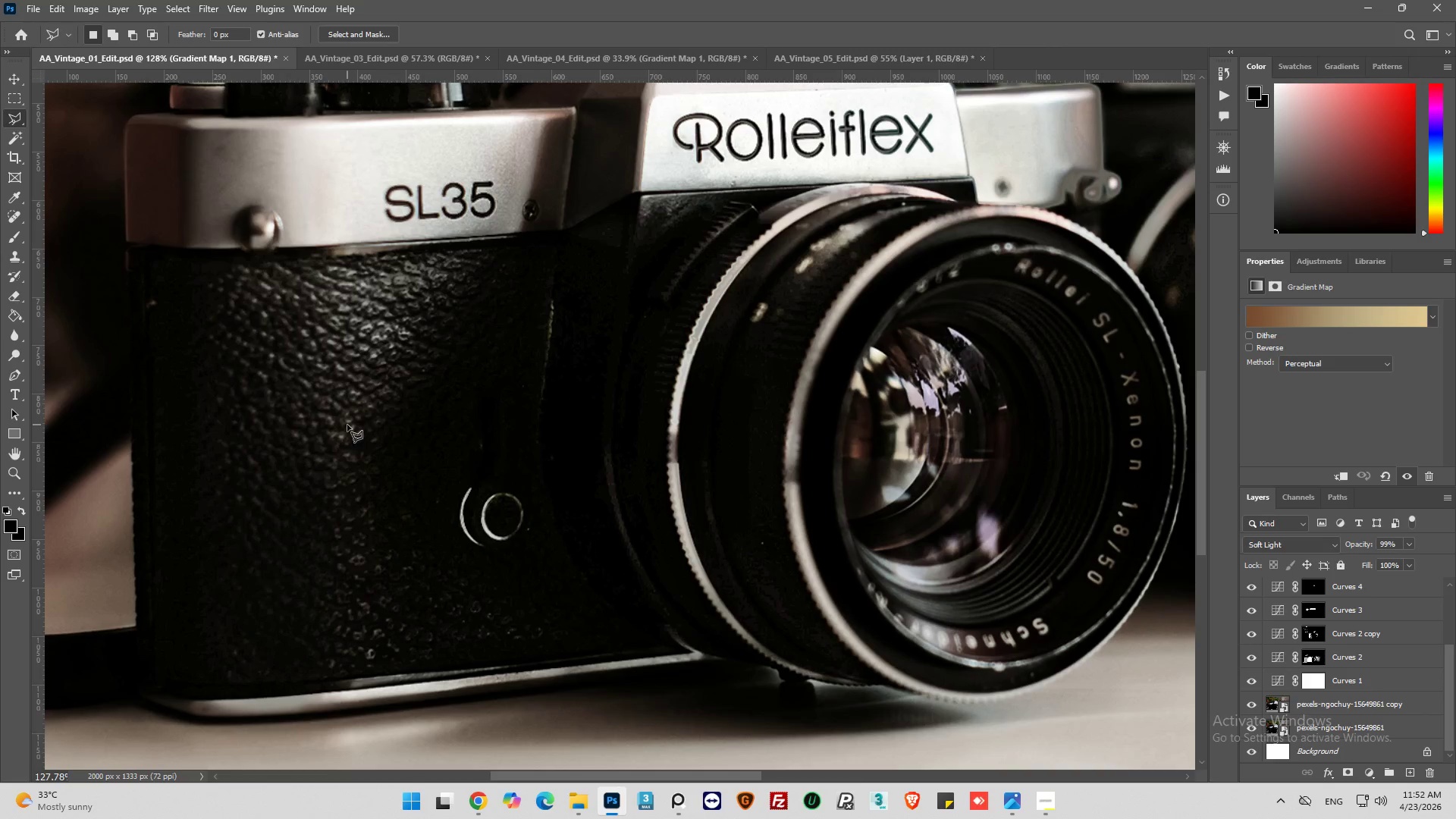 
scroll: coordinate [446, 480], scroll_direction: down, amount: 3.0
 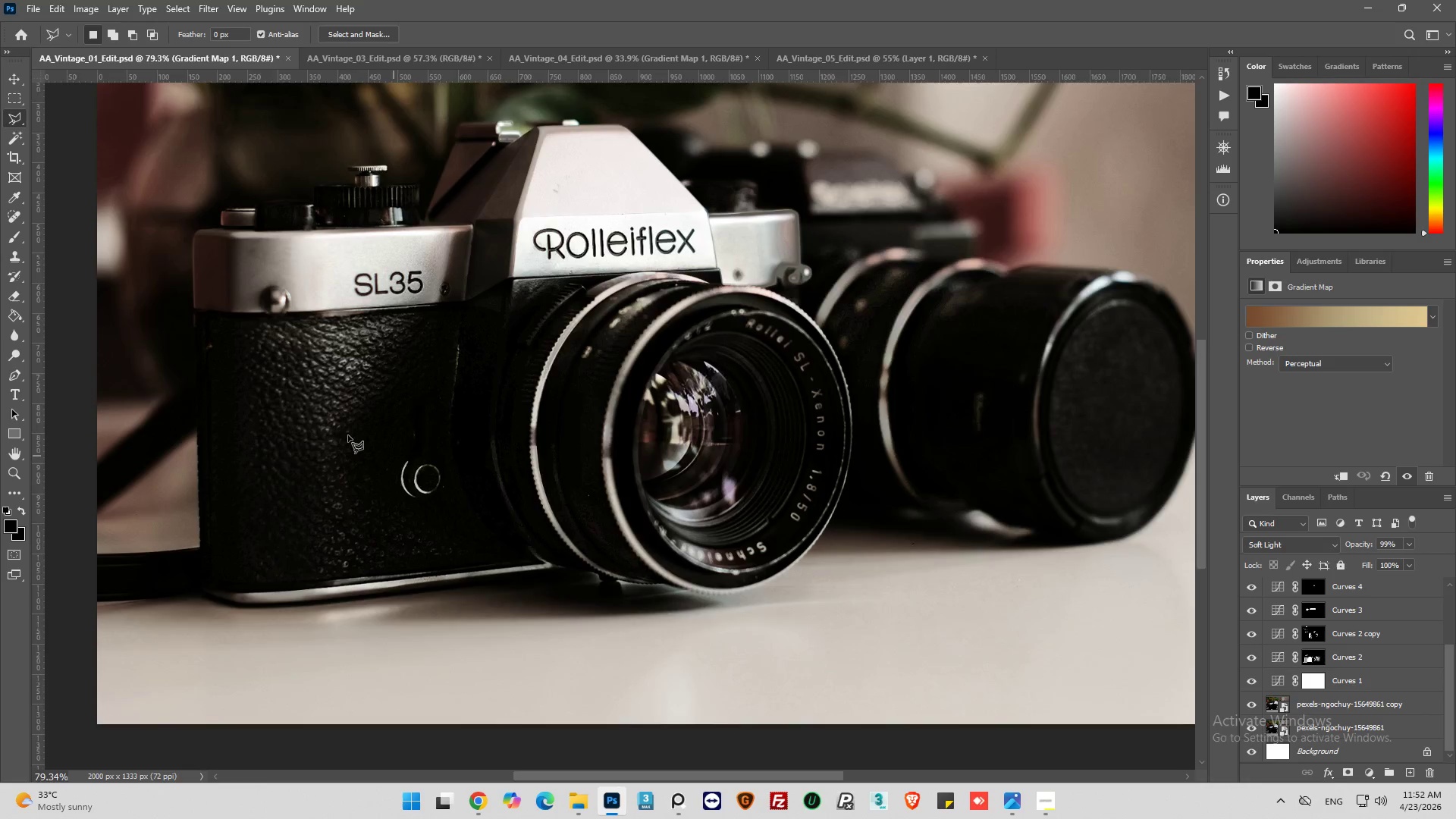 
scroll: coordinate [305, 419], scroll_direction: up, amount: 5.0
 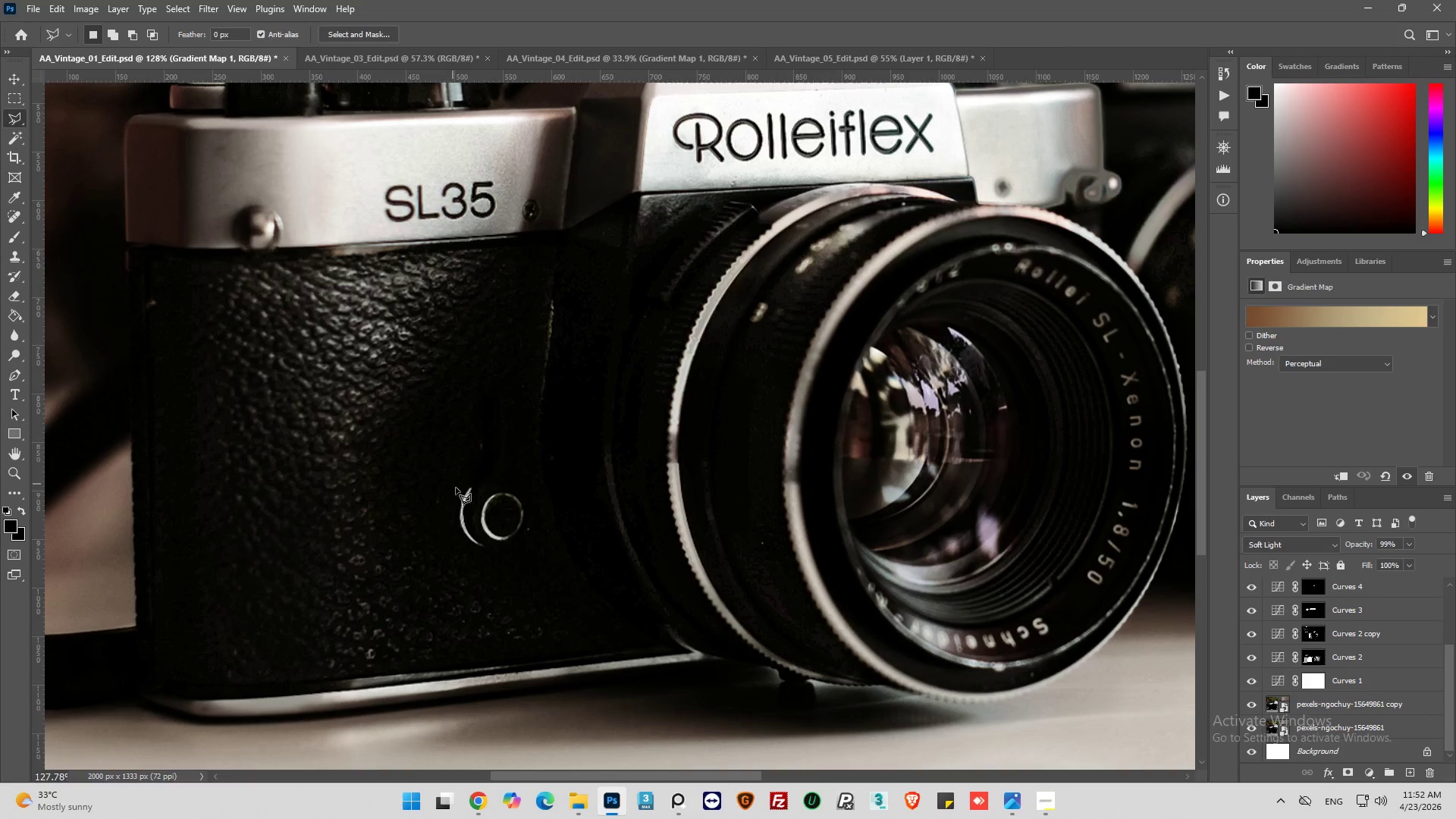 
hold_key(key=AltLeft, duration=0.31)
 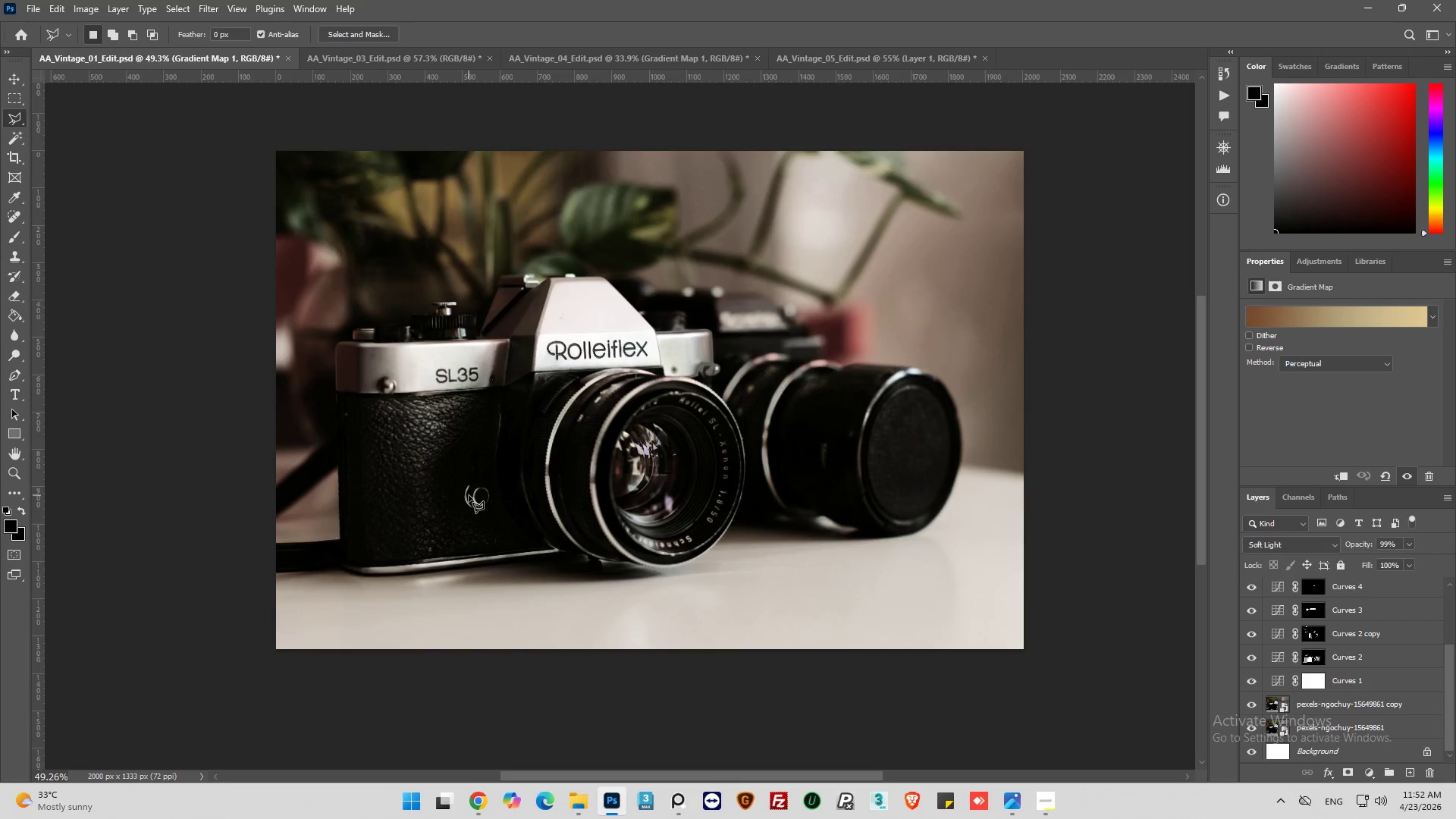 
key(Alt+AltLeft)
 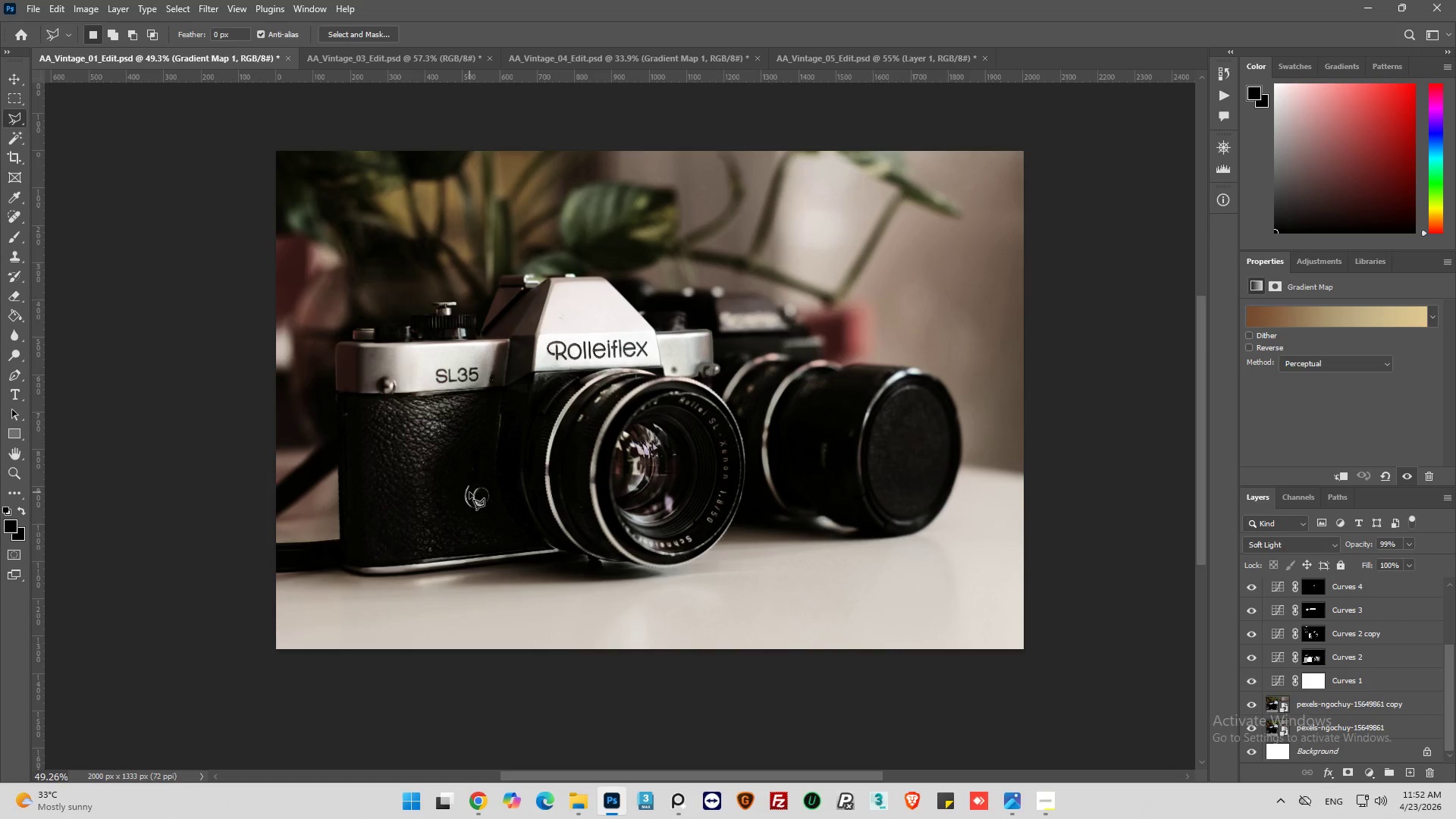 
scroll: coordinate [469, 495], scroll_direction: down, amount: 11.0
 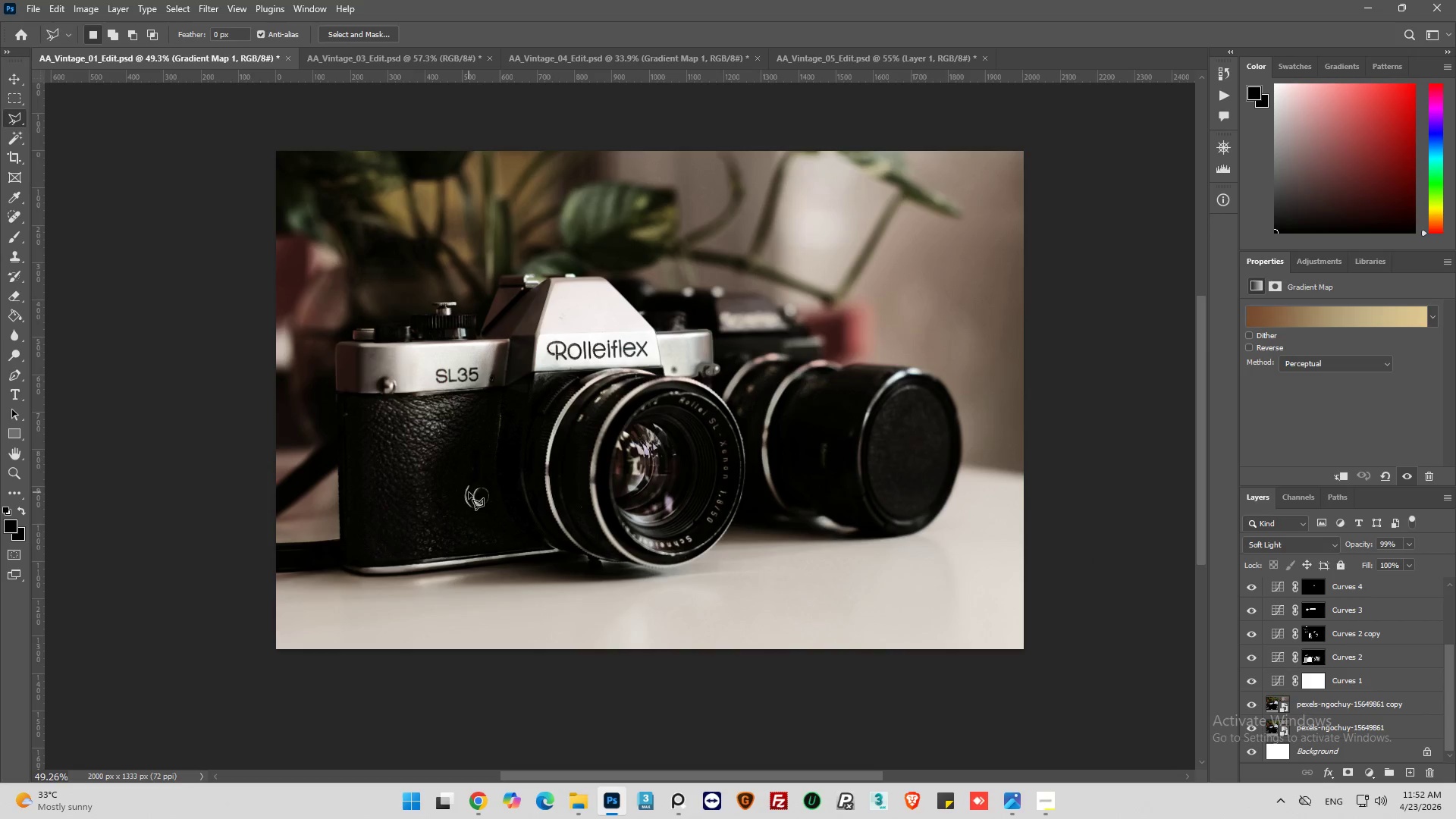 
key(Alt+AltLeft)
 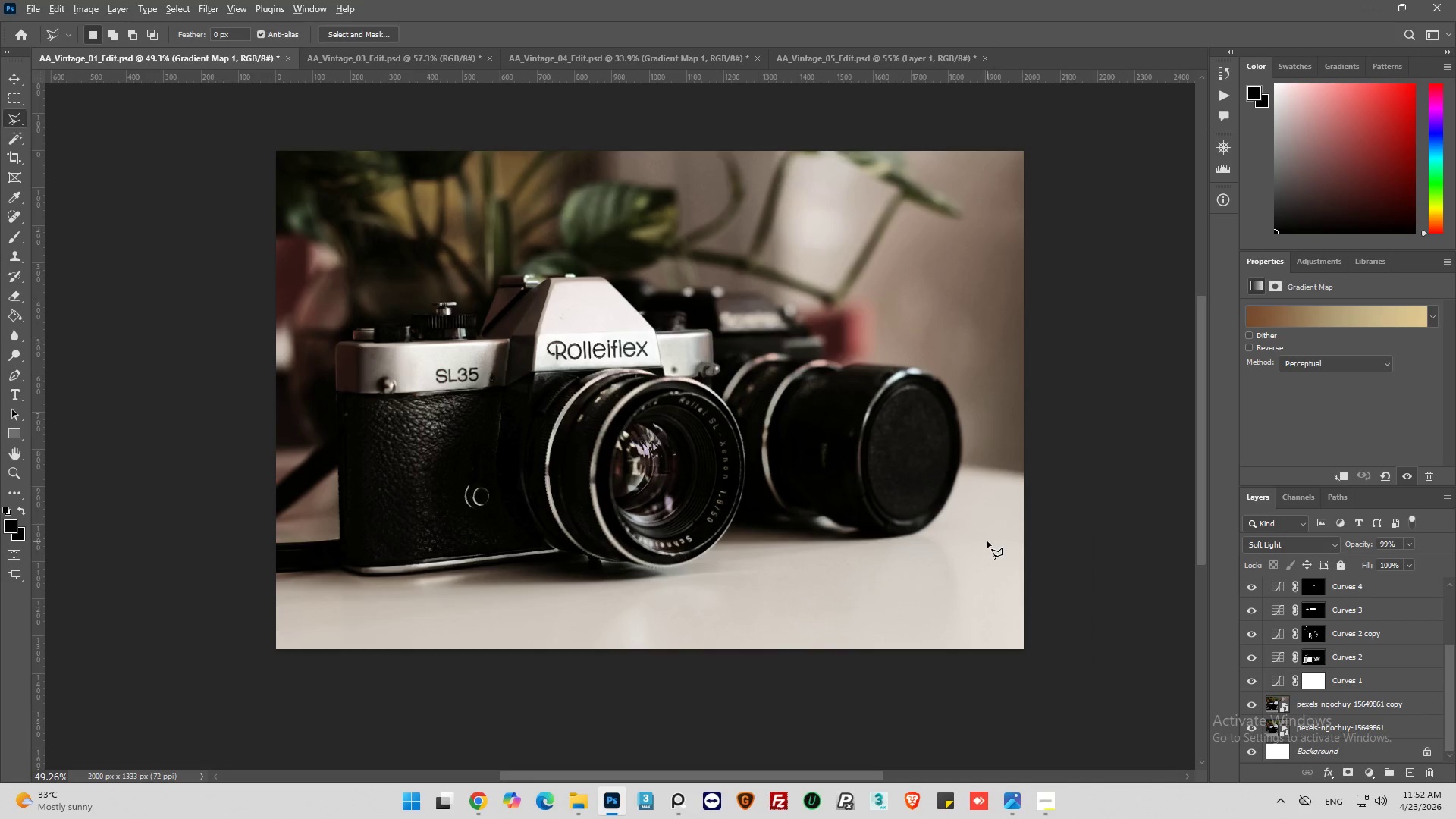 
scroll: coordinate [984, 541], scroll_direction: up, amount: 6.0
 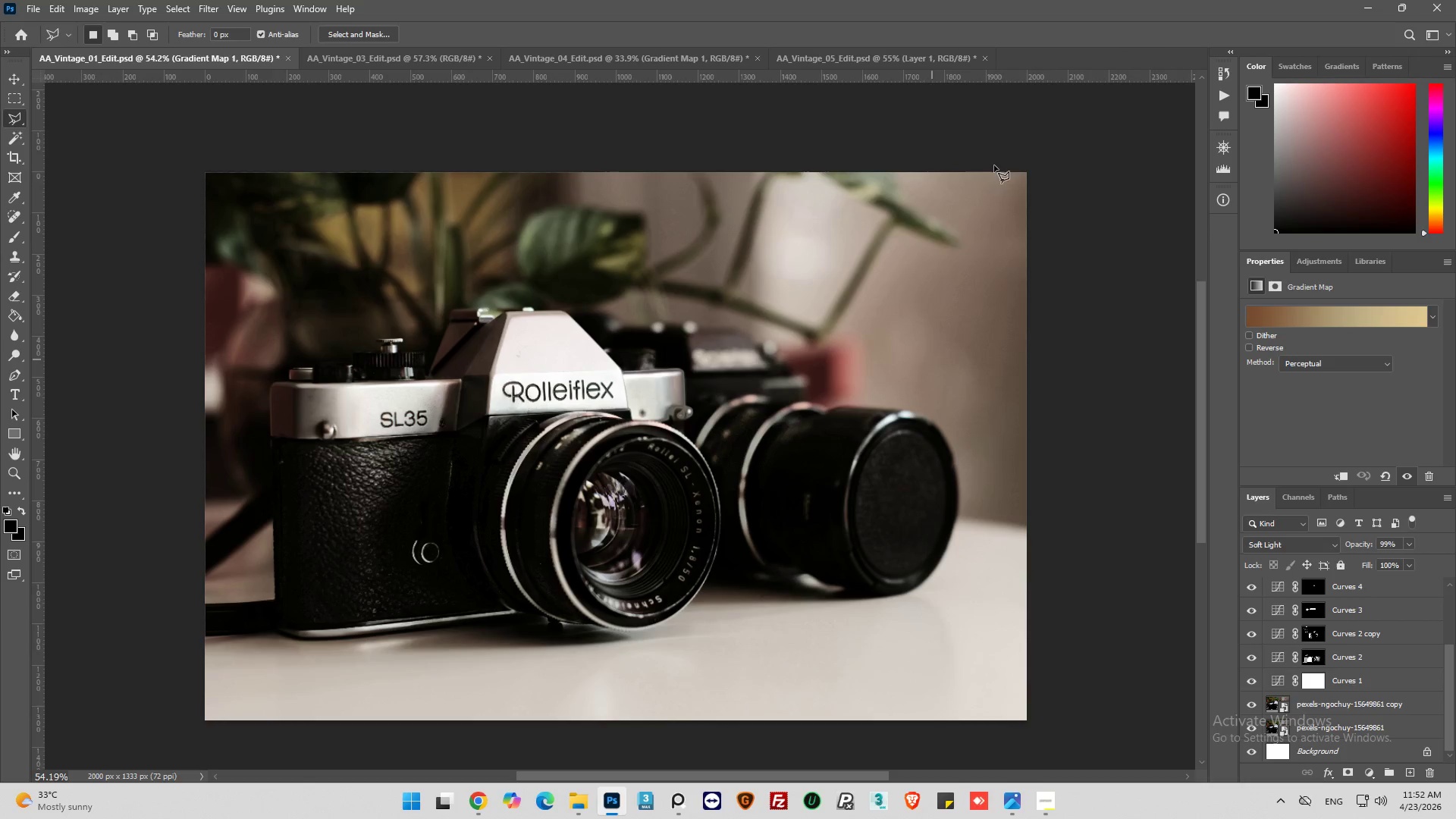 
left_click([896, 45])
 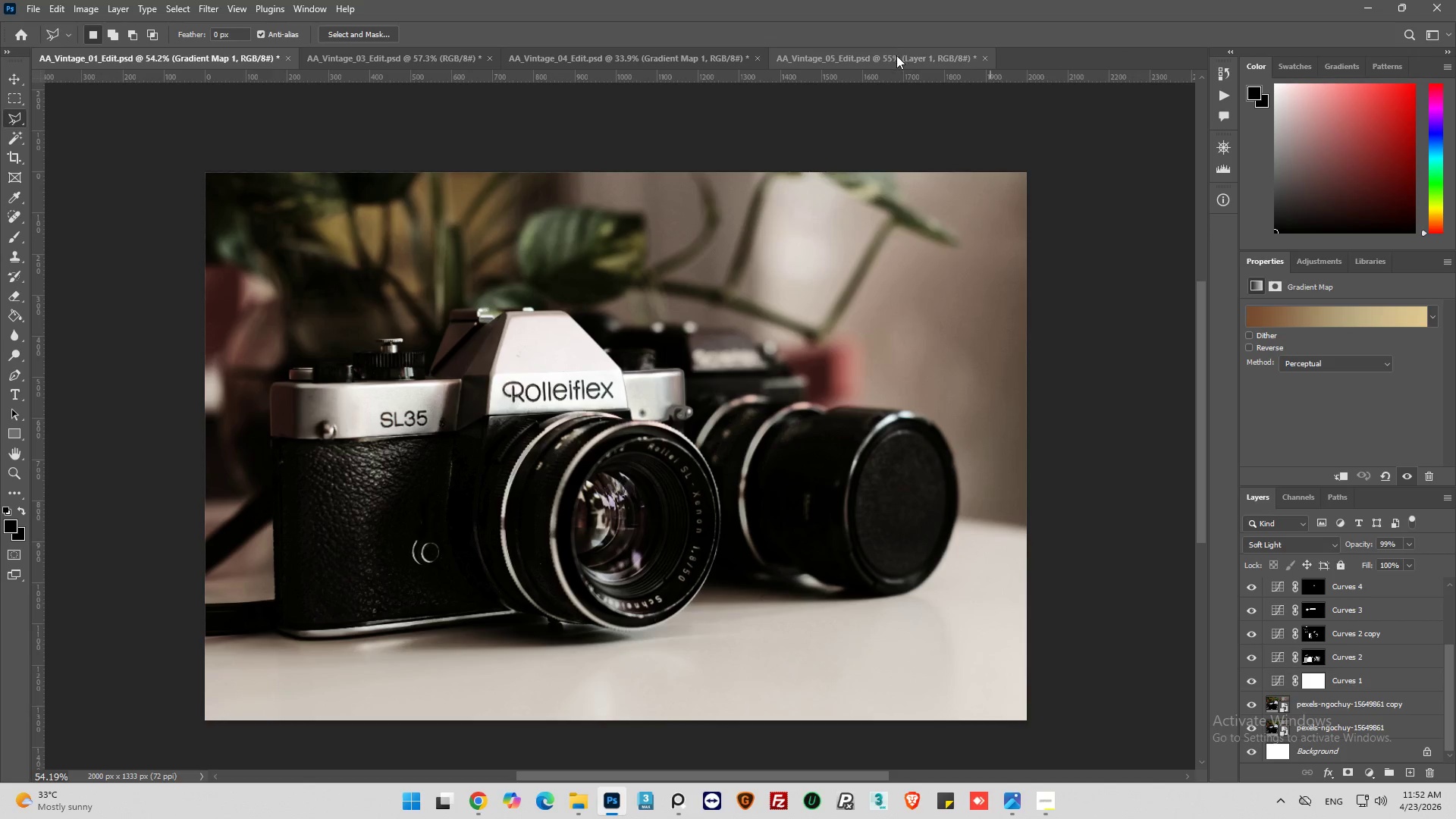 
left_click([896, 55])
 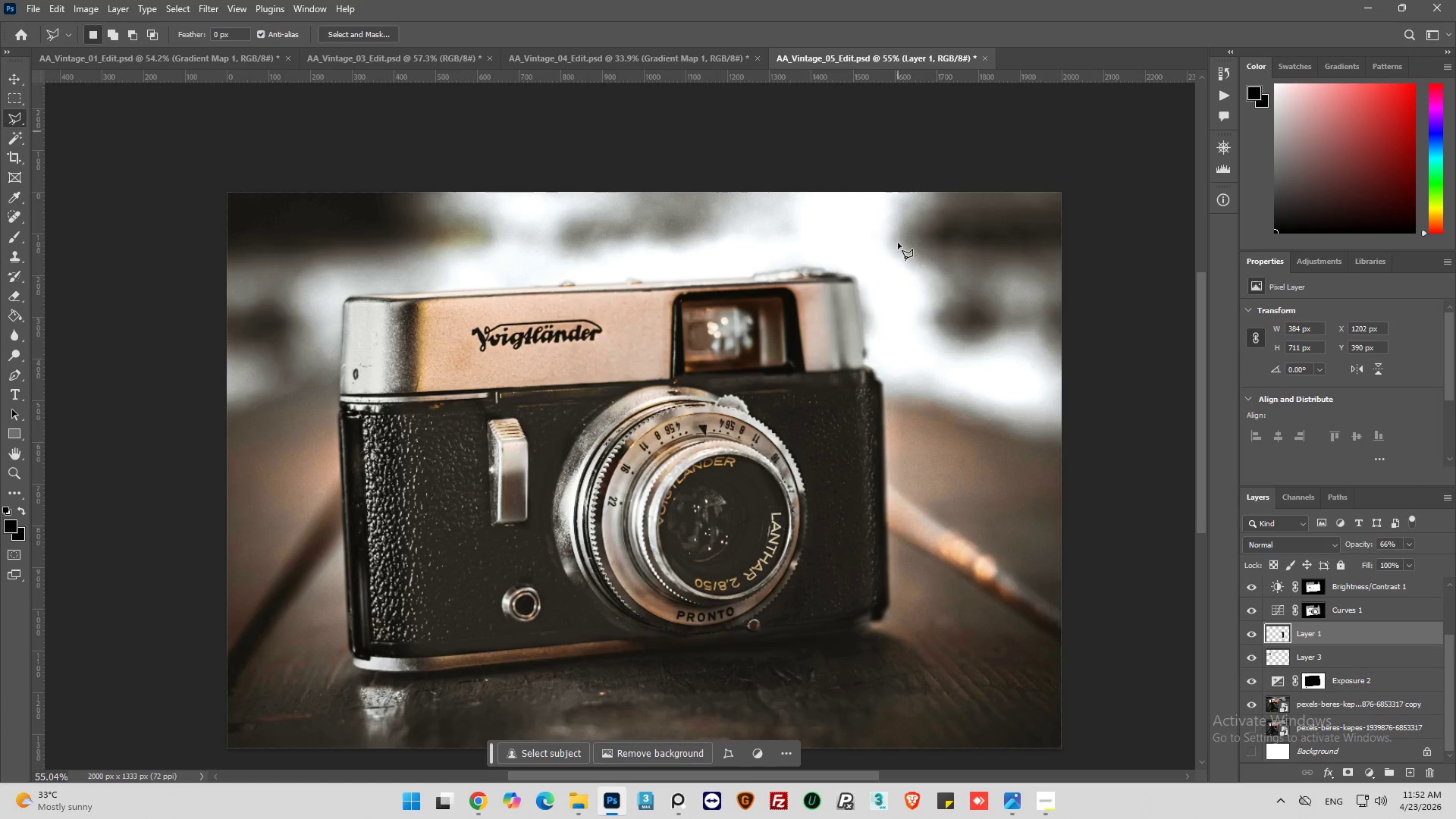 
key(Alt+AltLeft)
 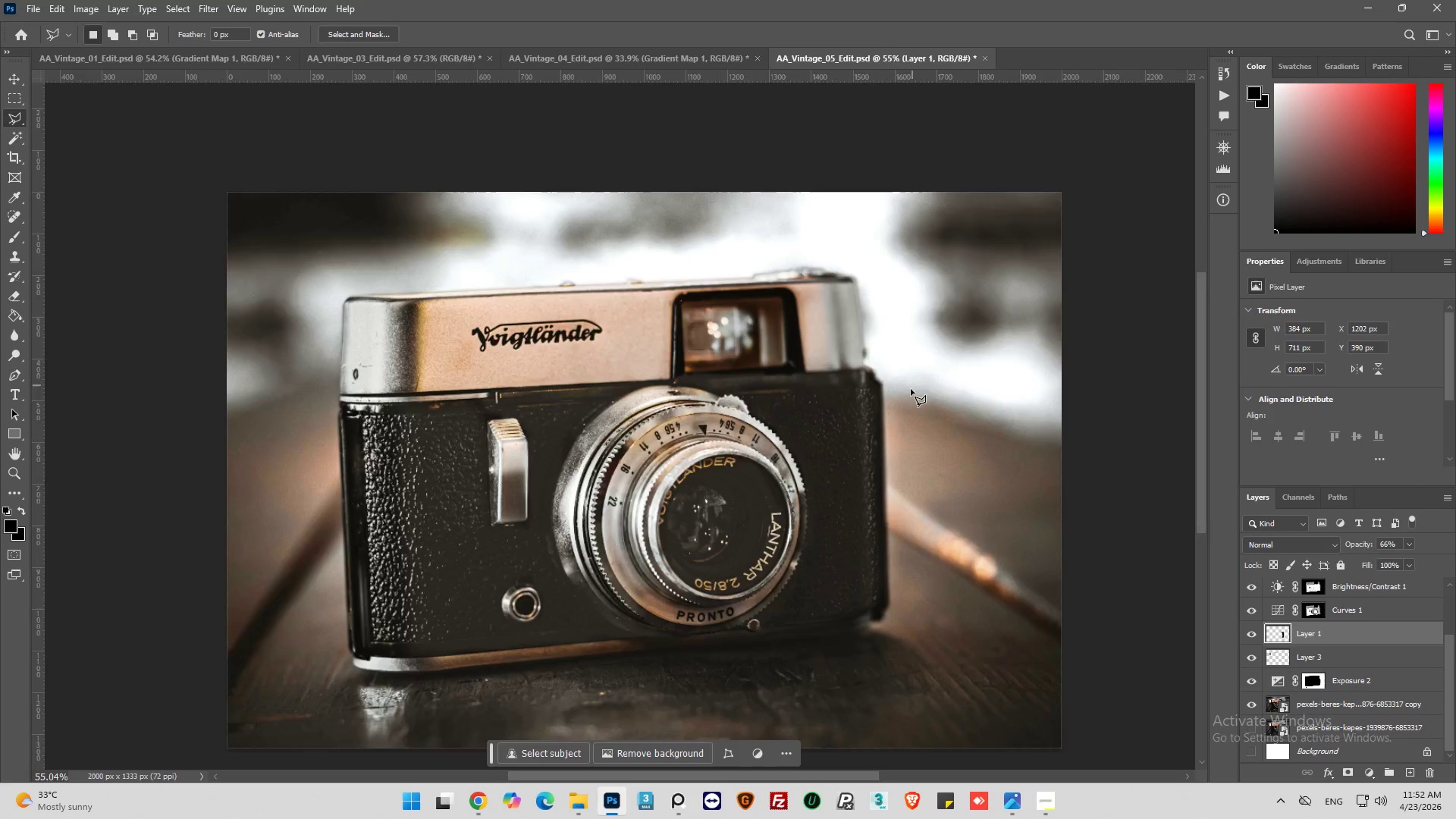 
scroll: coordinate [908, 391], scroll_direction: down, amount: 4.0
 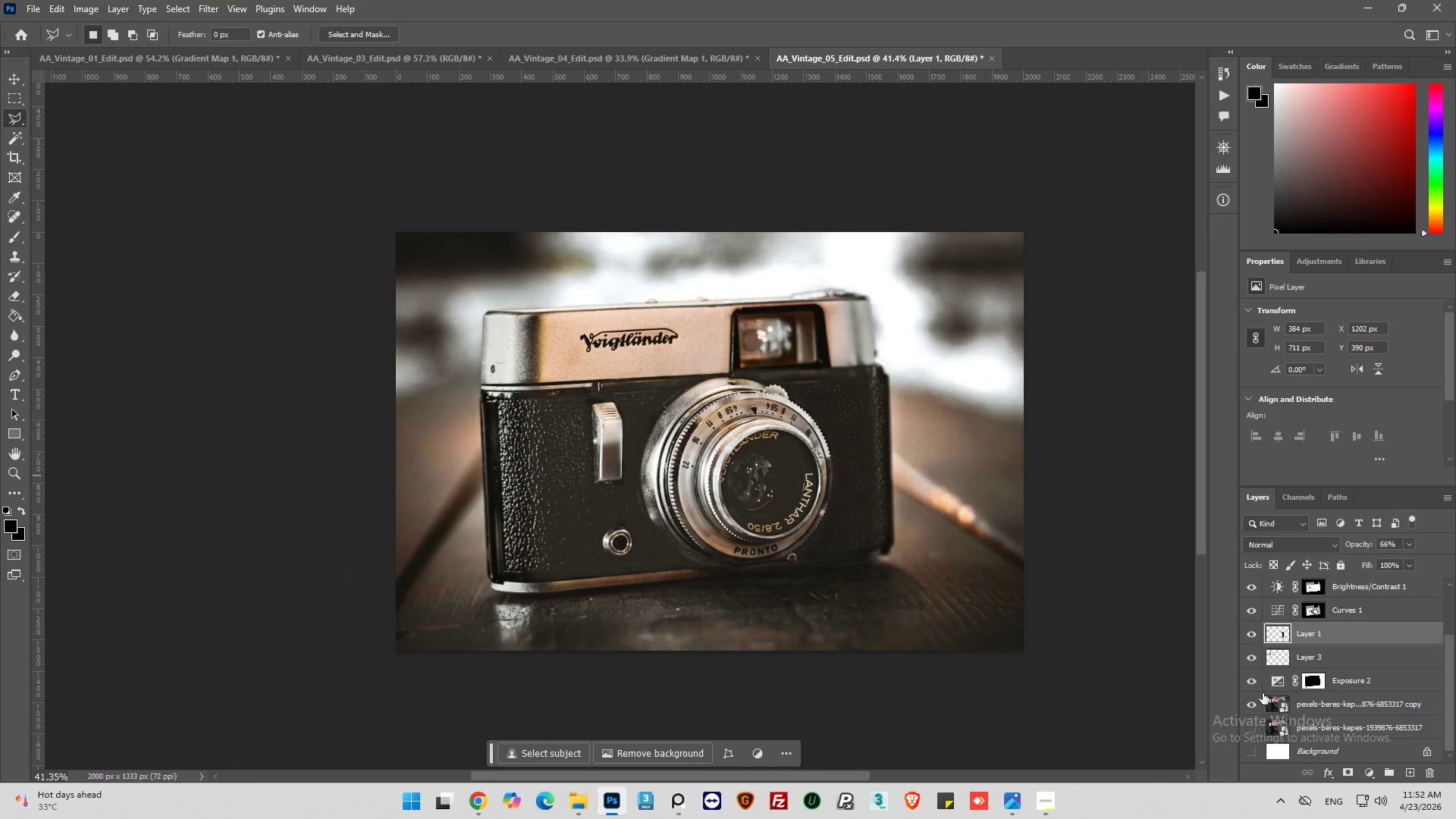 
left_click([1256, 682])
 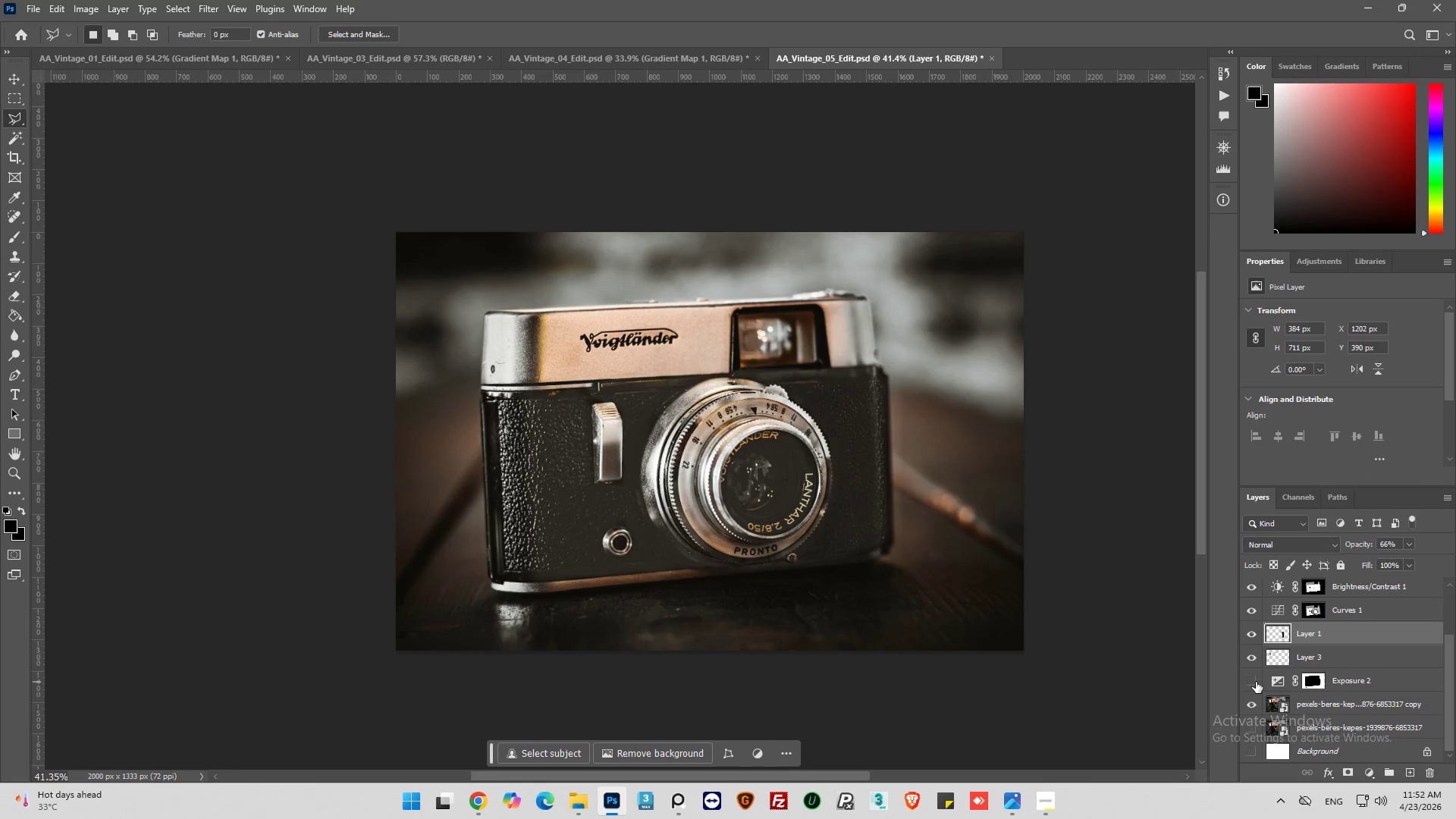 
left_click([1256, 682])
 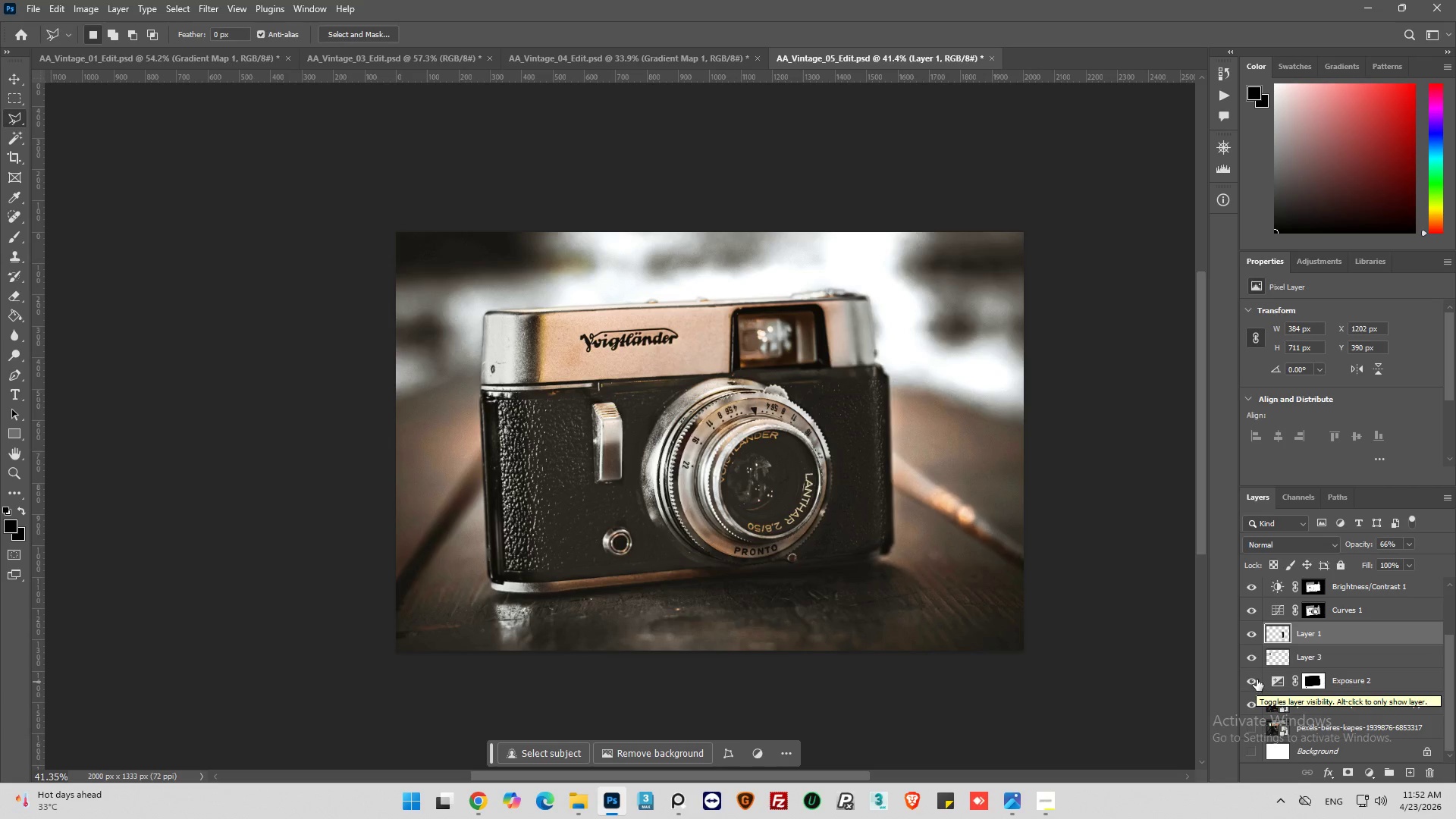 
scroll: coordinate [1276, 646], scroll_direction: up, amount: 7.0
 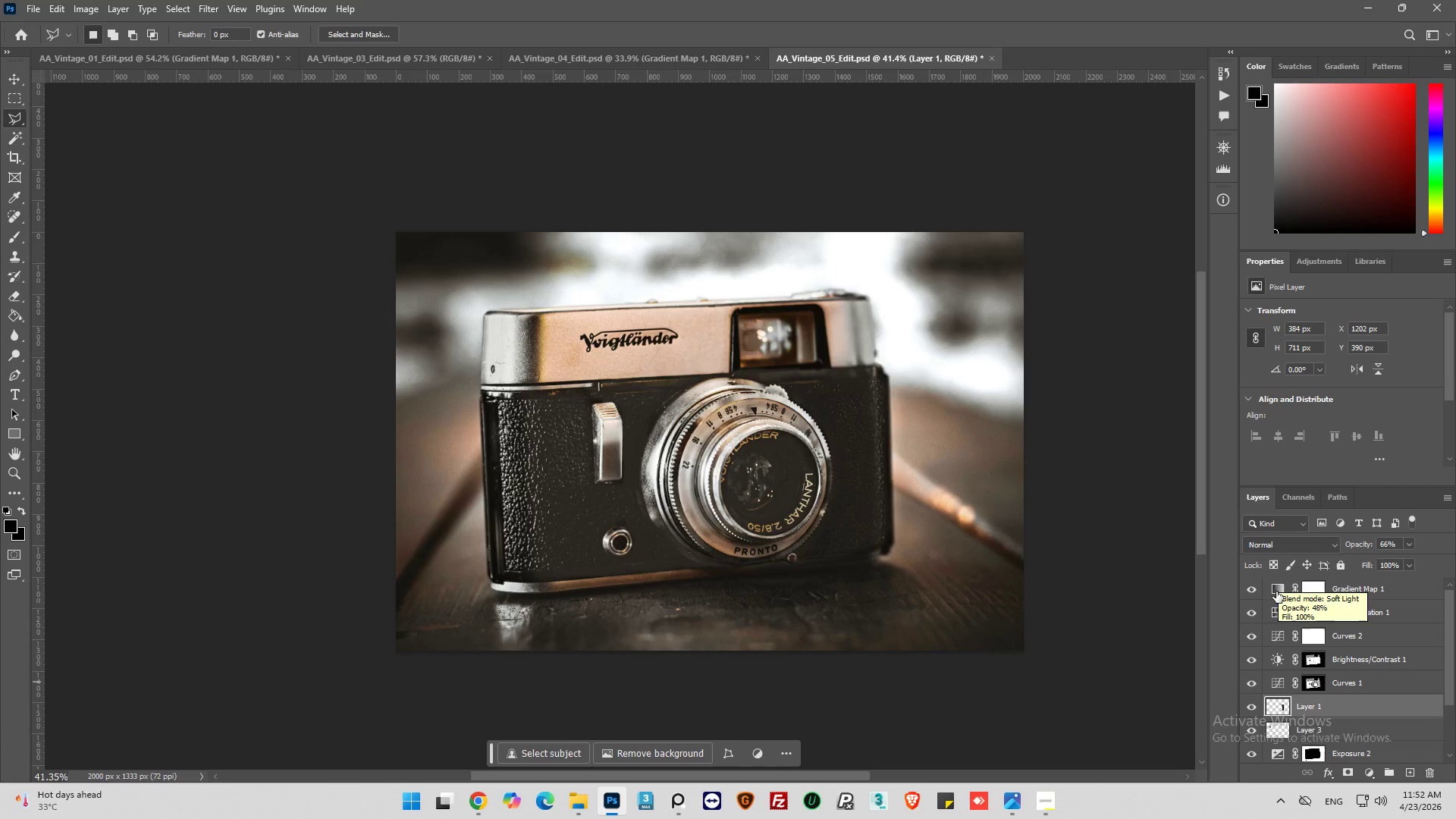 
left_click([1276, 592])
 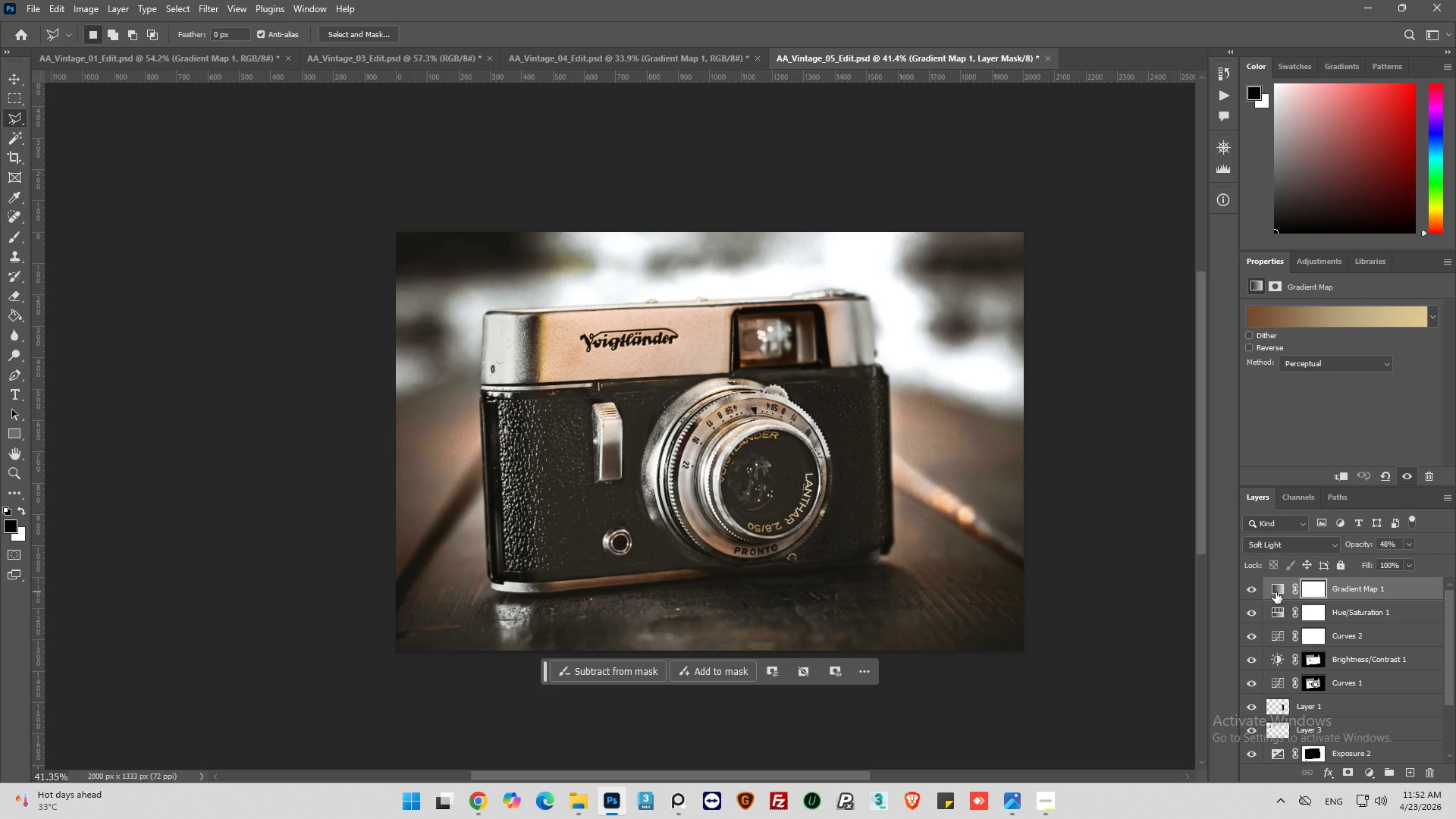 
left_click([1276, 592])
 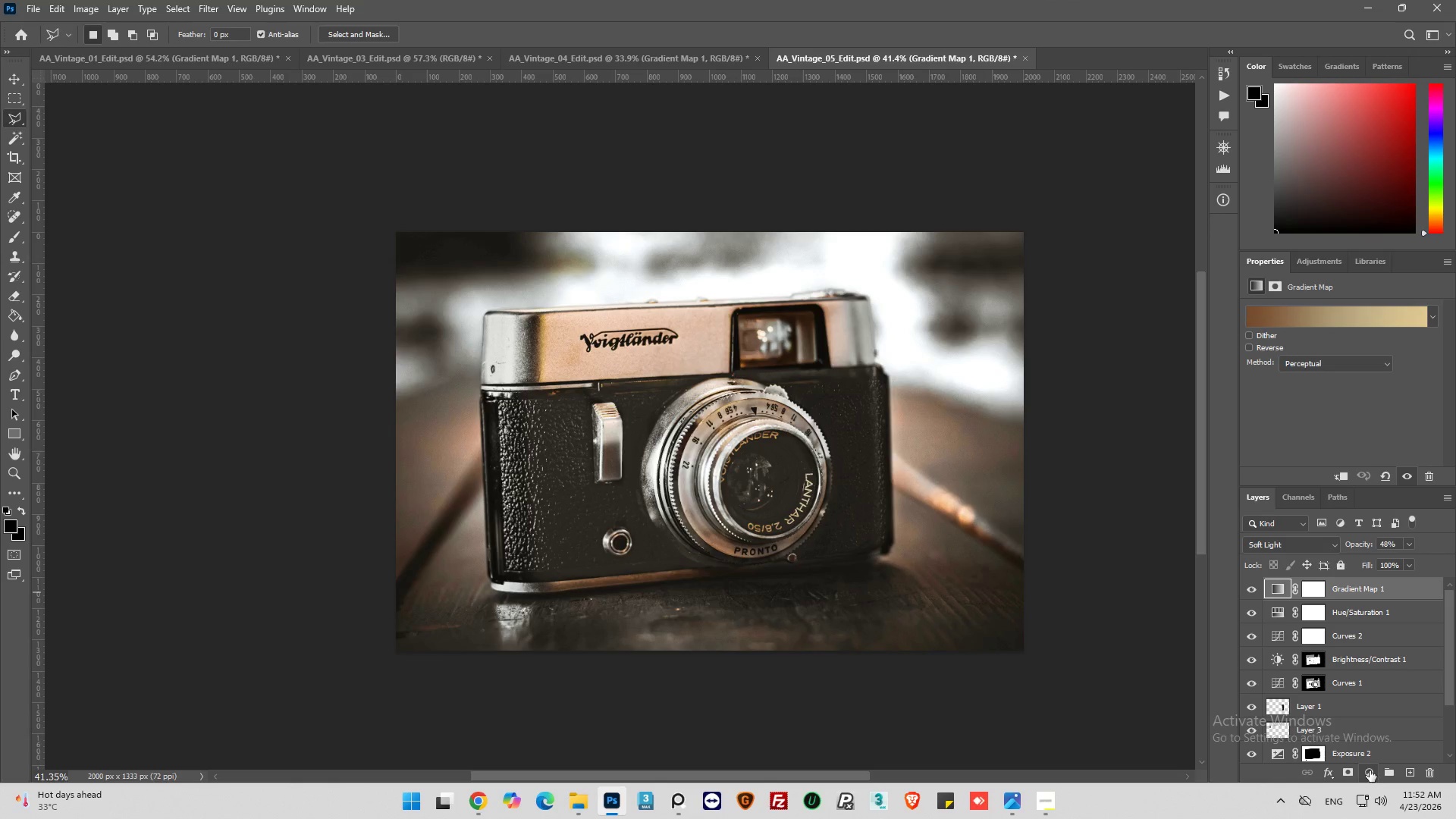 
left_click([1370, 770])
 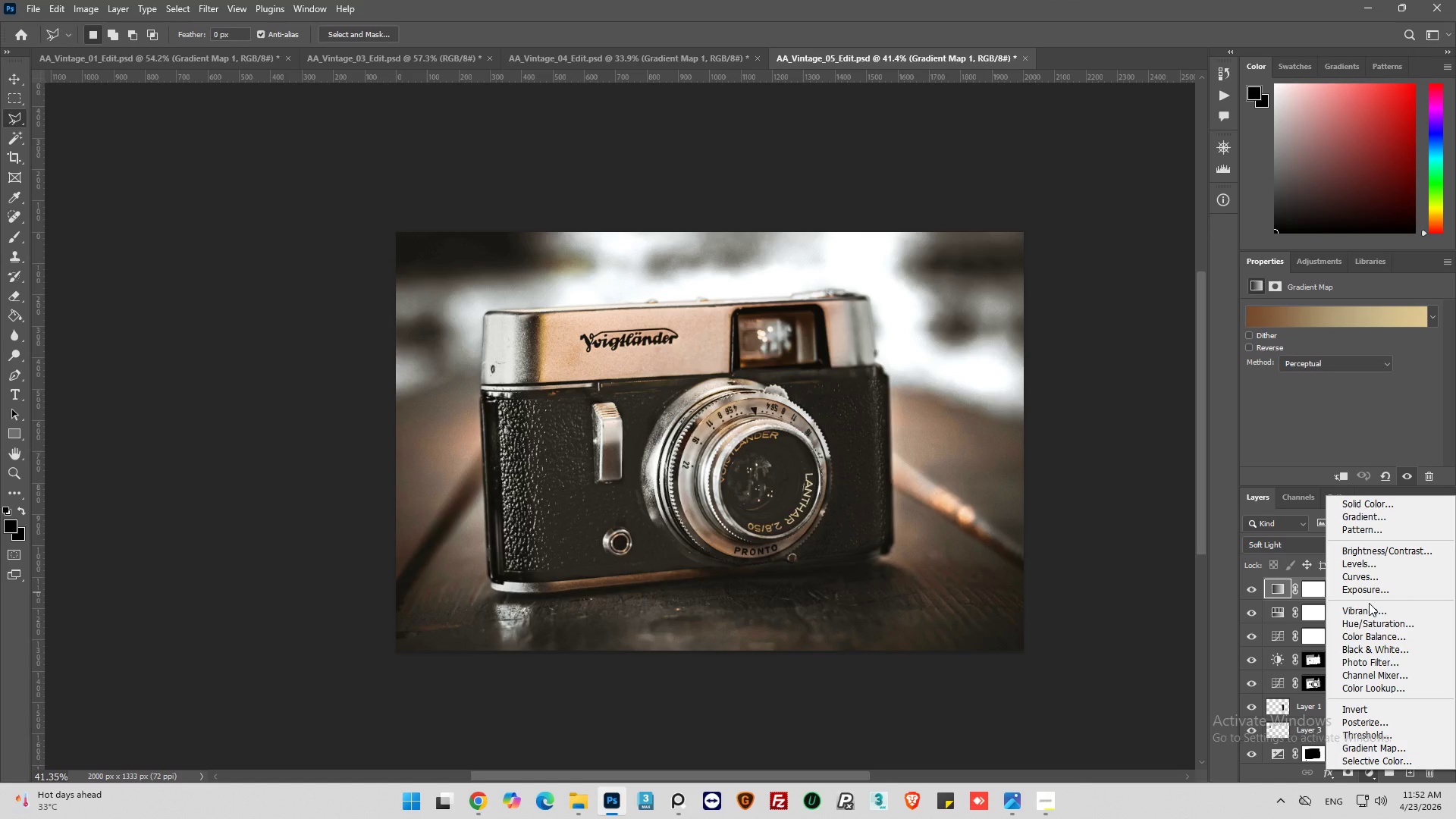 
left_click([1368, 593])
 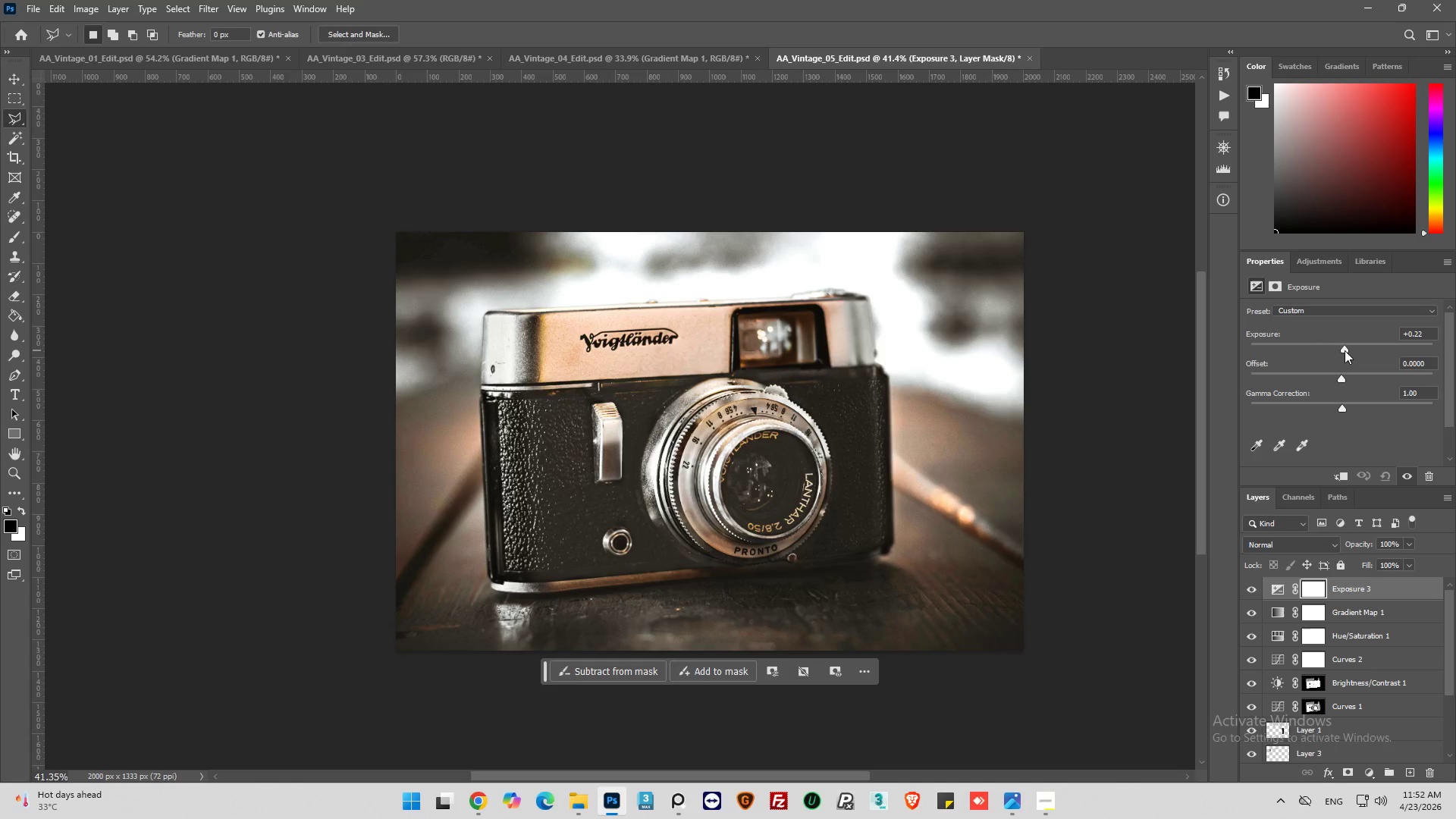 
wait(6.09)
 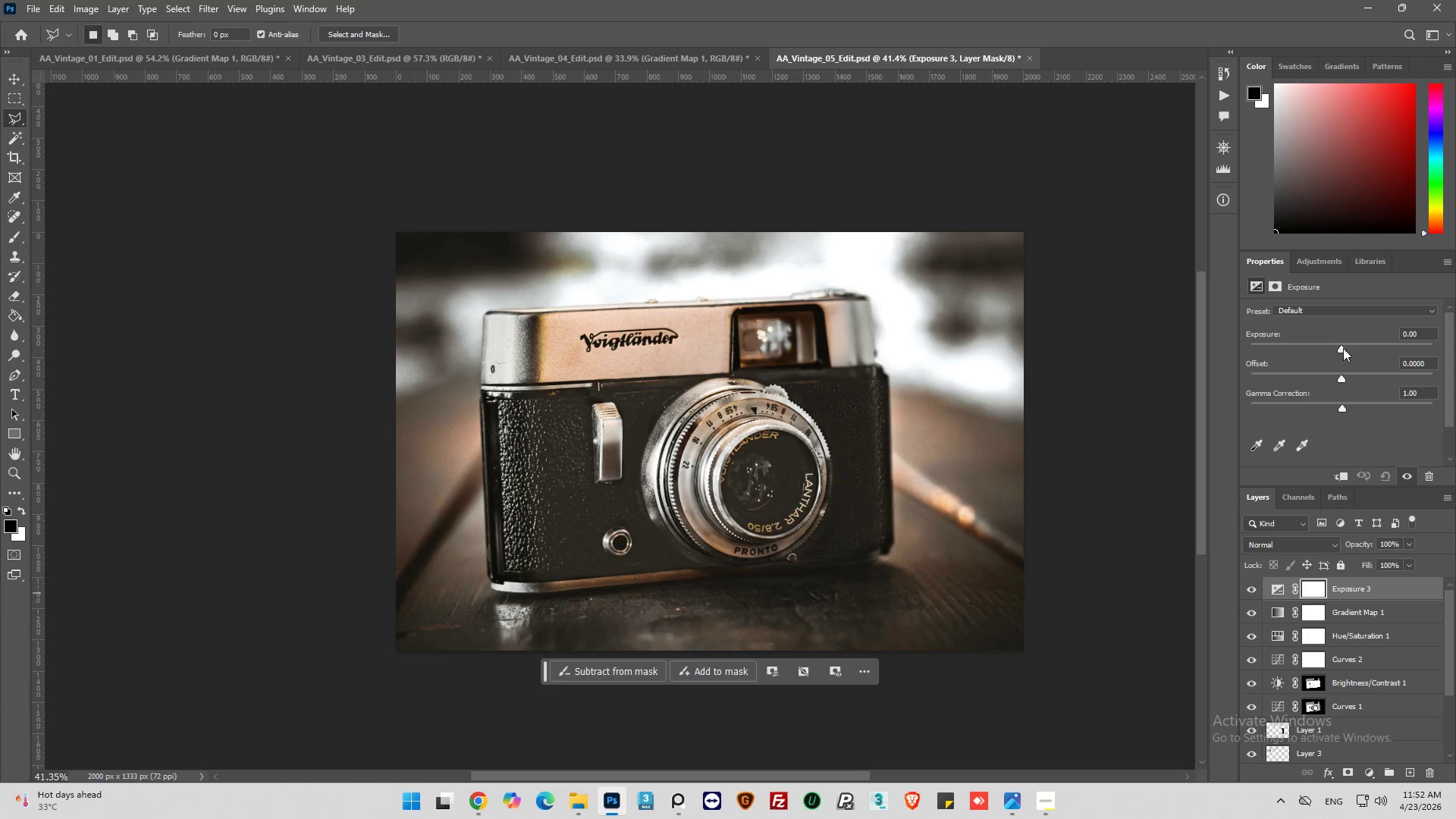 
hold_key(key=AltLeft, duration=0.94)
scroll: coordinate [463, 355], scroll_direction: up, amount: 9.0
 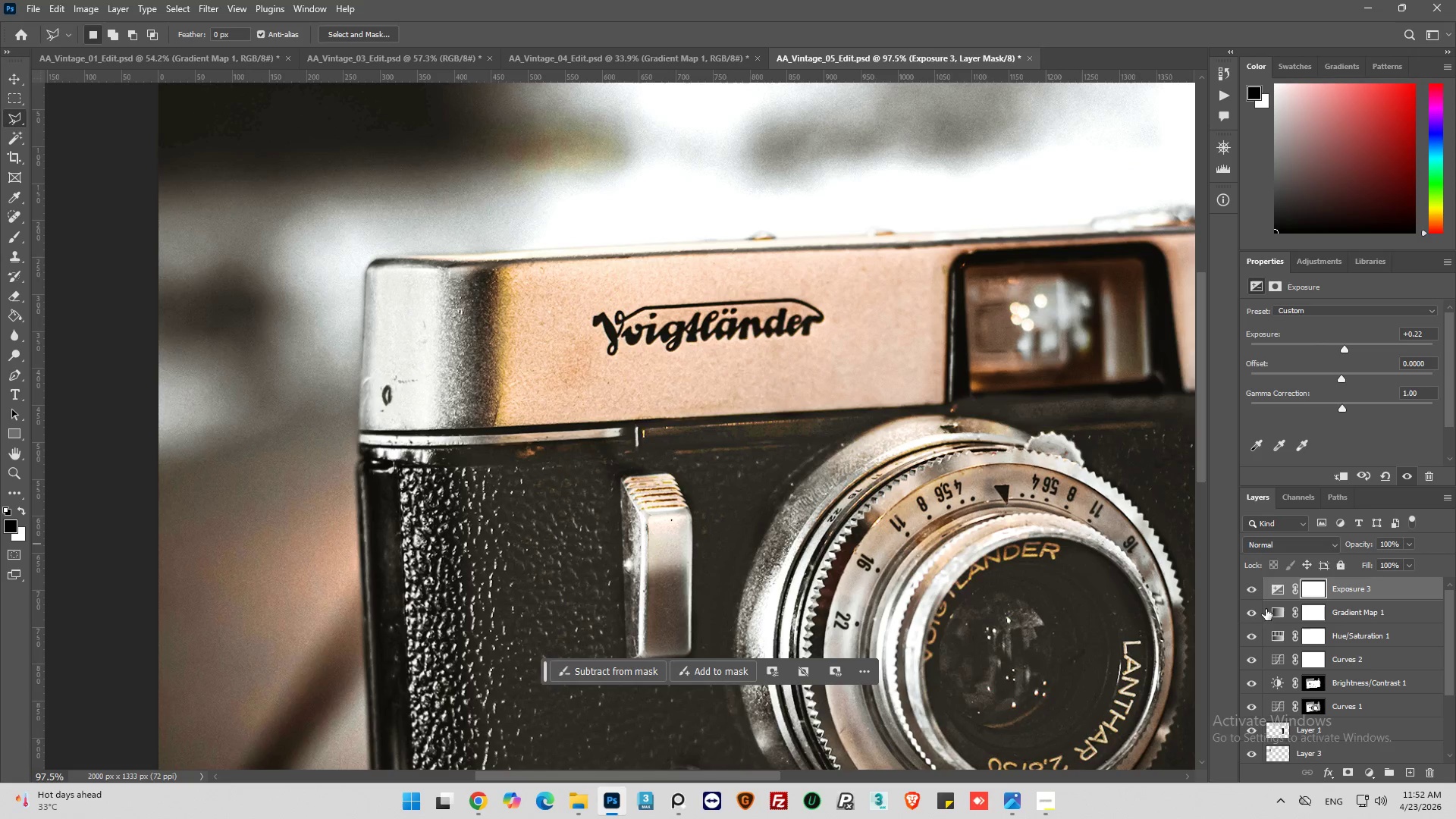 
left_click([1255, 592])
 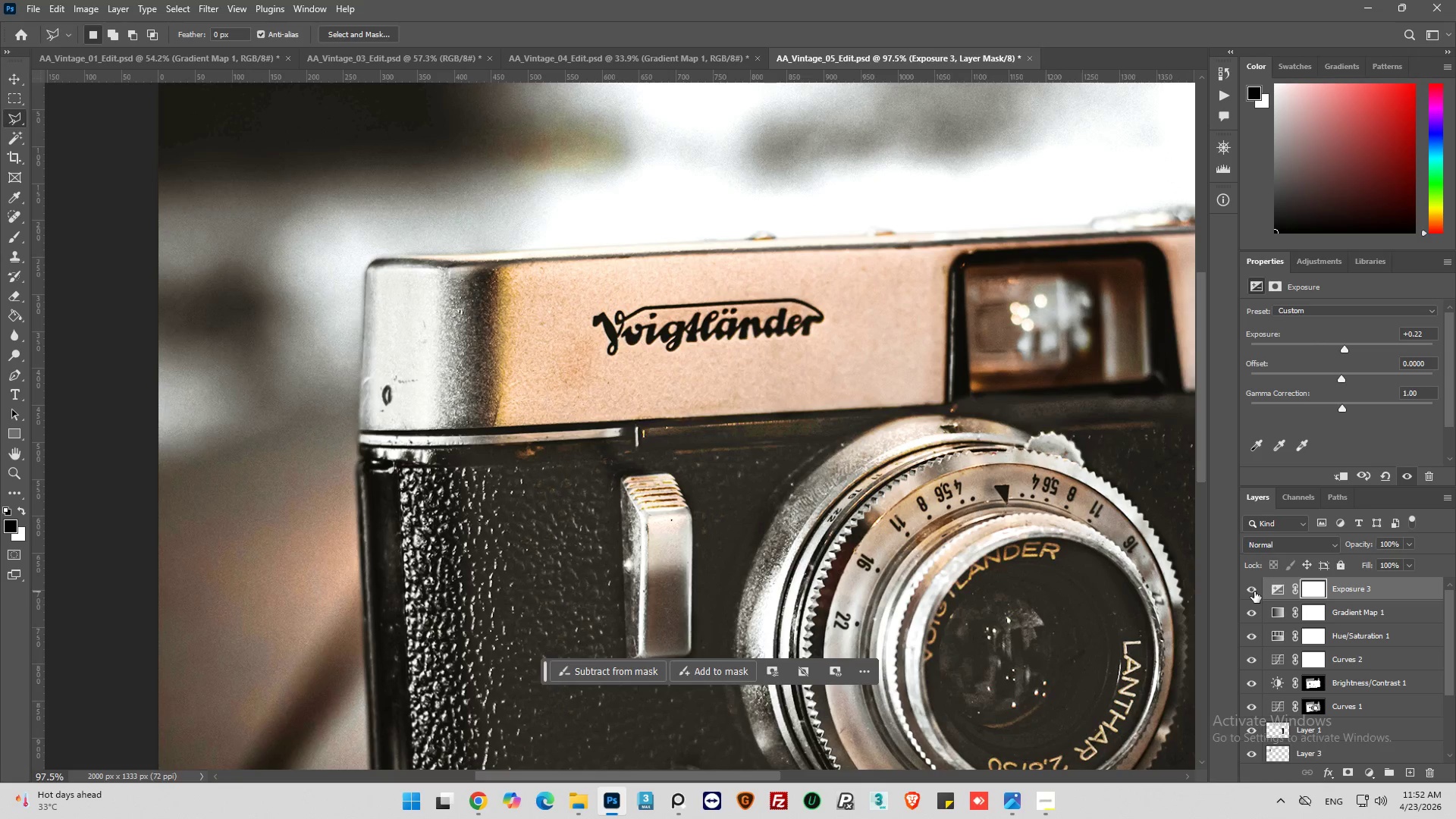 
hold_key(key=AltLeft, duration=0.42)
 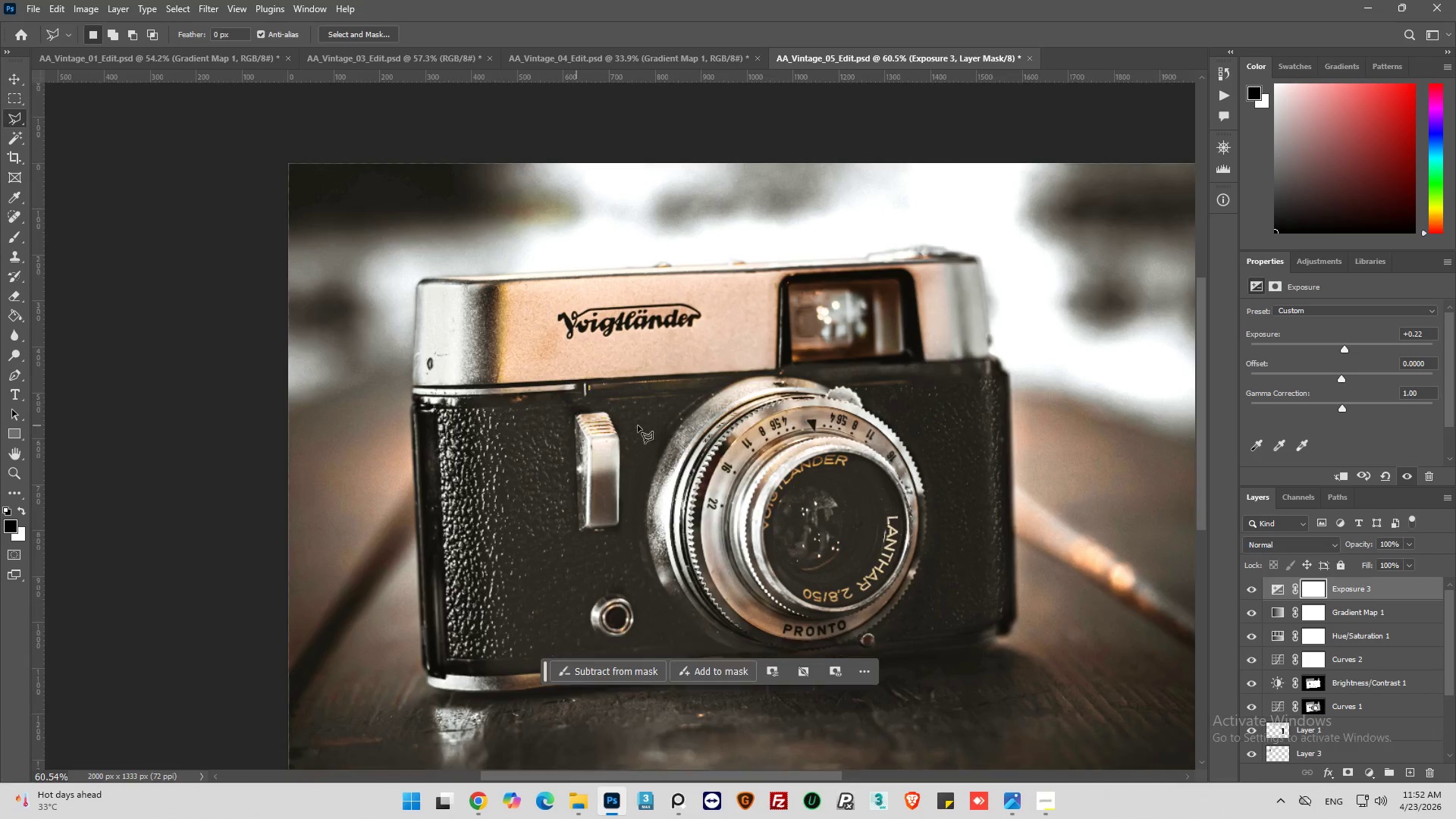 
hold_key(key=AltLeft, duration=0.45)
 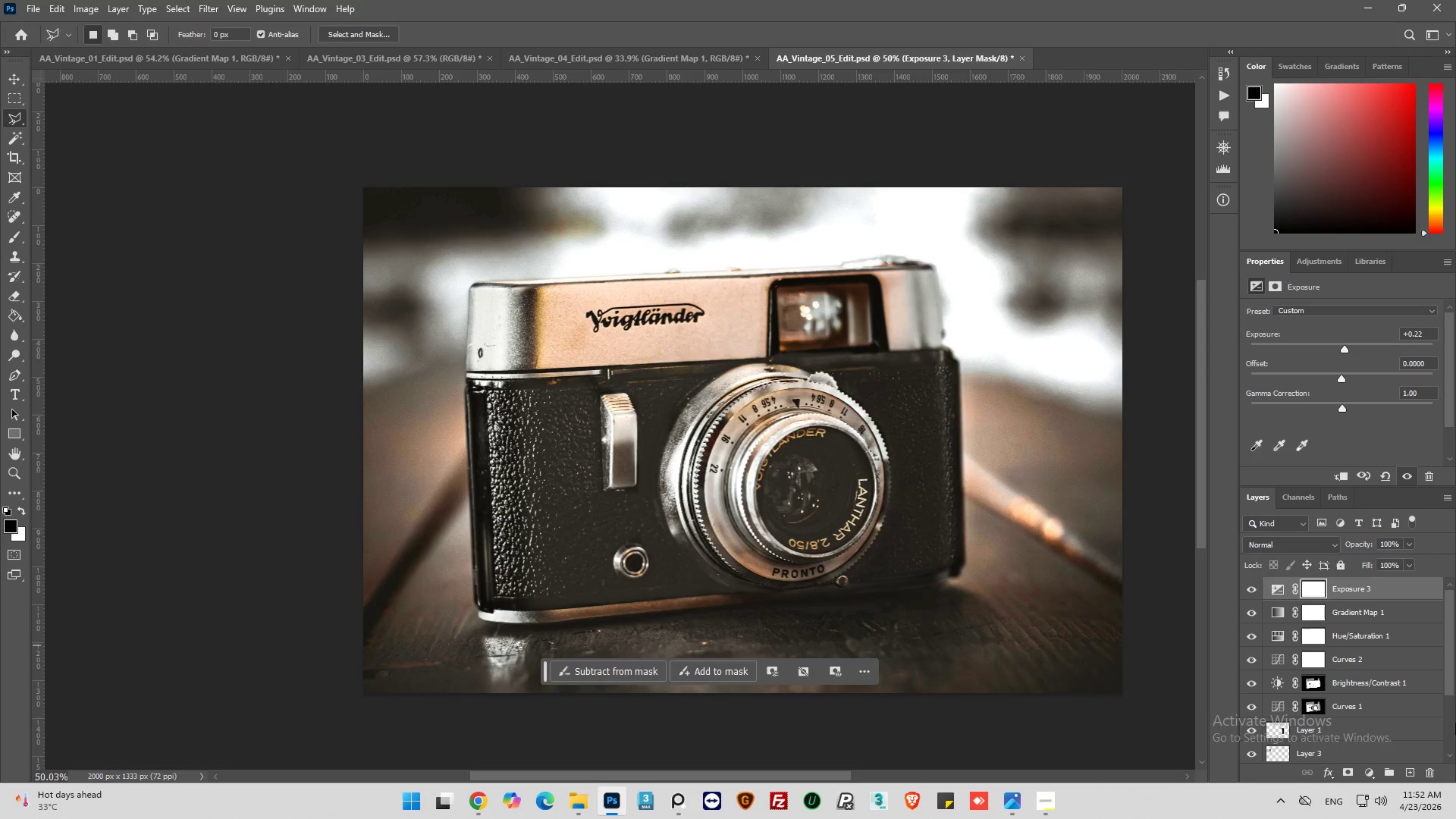 
scroll: coordinate [723, 416], scroll_direction: down, amount: 13.0
 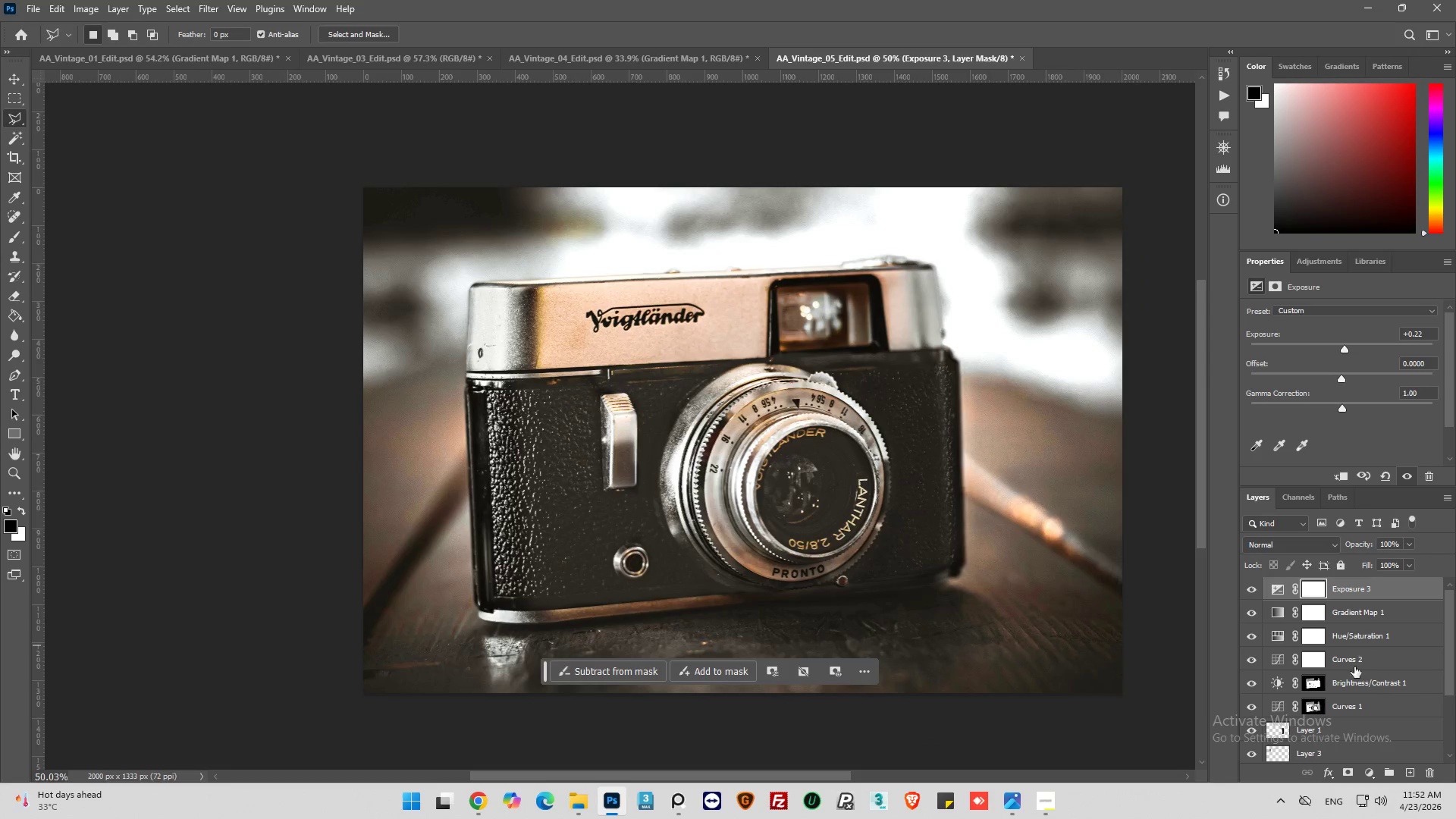 
mouse_move([1326, 673])
 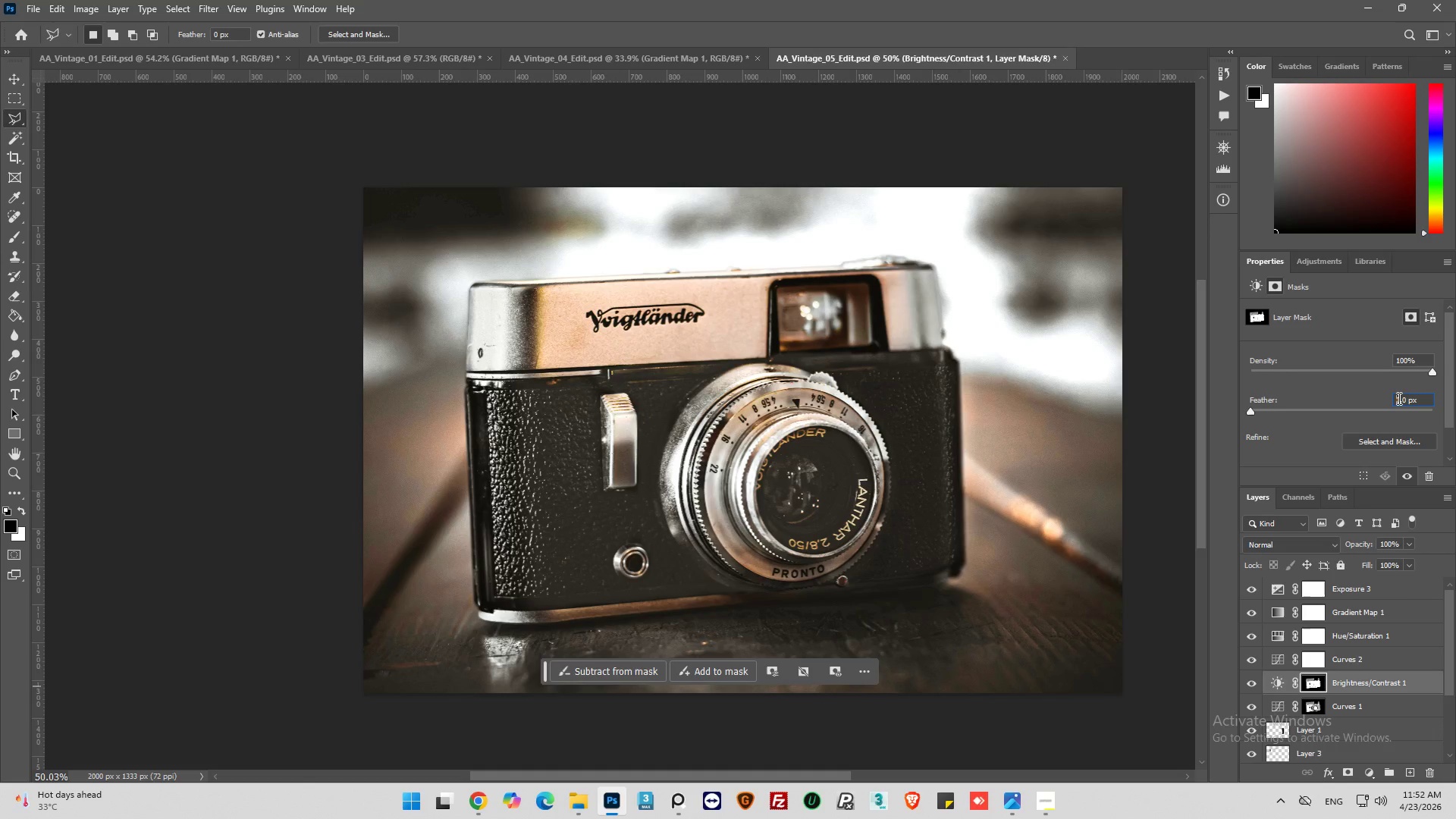 
double_click([1398, 398])
 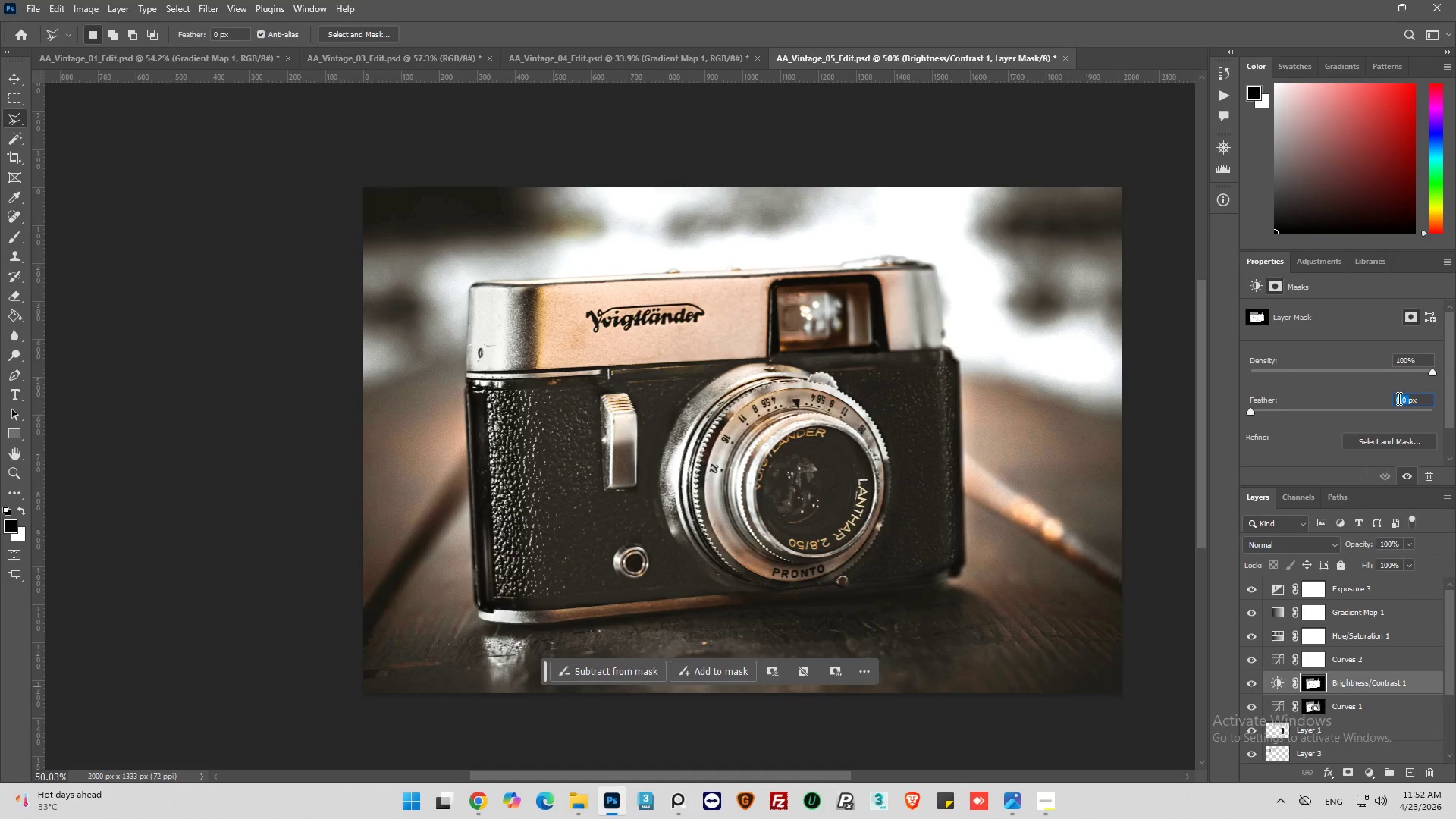 
key(1)
 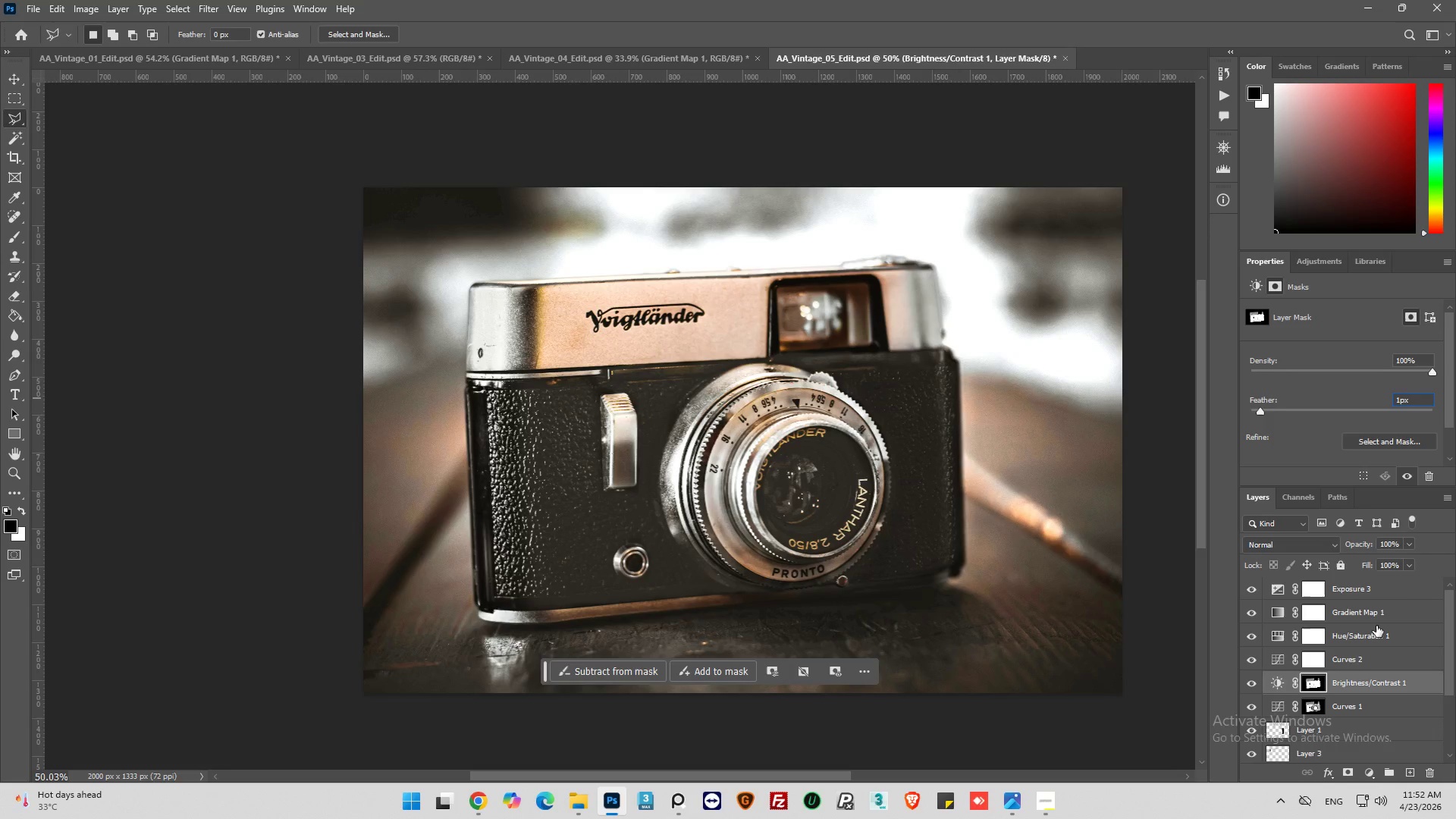 
key(Backspace)
 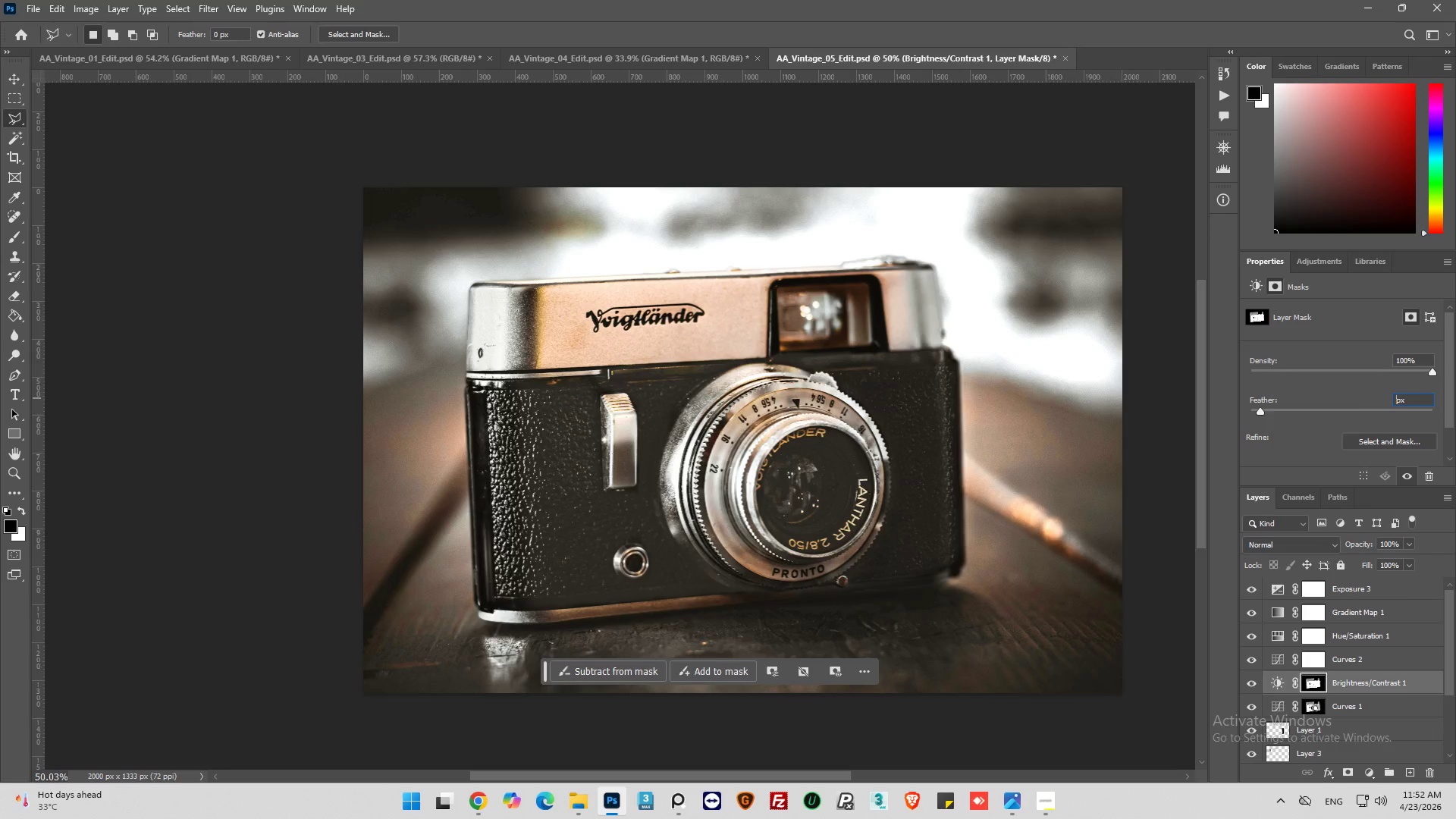 
key(2)
 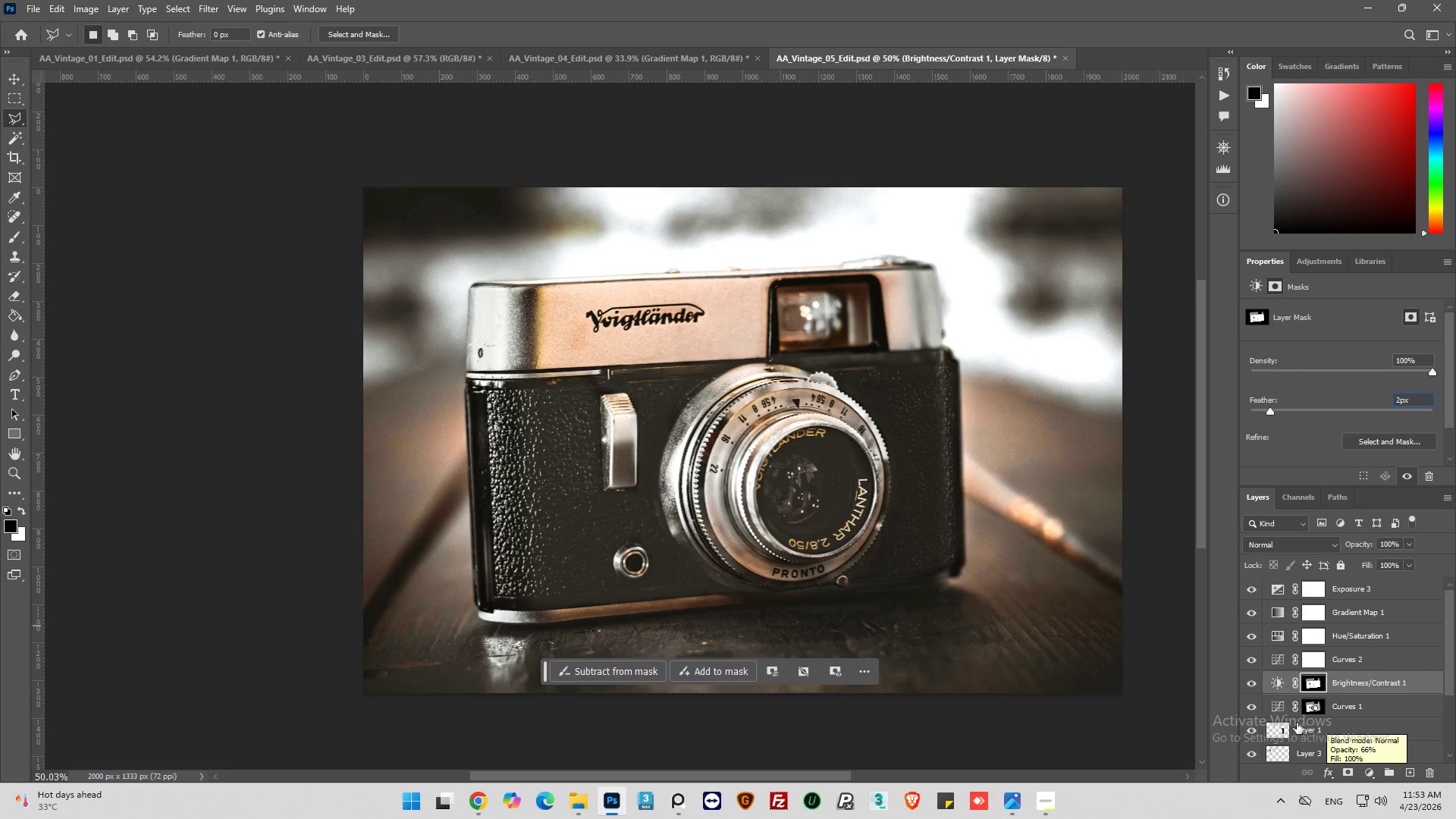 
left_click([1310, 711])
 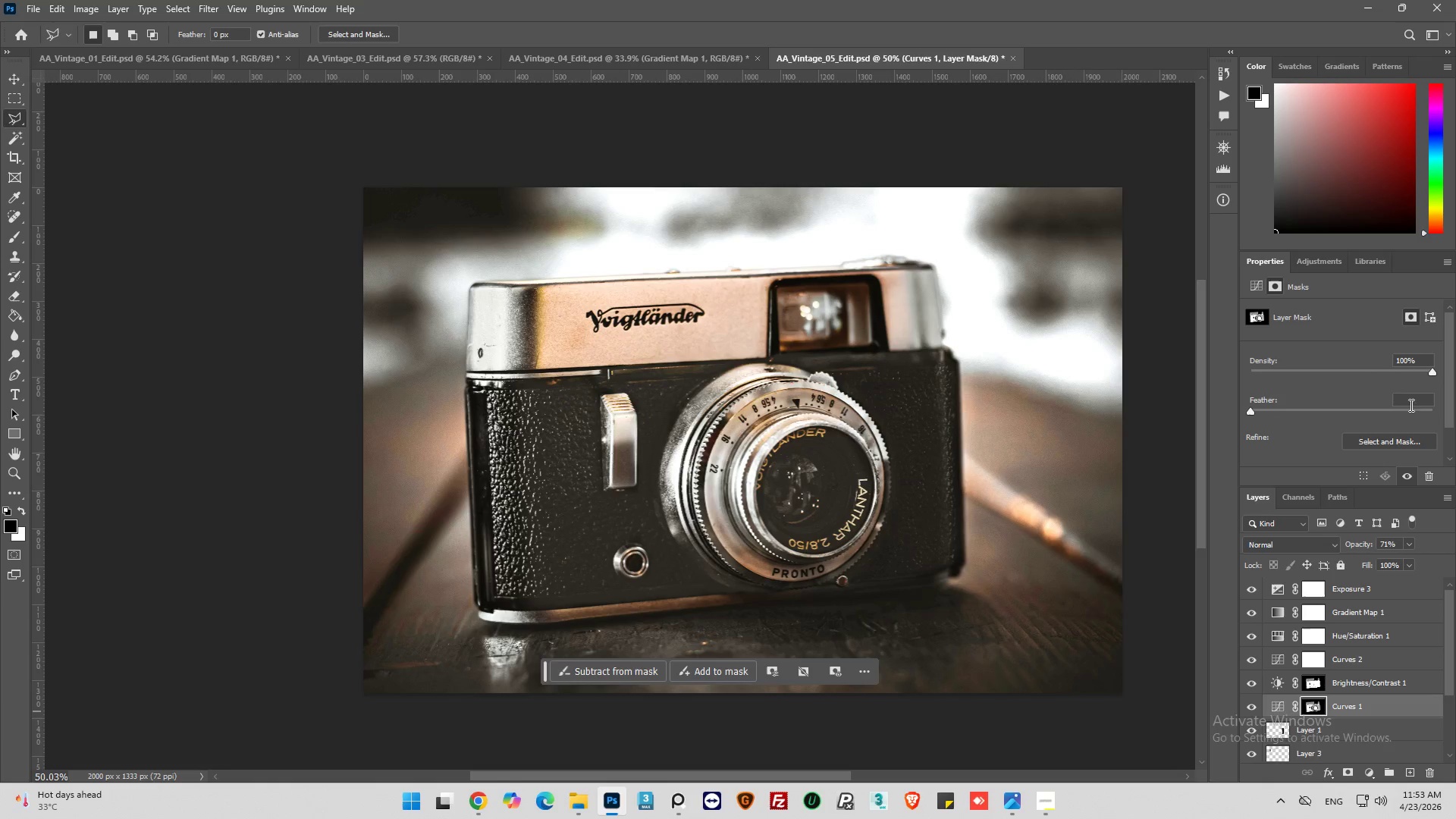 
left_click([1410, 404])
 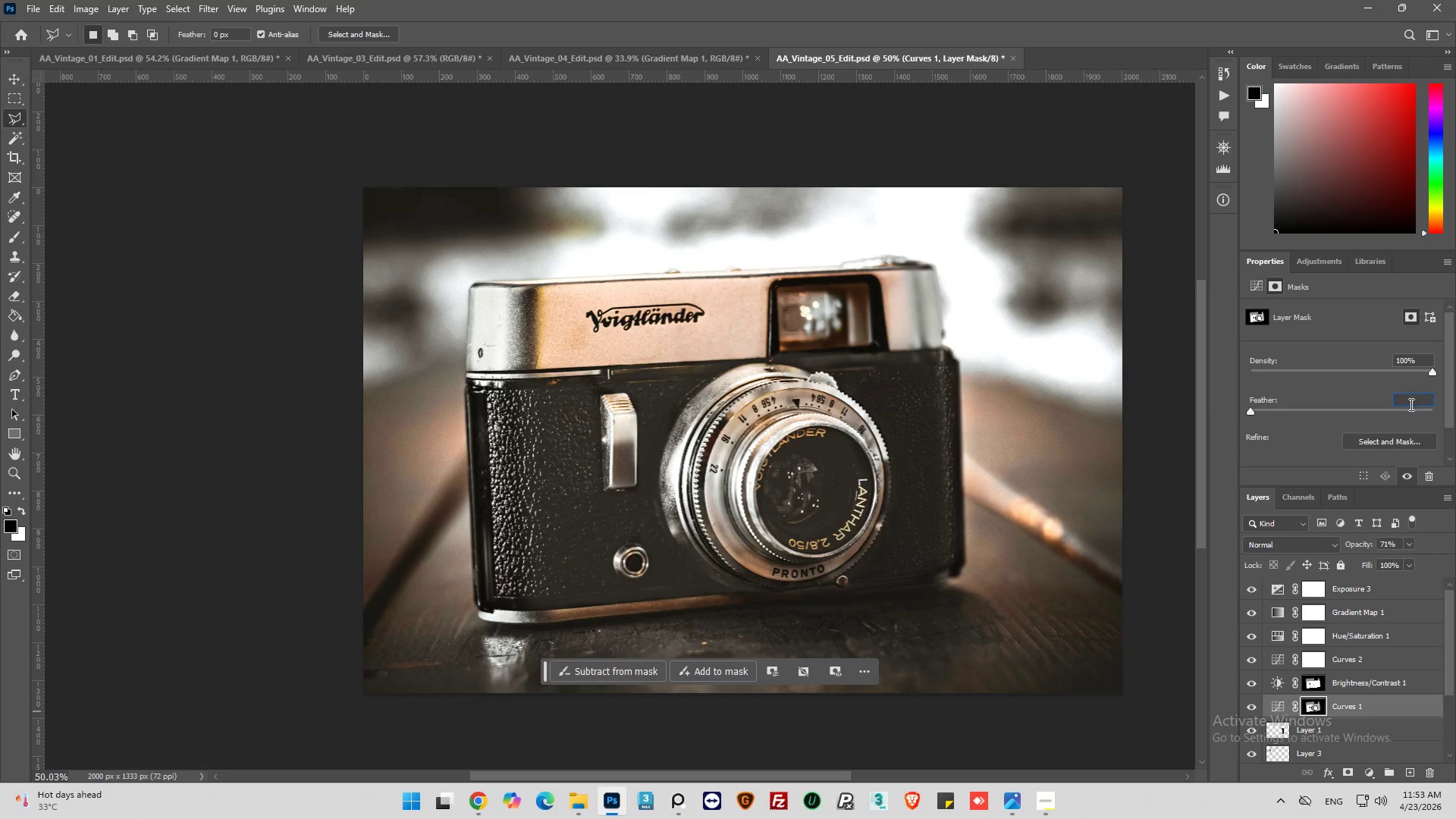 
key(2)
 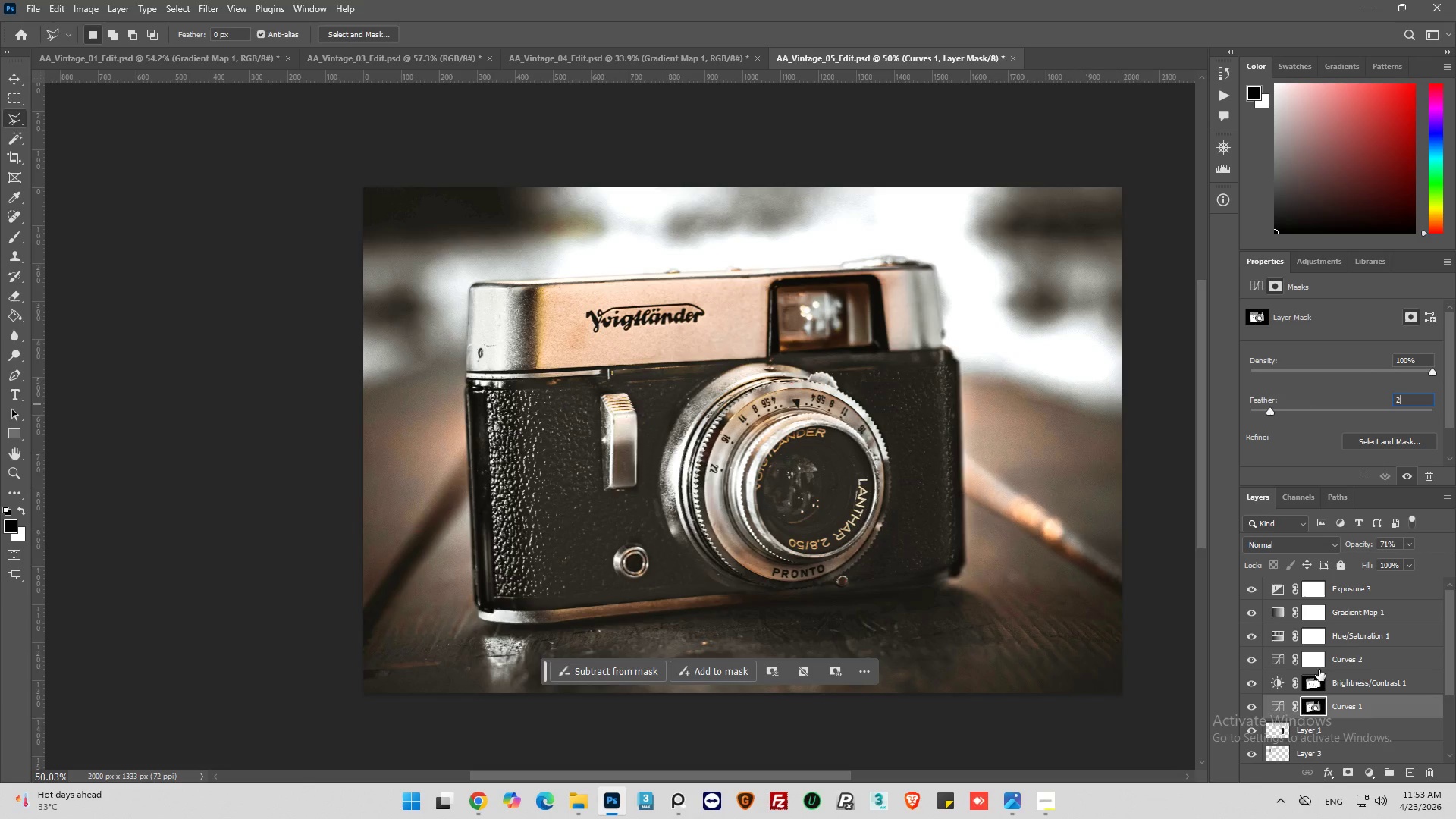 
left_click([1250, 711])
 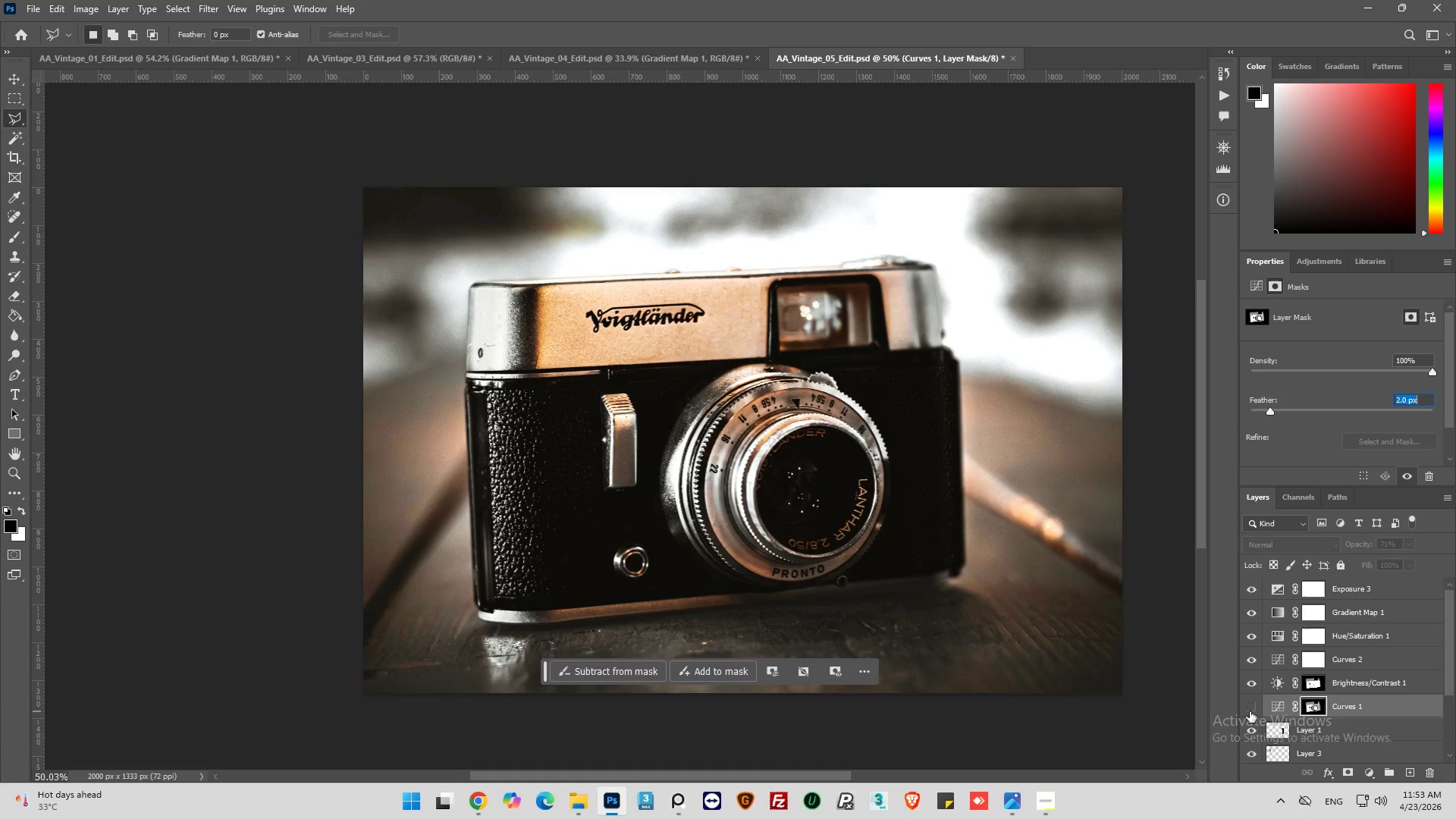 
left_click([1250, 711])
 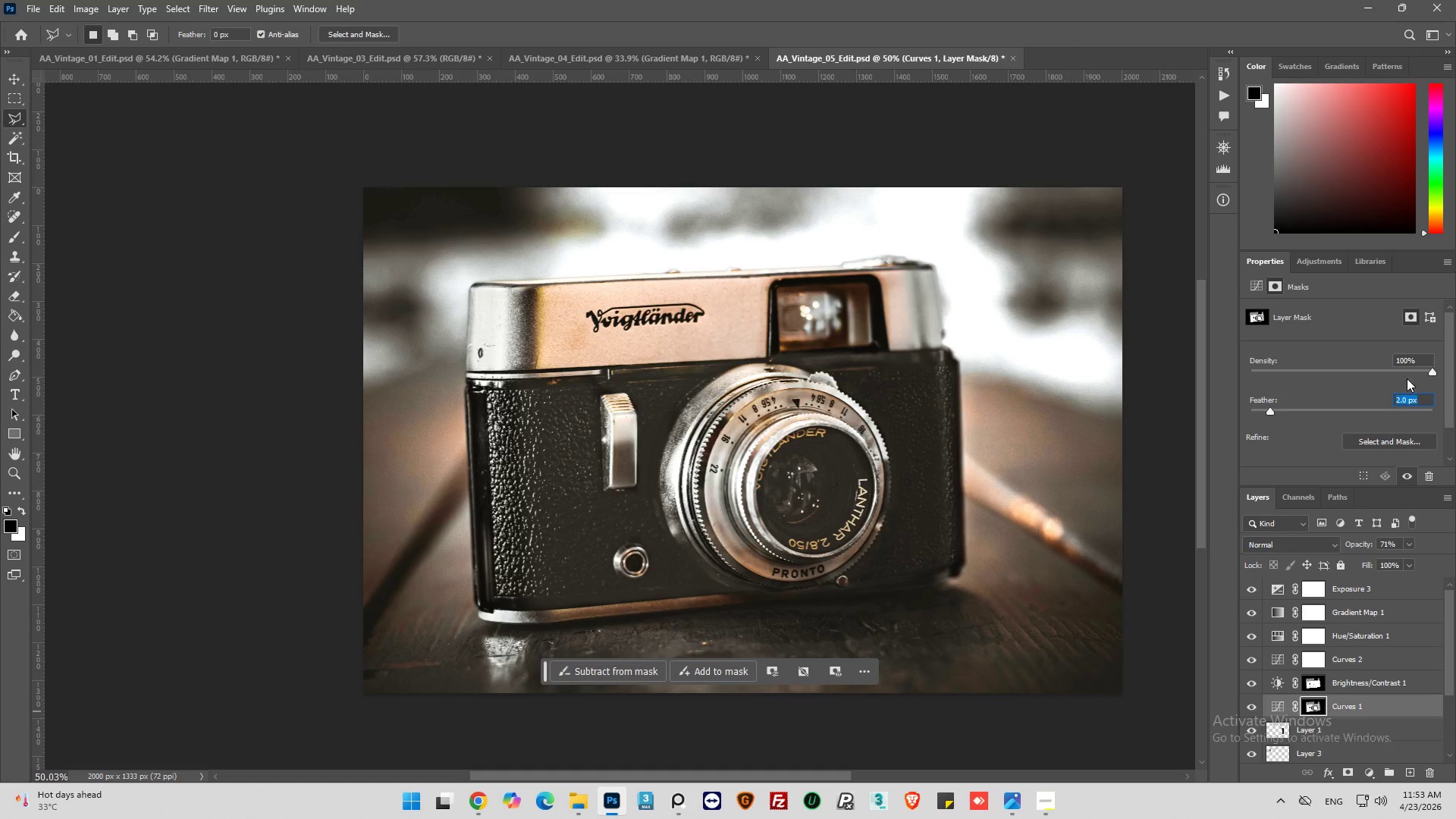 
key(1)
 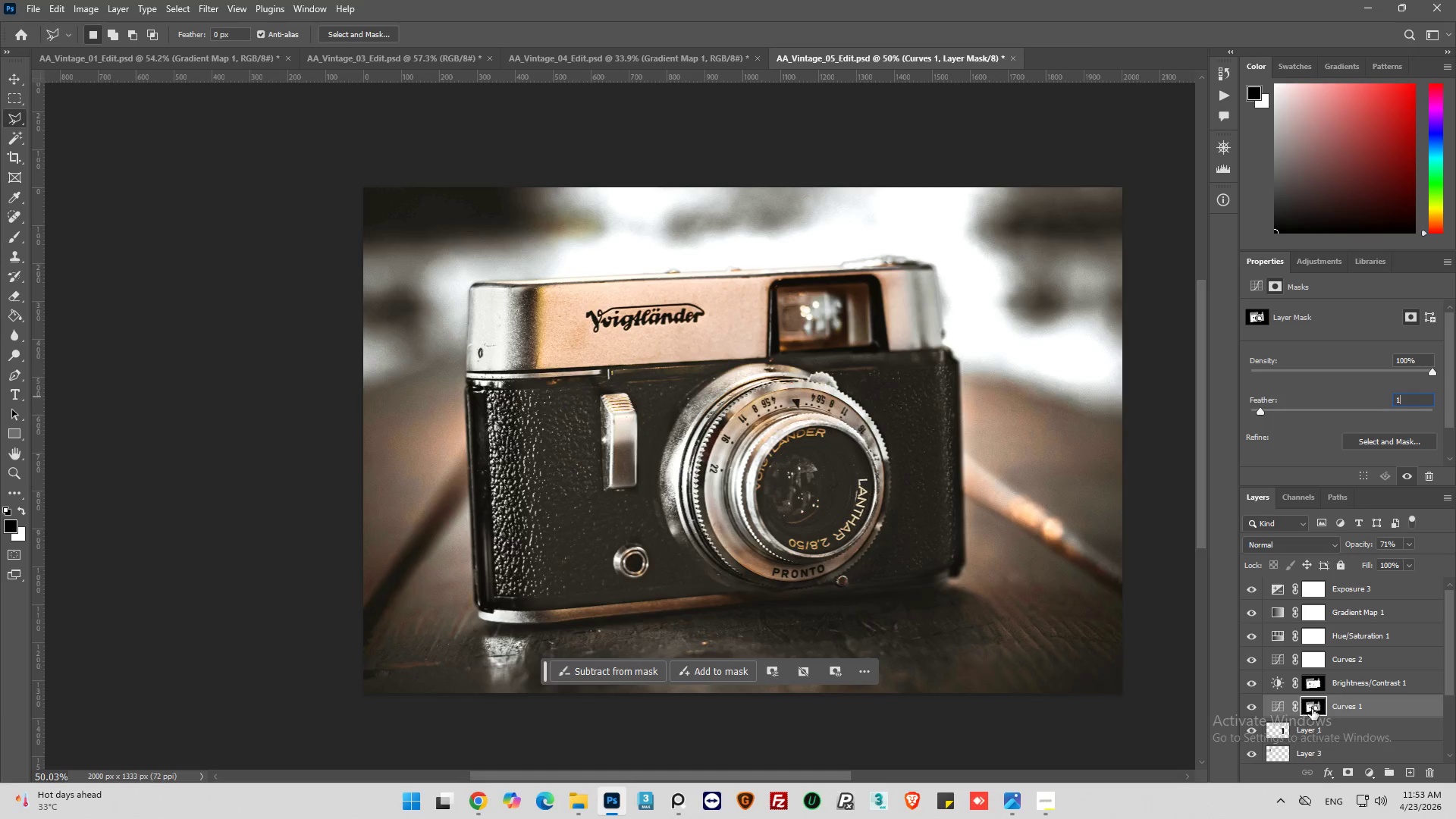 
left_click([1277, 706])
 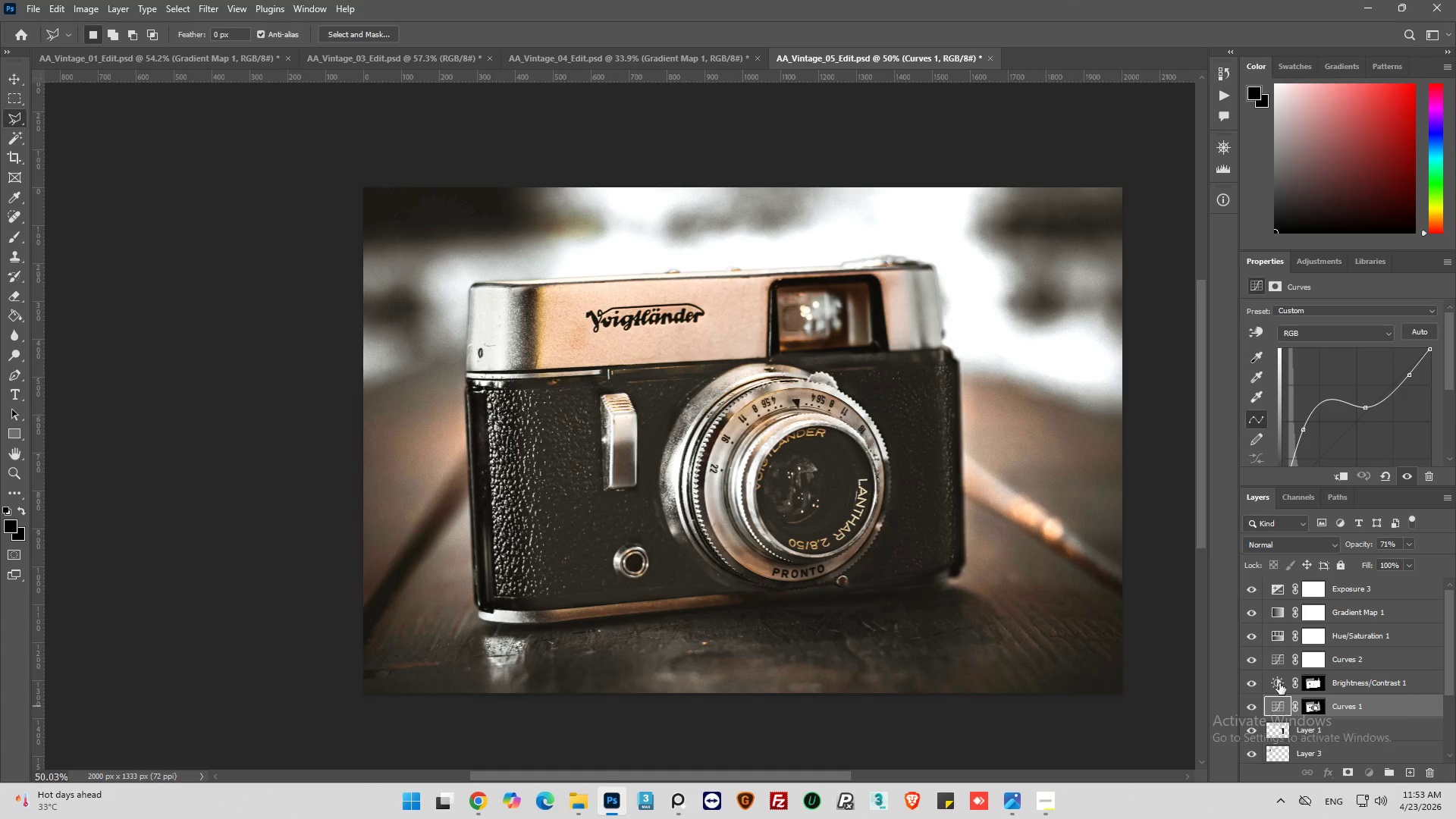 
scroll: coordinate [1363, 675], scroll_direction: down, amount: 7.0
 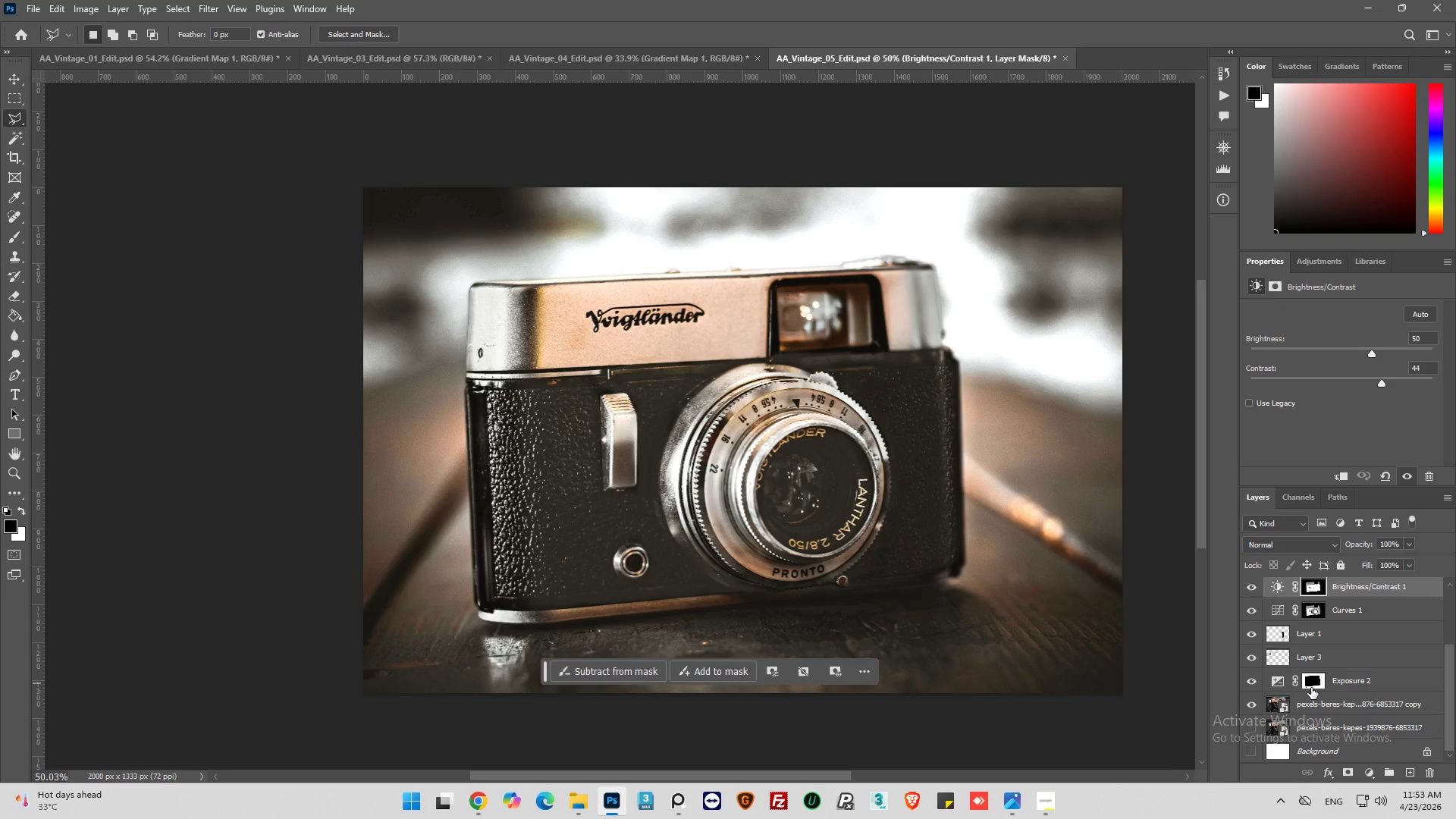 
left_click([1311, 688])
 